 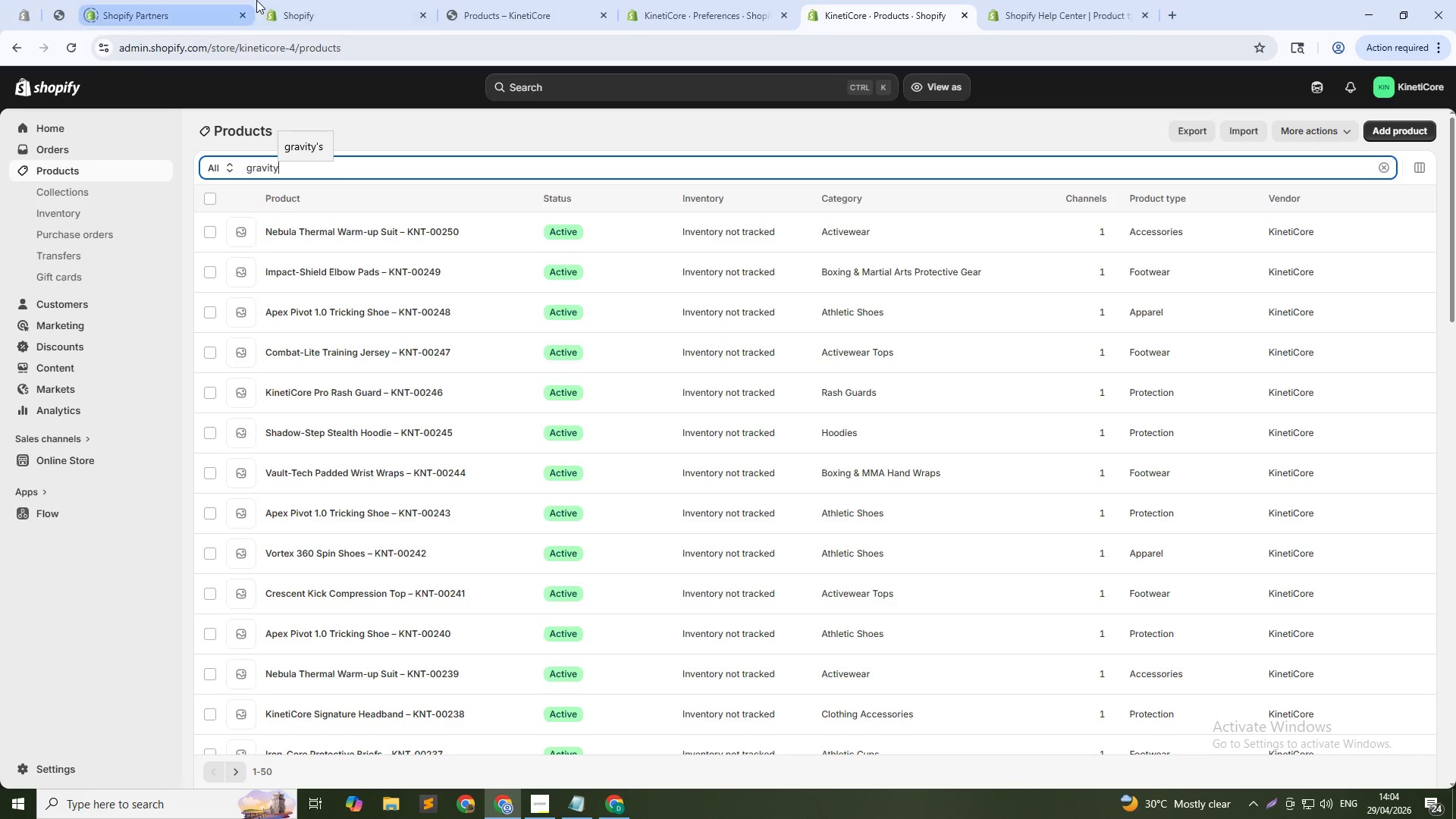 
scroll: coordinate [431, 266], scroll_direction: down, amount: 2.0
 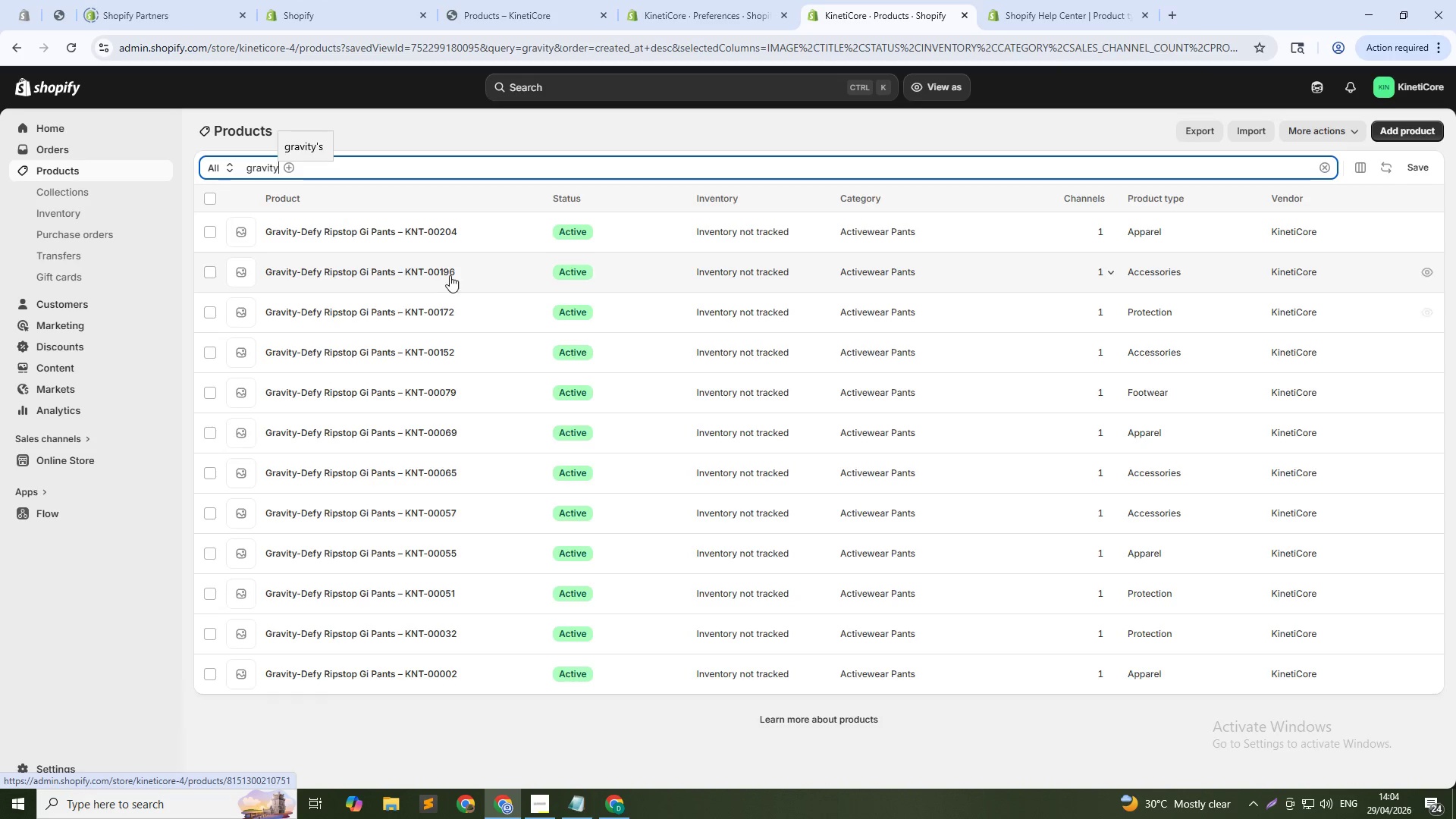 
left_click([450, 275])
 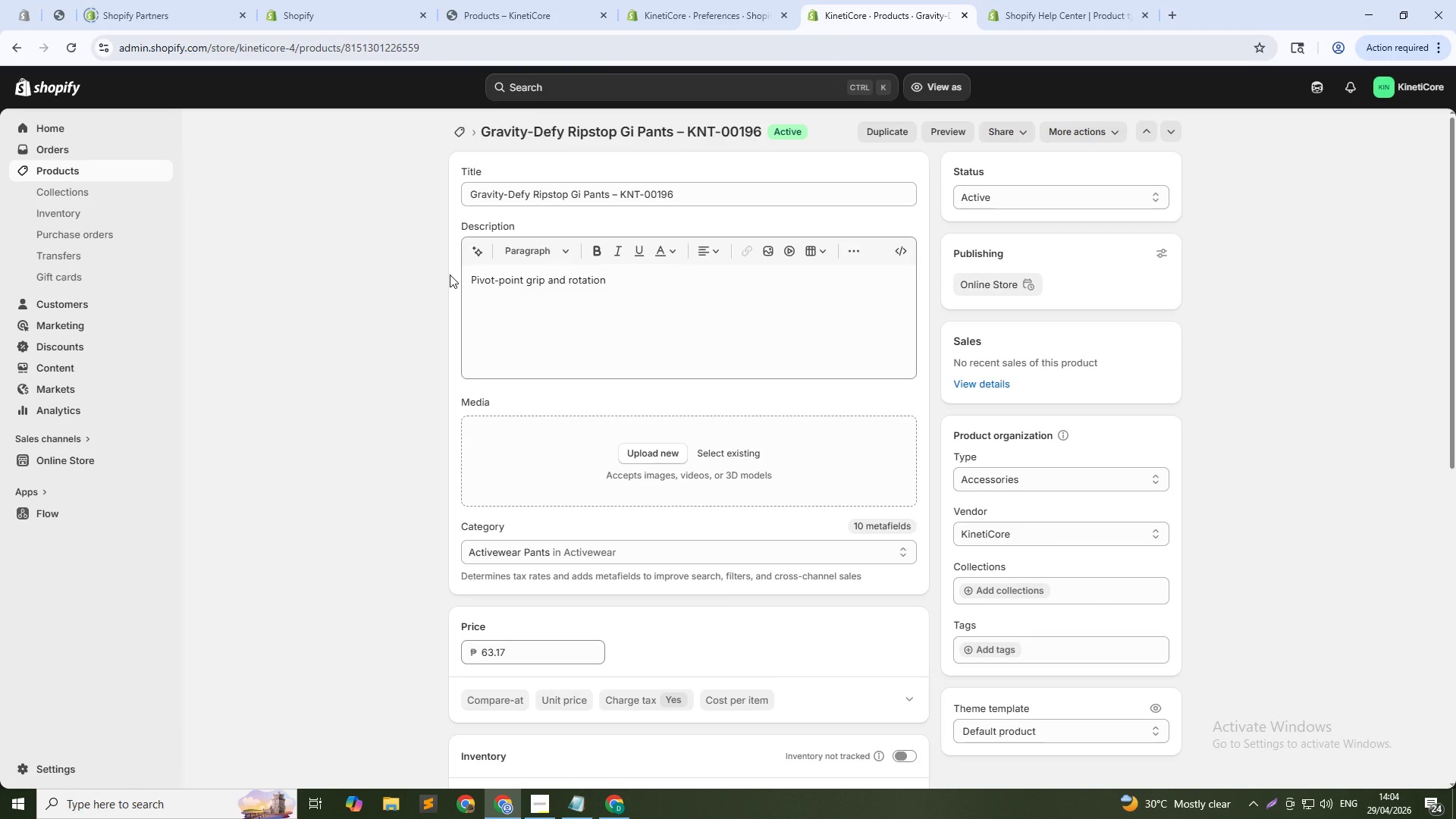 
wait(6.28)
 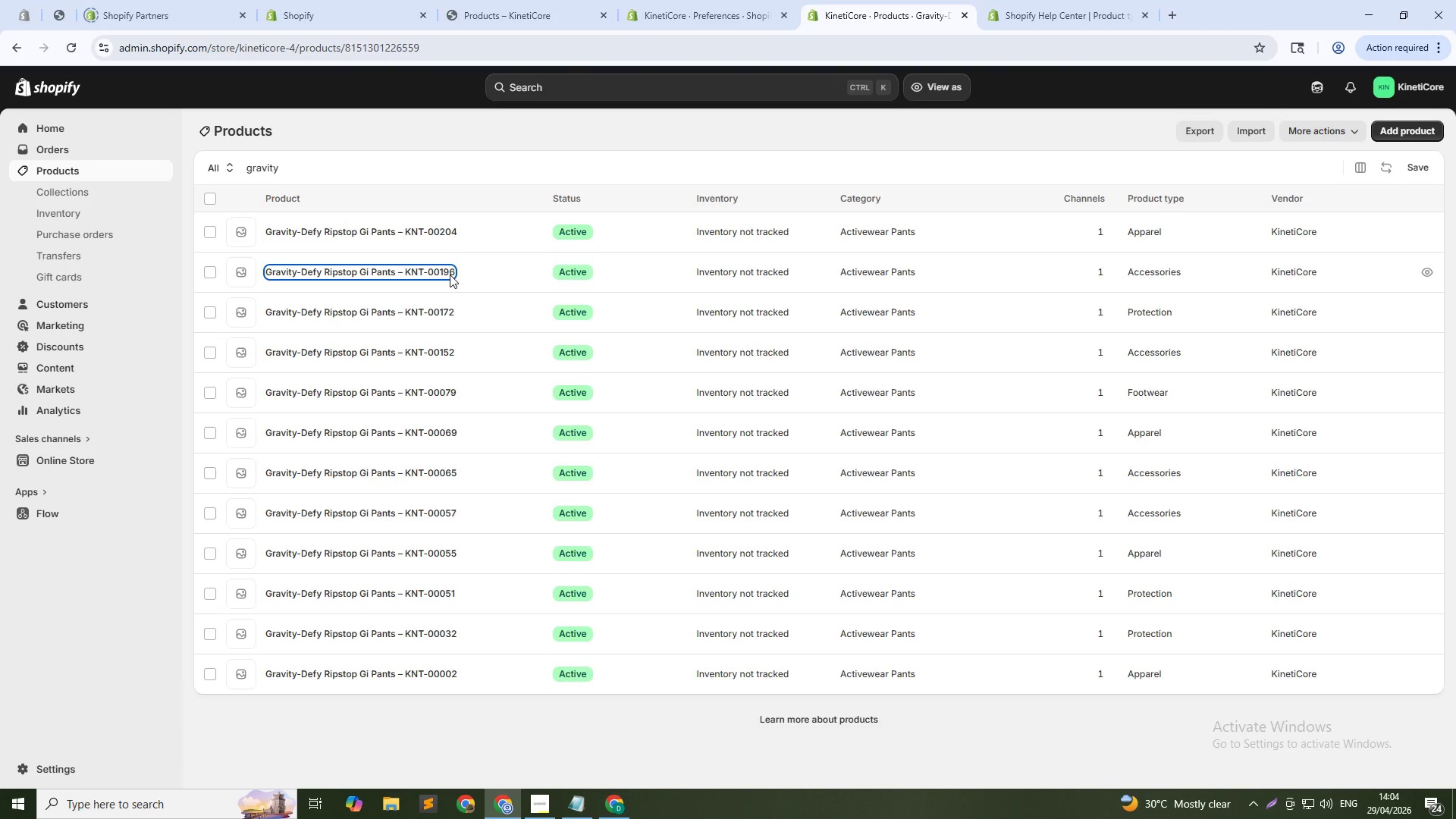 
double_click([537, 275])
 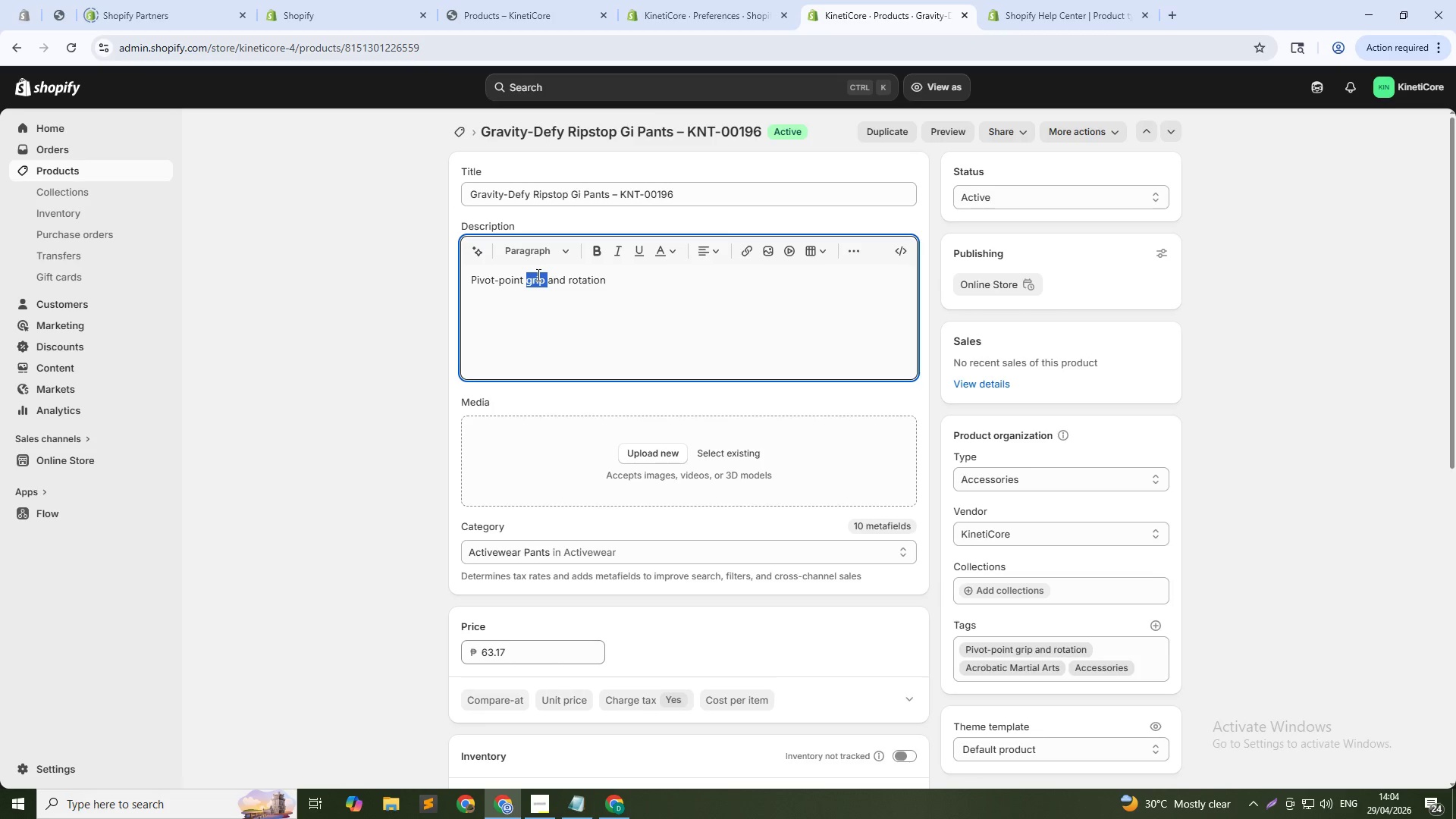 
left_click([537, 275])
 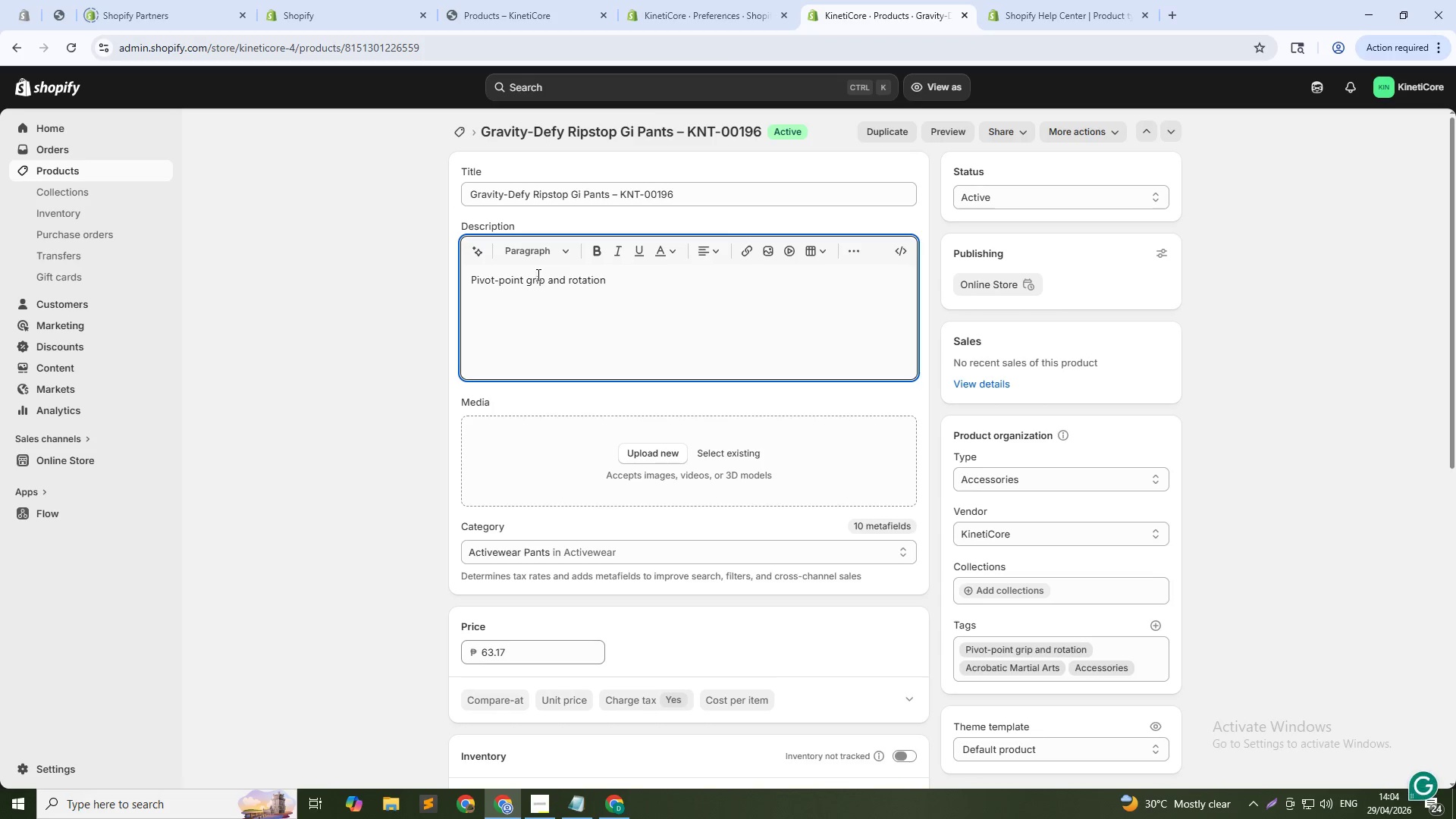 
double_click([537, 275])
 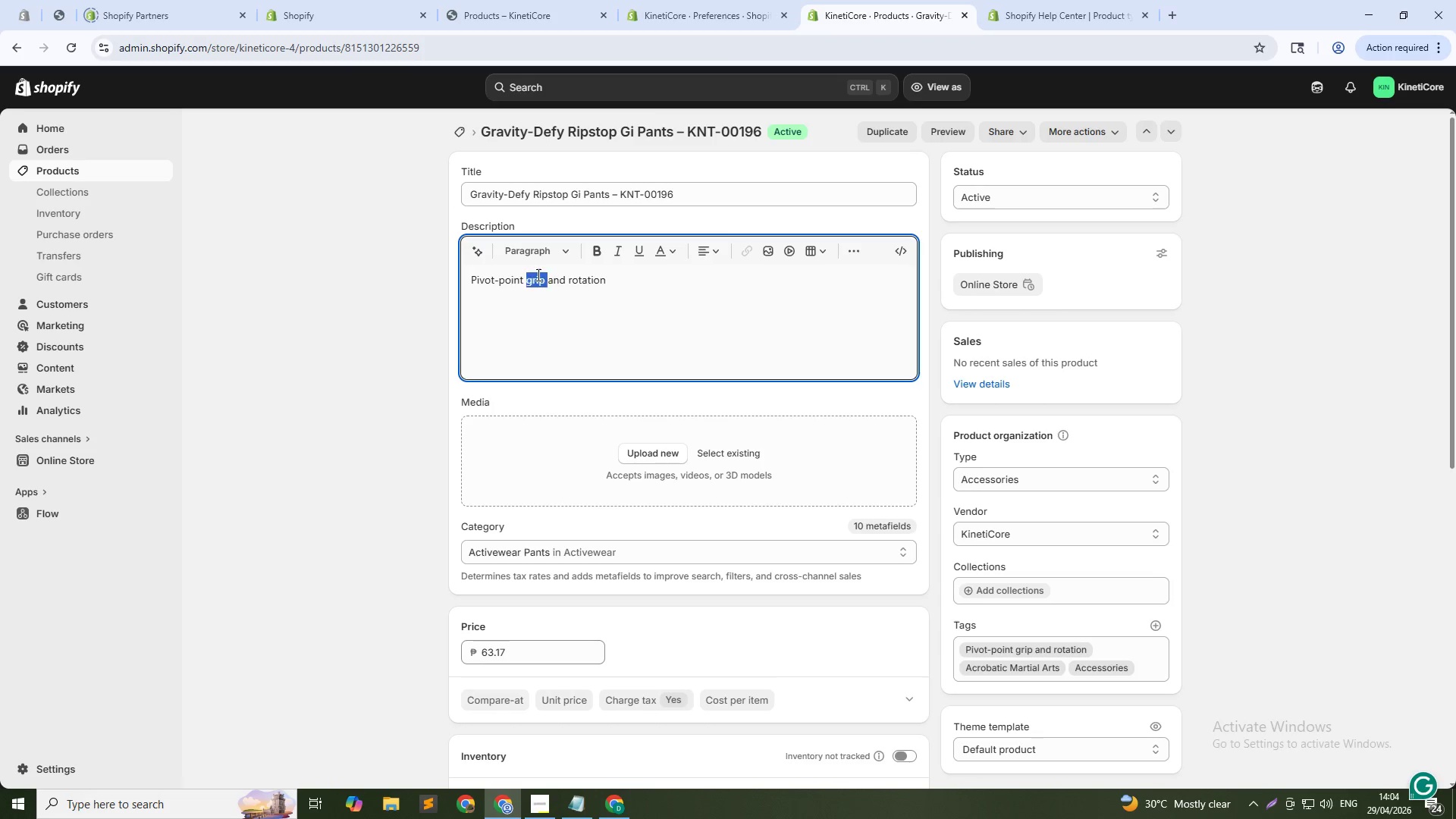 
triple_click([537, 275])
 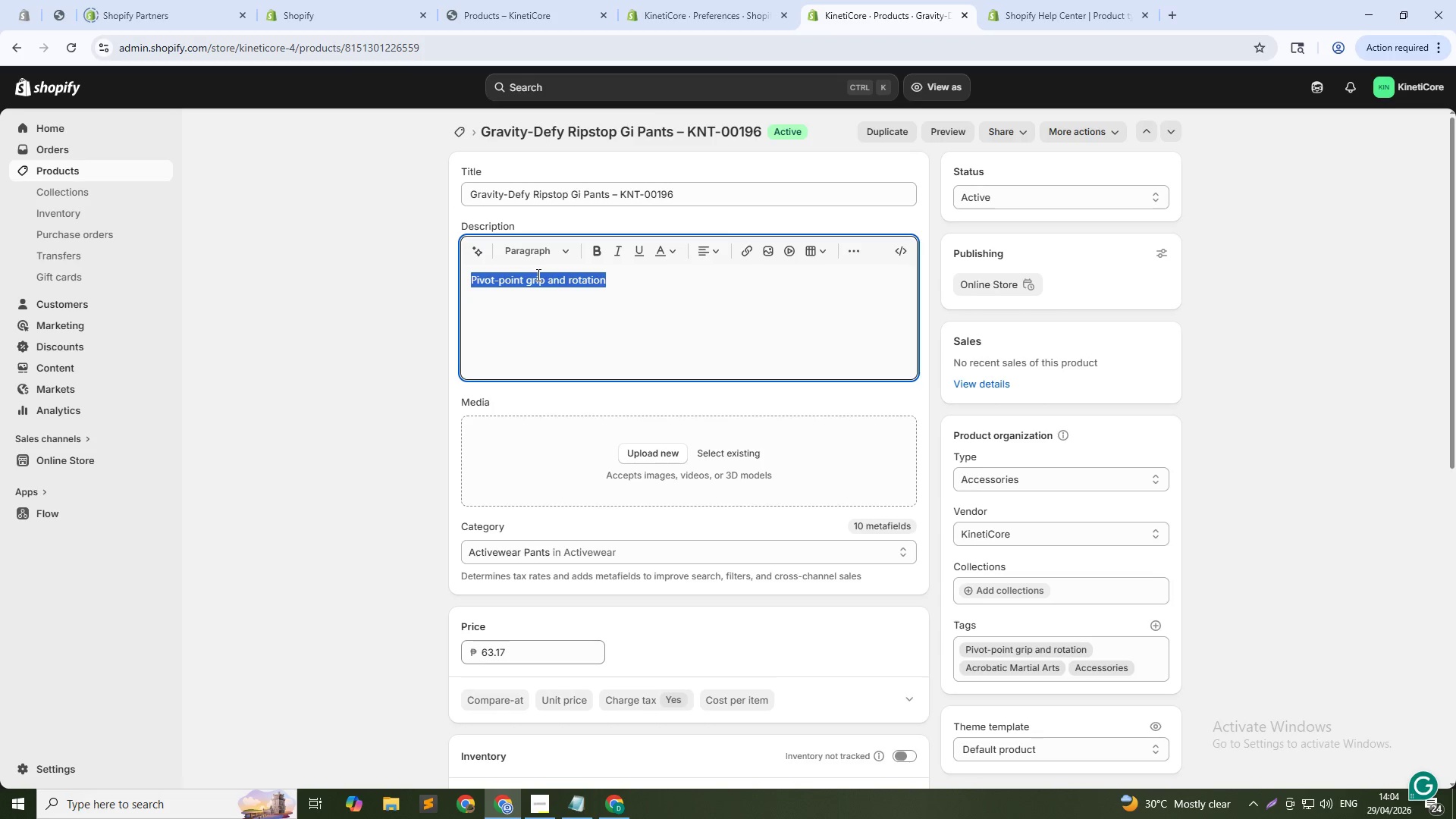 
type(gRAITY )
key(Backspace)
key(Backspace)
key(Backspace)
key(Backspace)
type(VITY )
key(Backspace)
type(-Defy Ripstop Gi Pants have pivot grip patches on the knees and seat for smooth florr)
 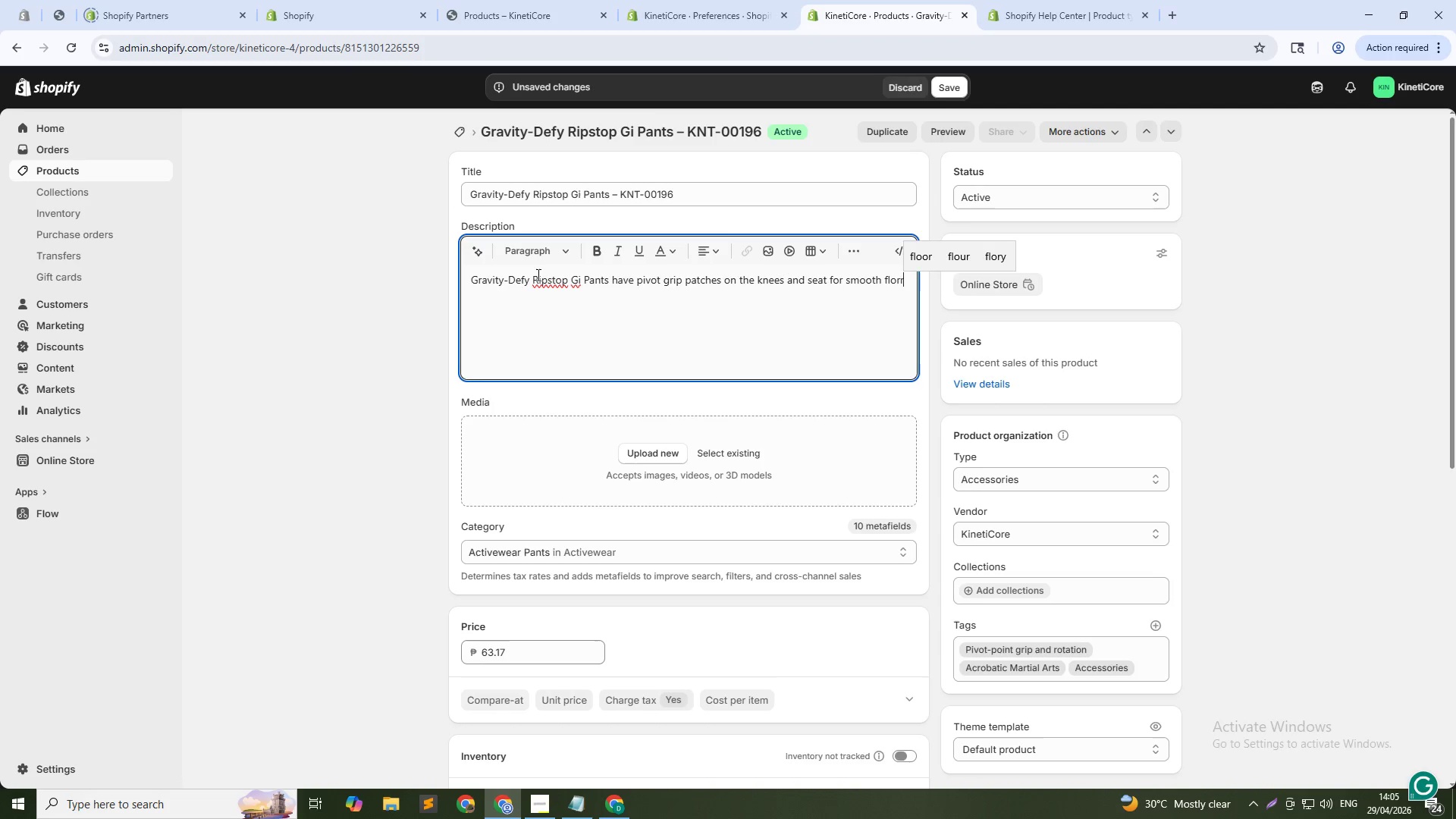 
hold_key(key=CapsLock, duration=0.34)
 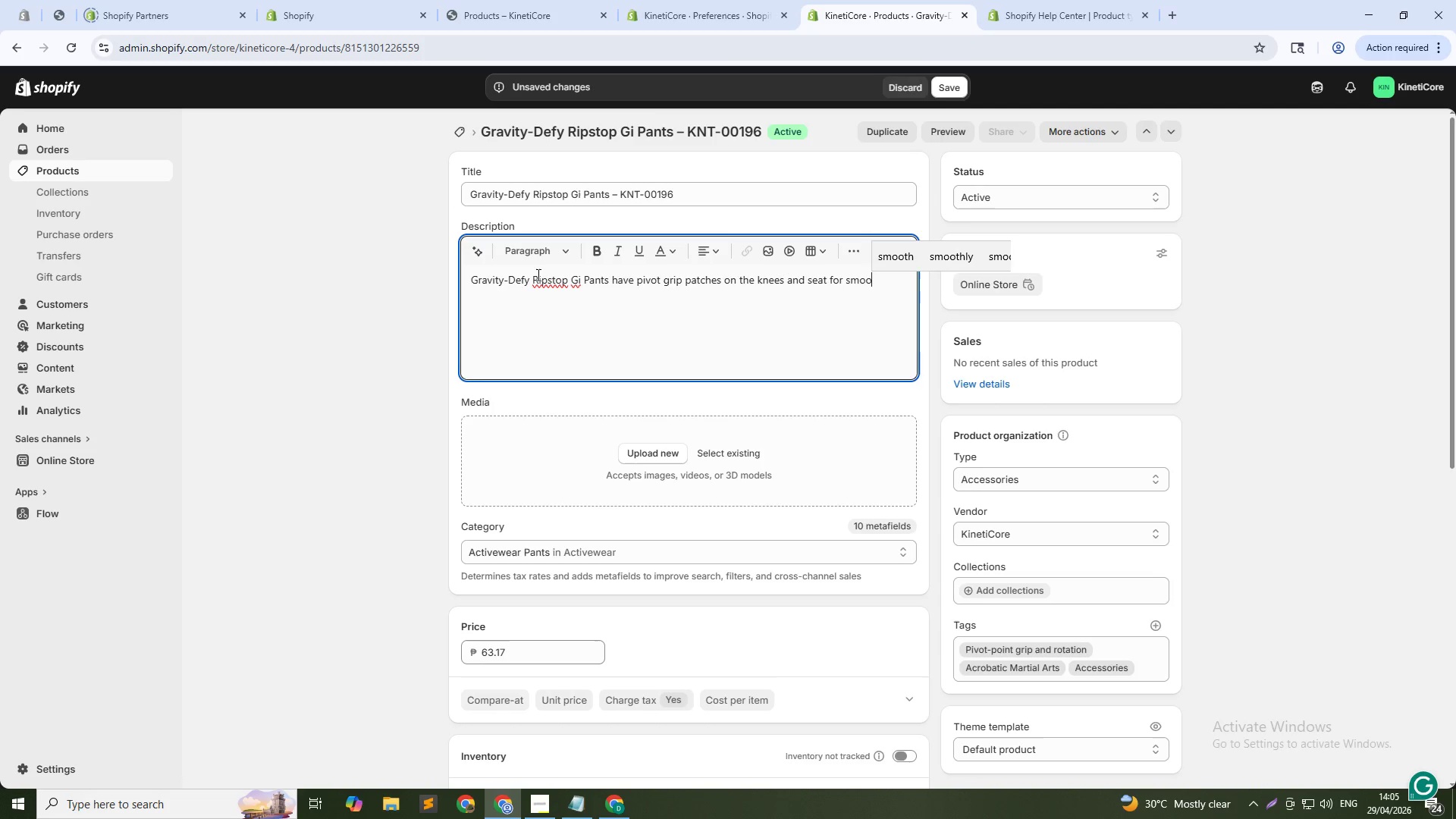 
key(Backspace)
key(Backspace)
type(or spins and transitions. The ripstop fabric provides durability while the four-way stretch keeps you mobile. idea)
 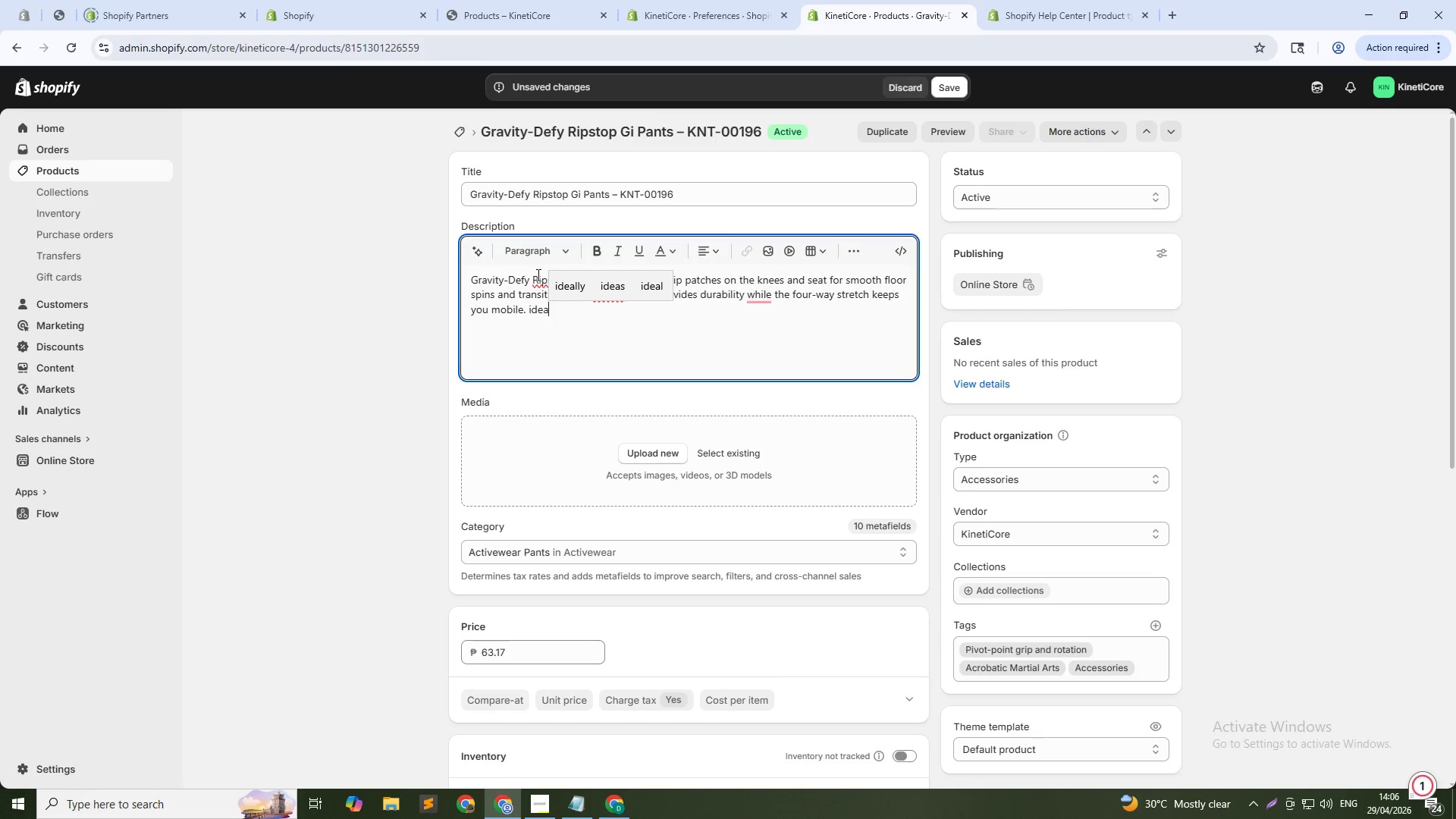 
type(l for capoeira, bres)
key(Backspace)
type(akdance )
key(Backspace)
type(, and floorwork athletes.)
 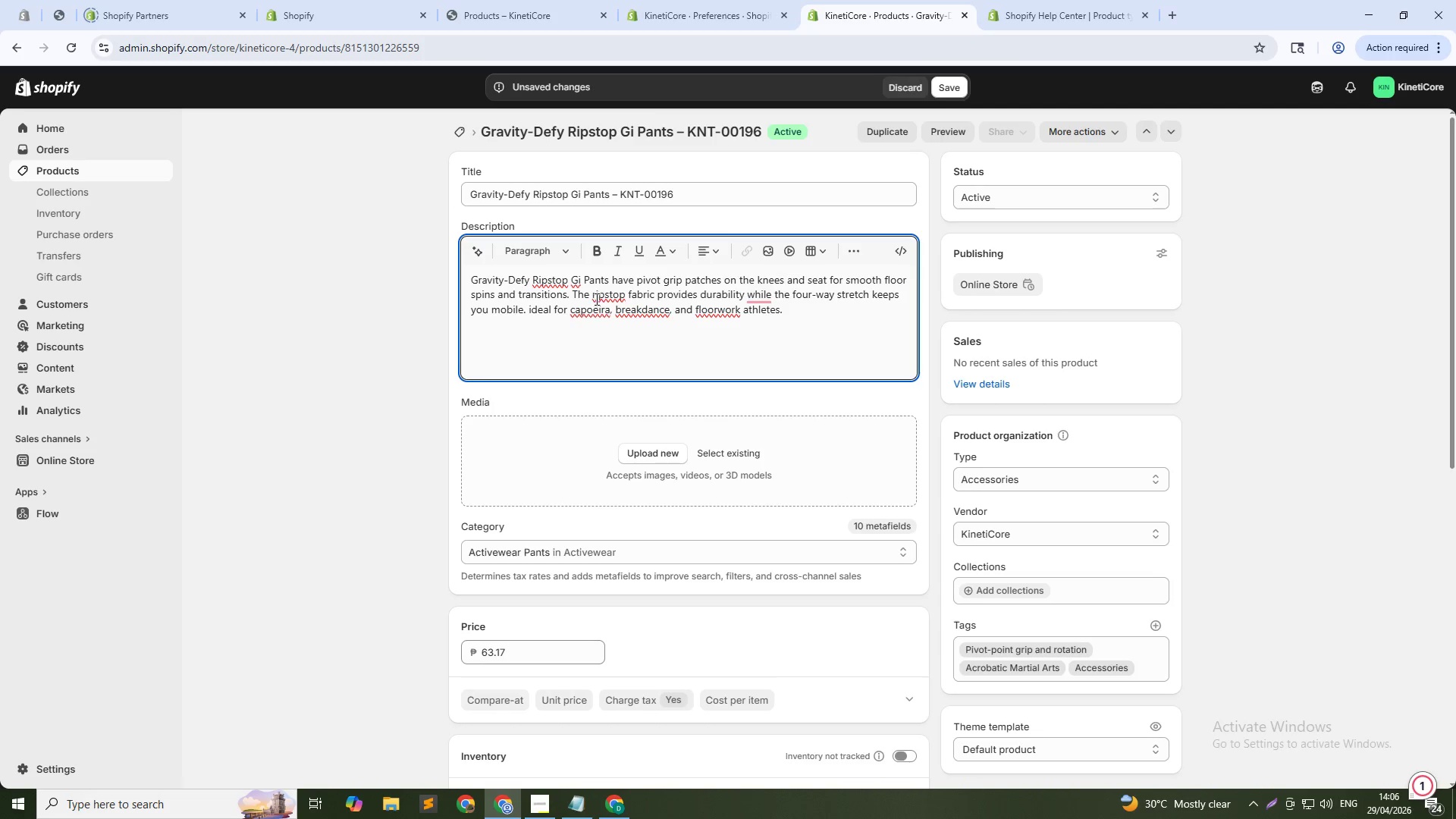 
wait(17.61)
 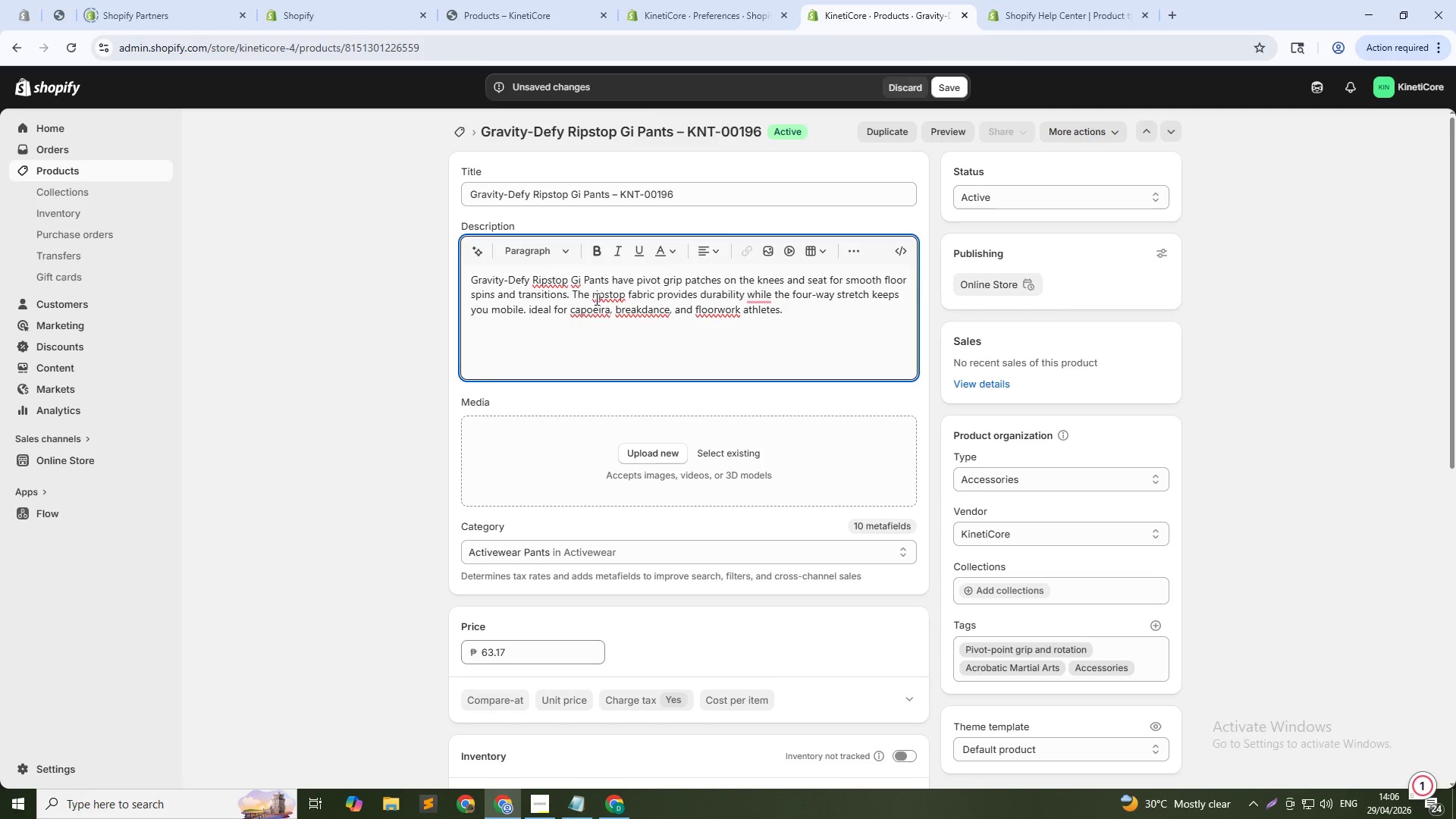 
scroll: coordinate [819, 568], scroll_direction: down, amount: 19.0
 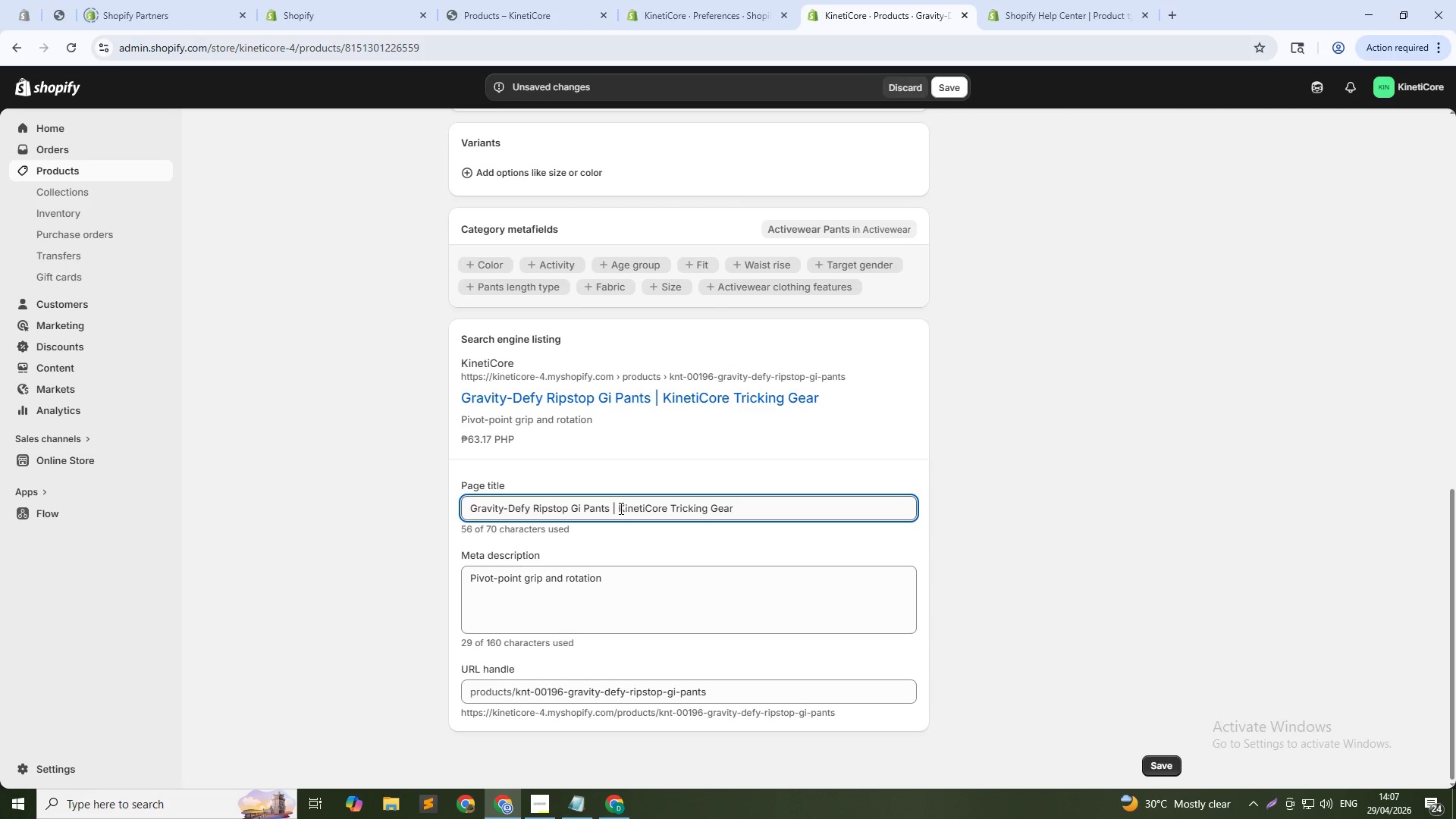 
left_click_drag(start_coordinate=[613, 507], to_coordinate=[782, 507])
 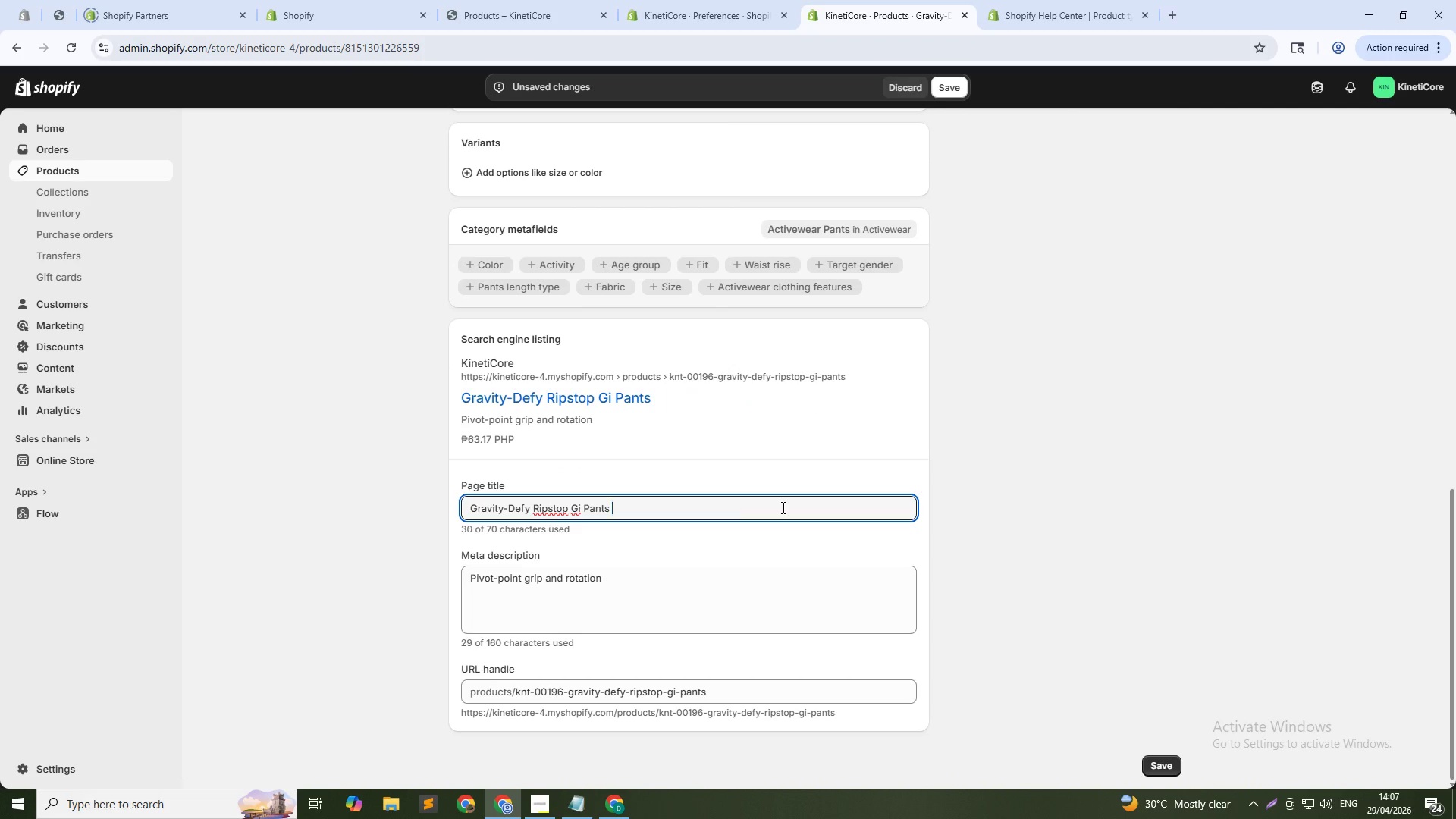 
key(Backspace)
 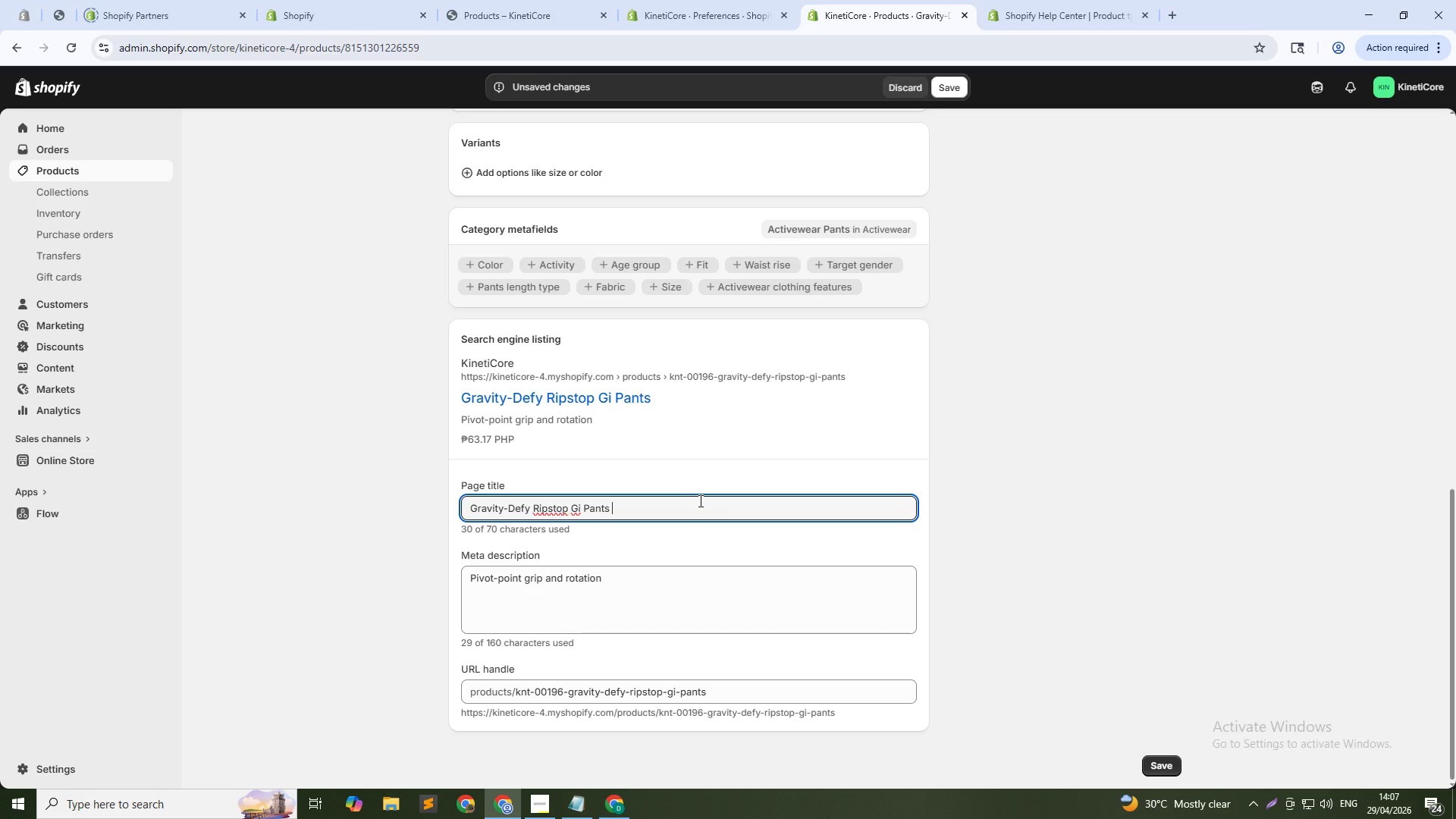 
type(Pivot gRIP FOR fLOOR Spins)
 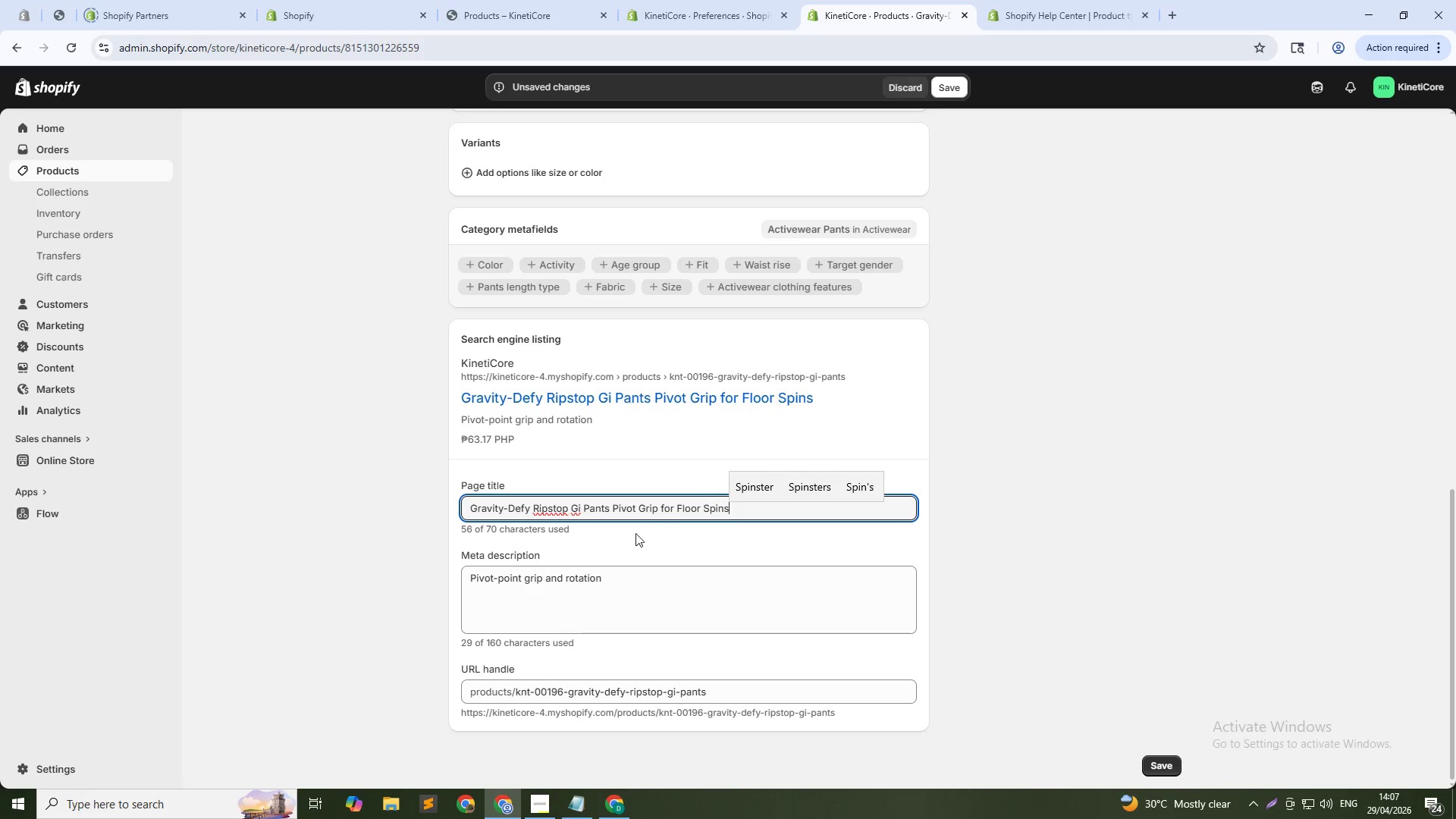 
hold_key(key=CapsLock, duration=0.34)
 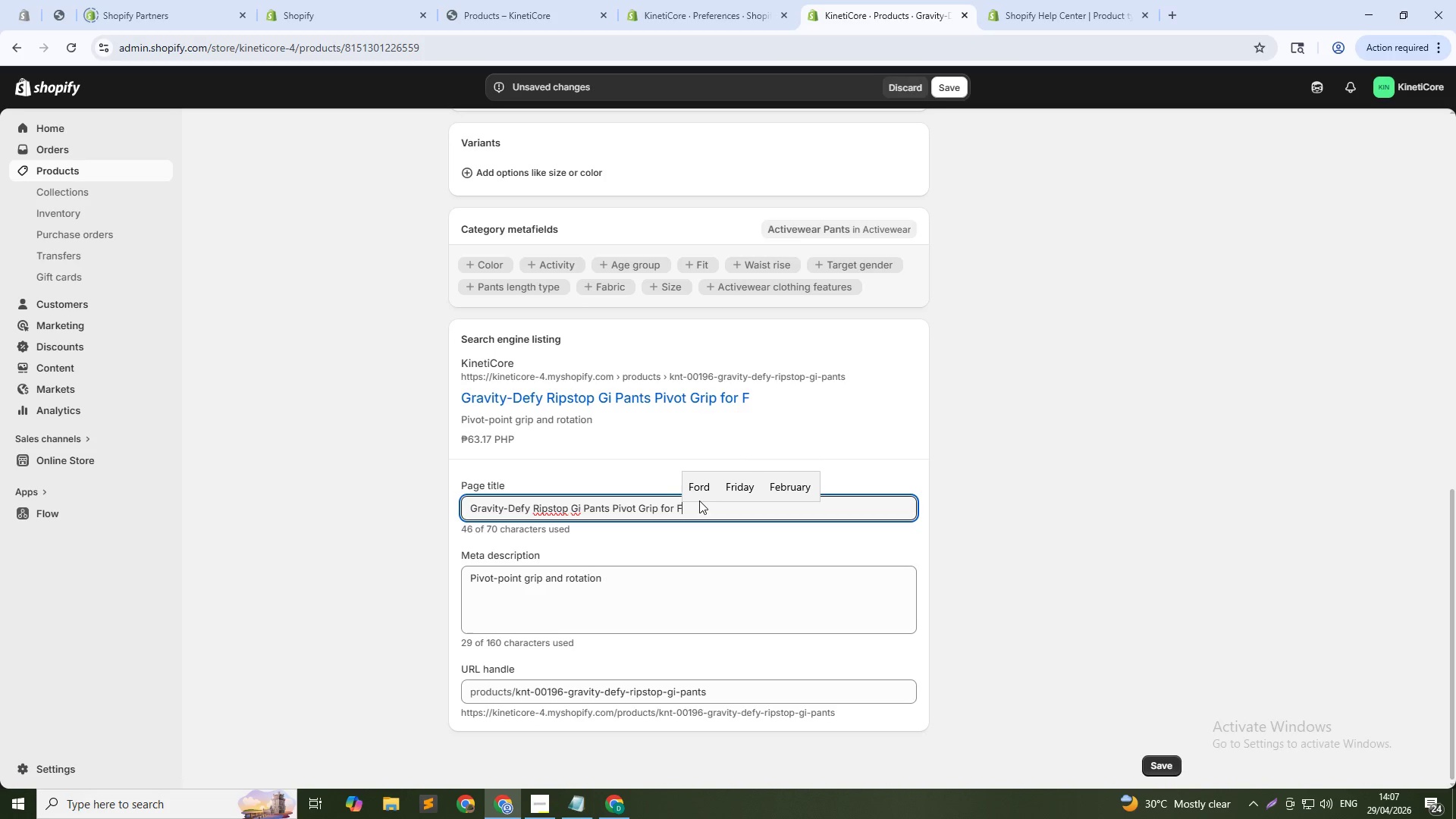 
hold_key(key=CapsLock, duration=0.31)
 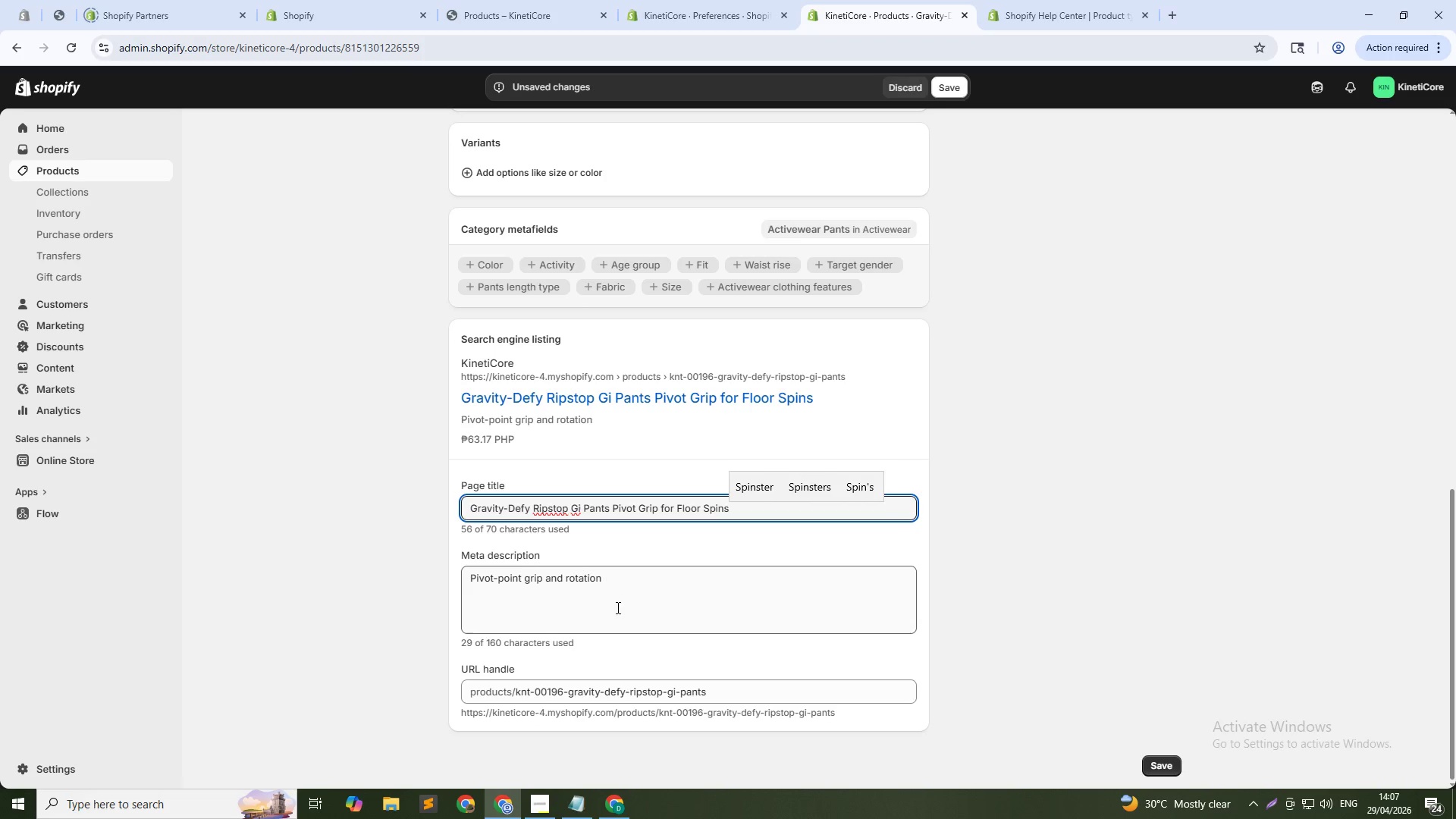 
double_click([594, 579])
 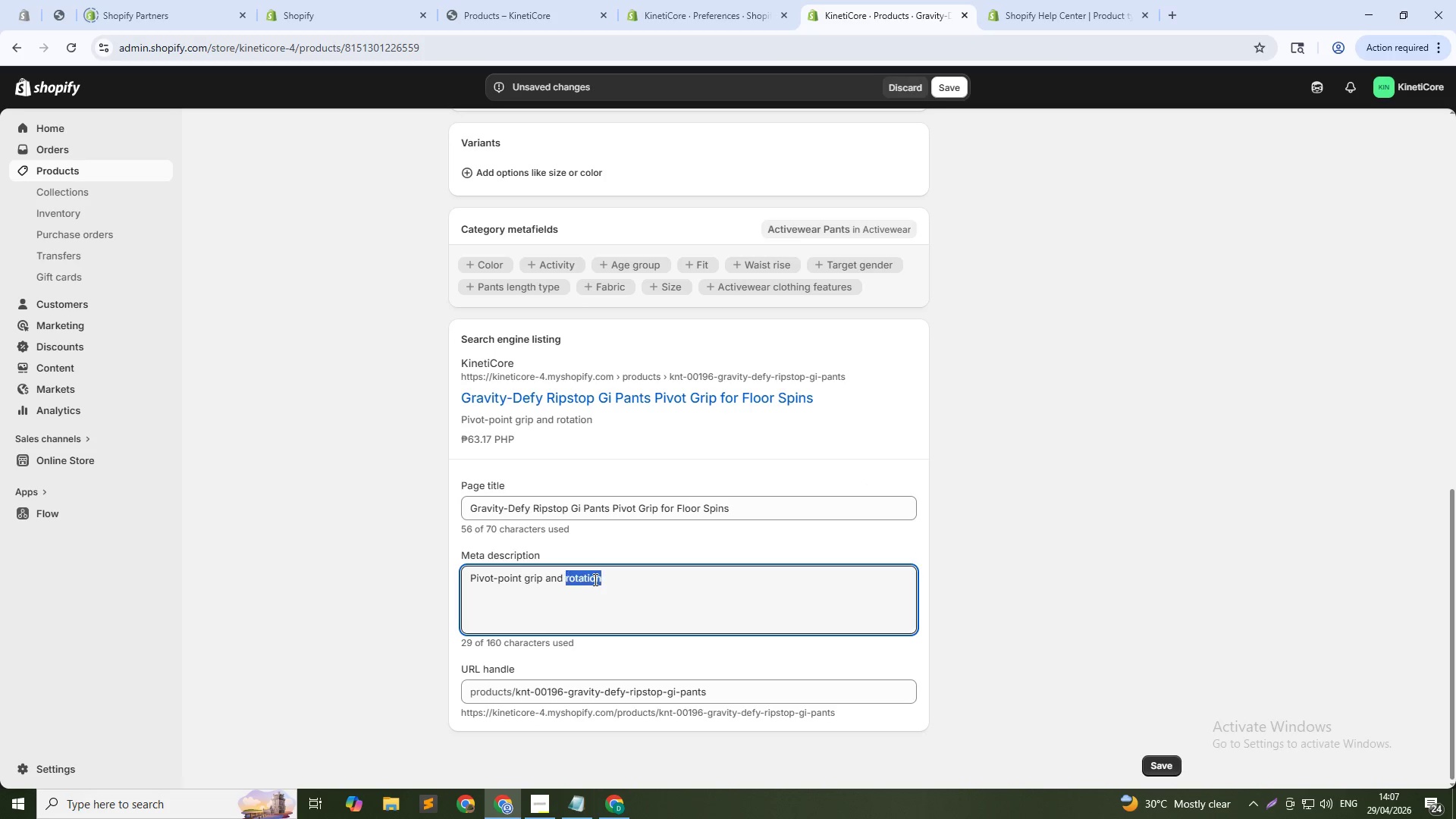 
triple_click([594, 579])
 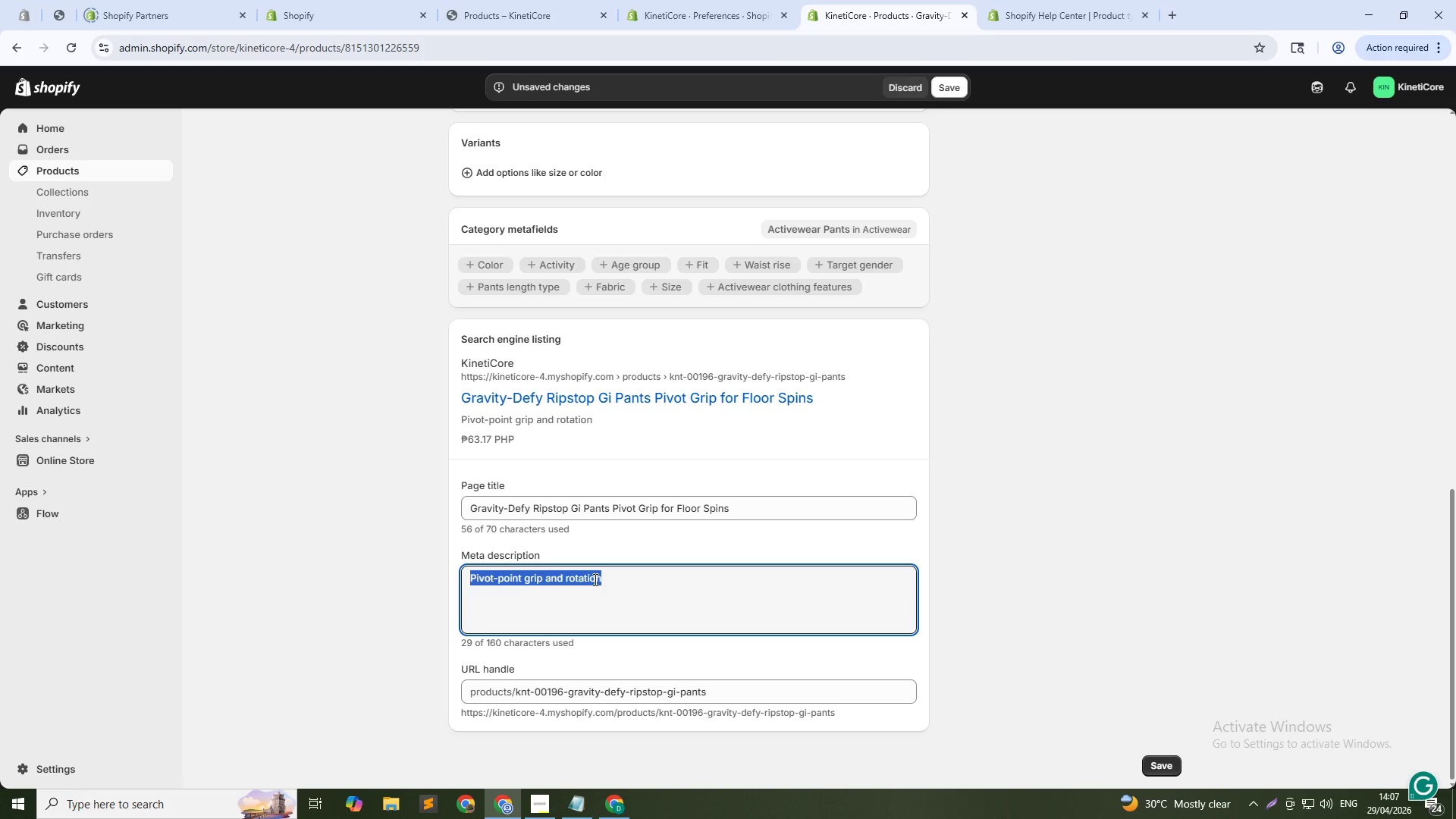 
key(Backspace)
type(Pivot patches for smooth spins)
 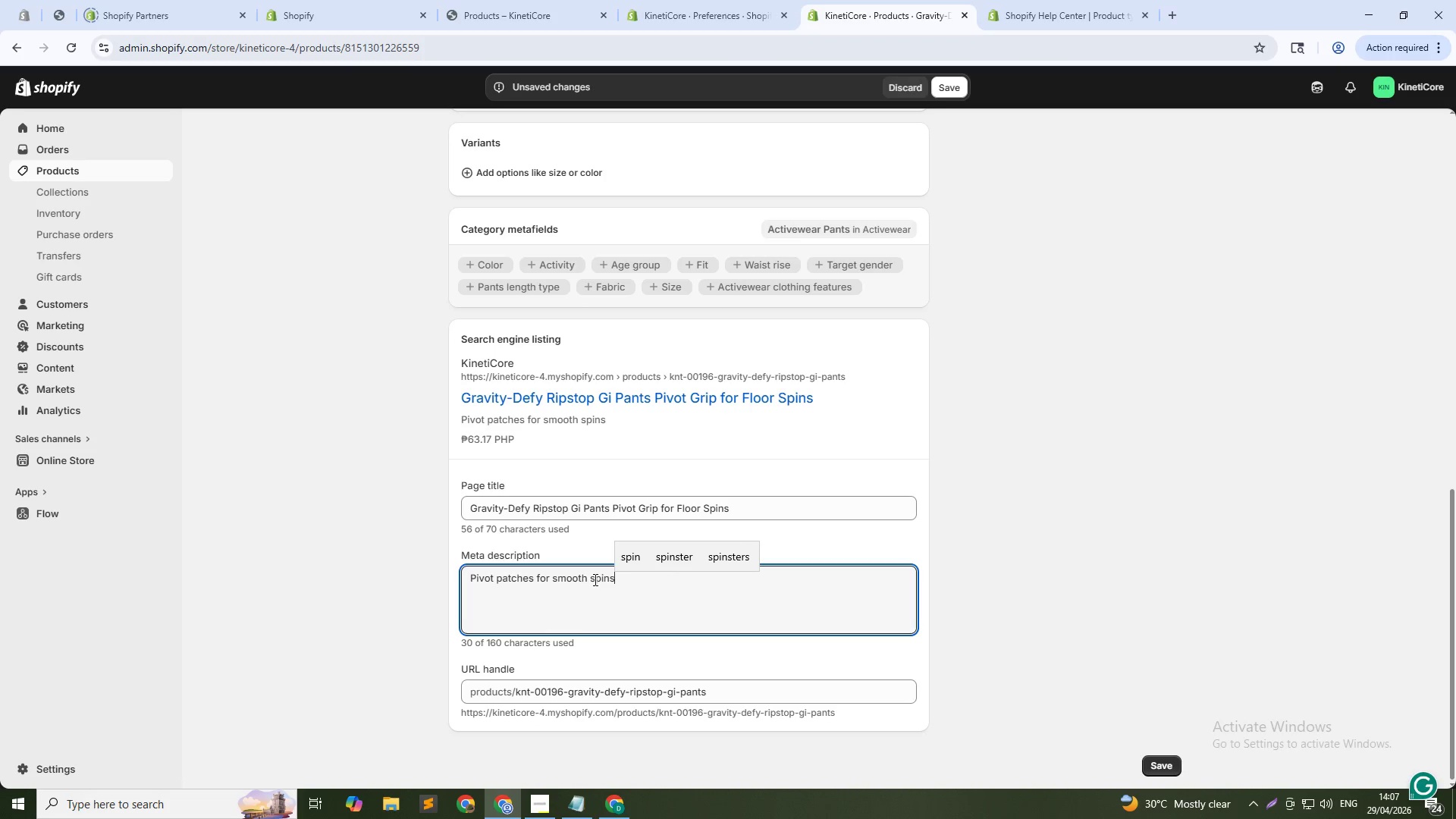 
key(Comma)
 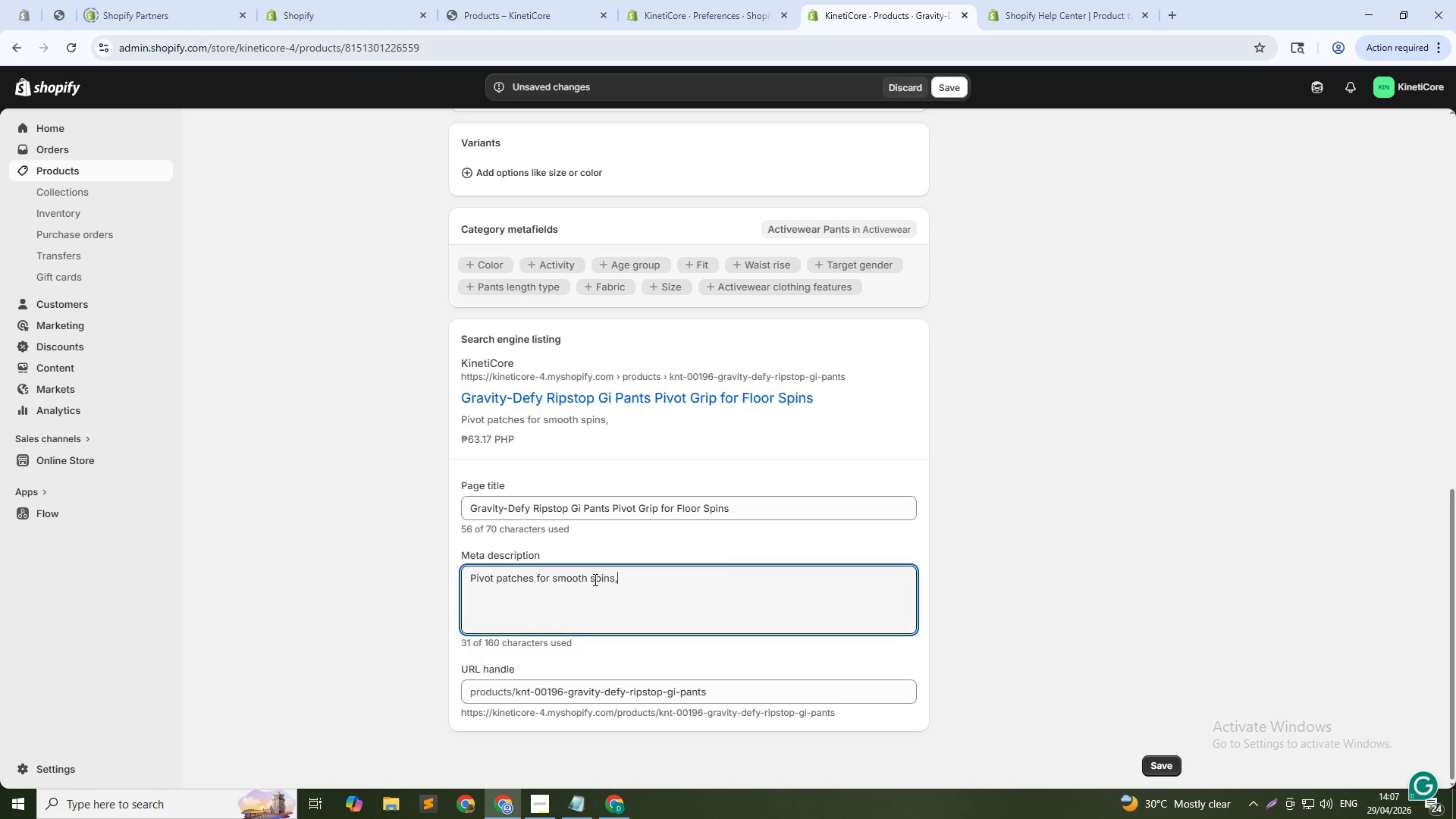 
key(Backspace)
key(Backspace)
type(. Ripstop durability. For capoeirs and tricking floorwork.)
 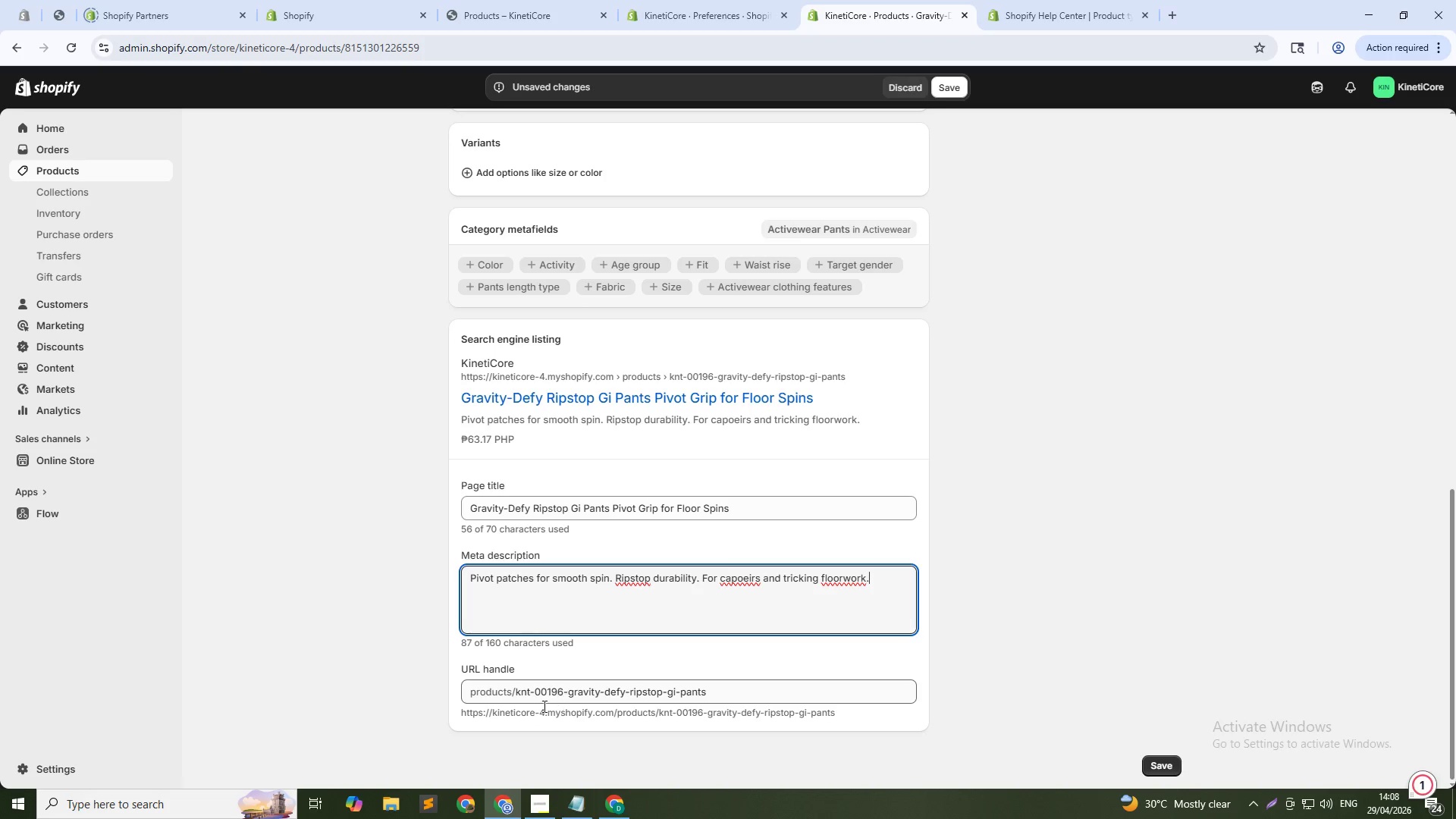 
left_click([520, 695])
 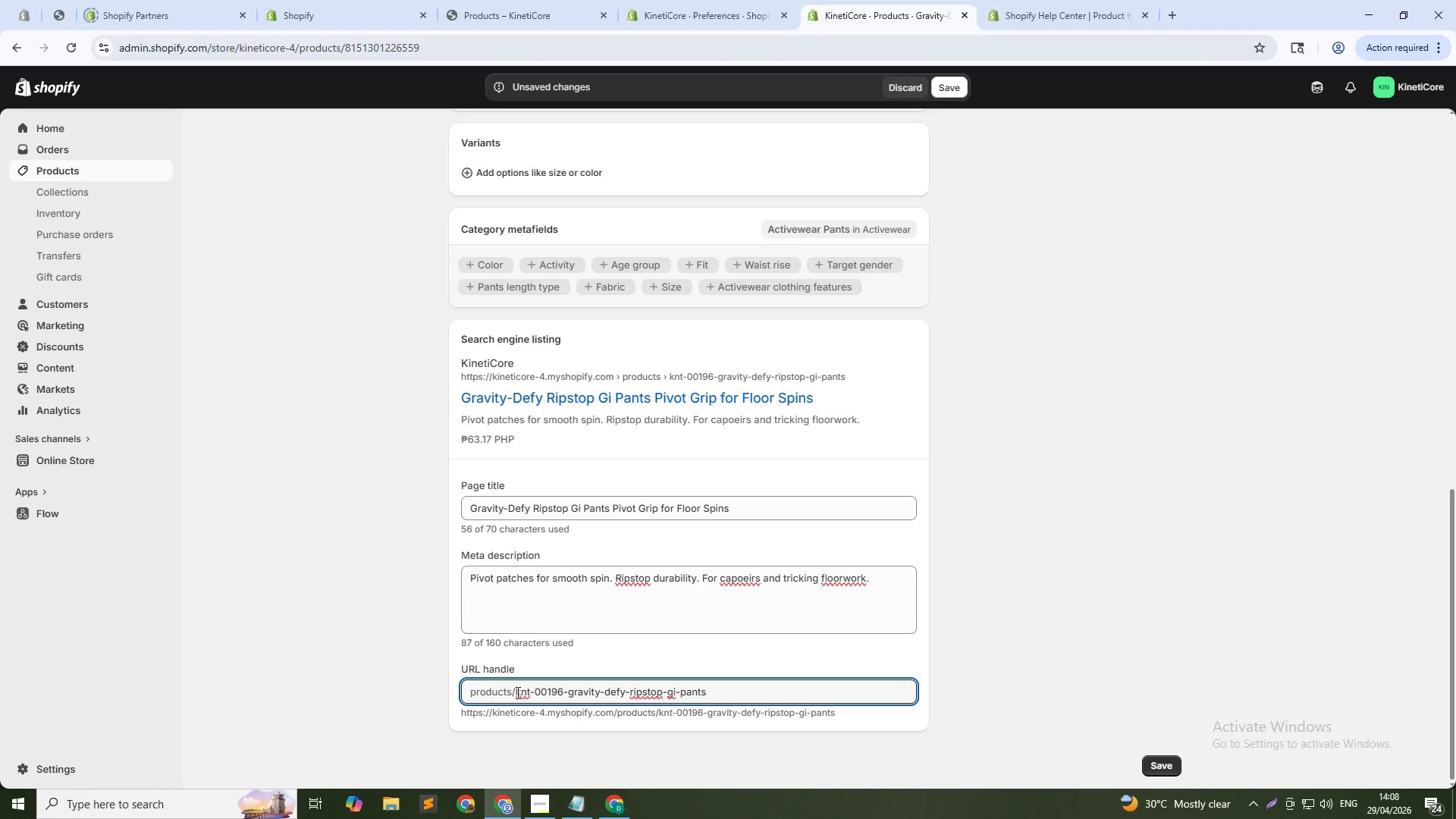 
left_click_drag(start_coordinate=[516, 692], to_coordinate=[567, 689])
 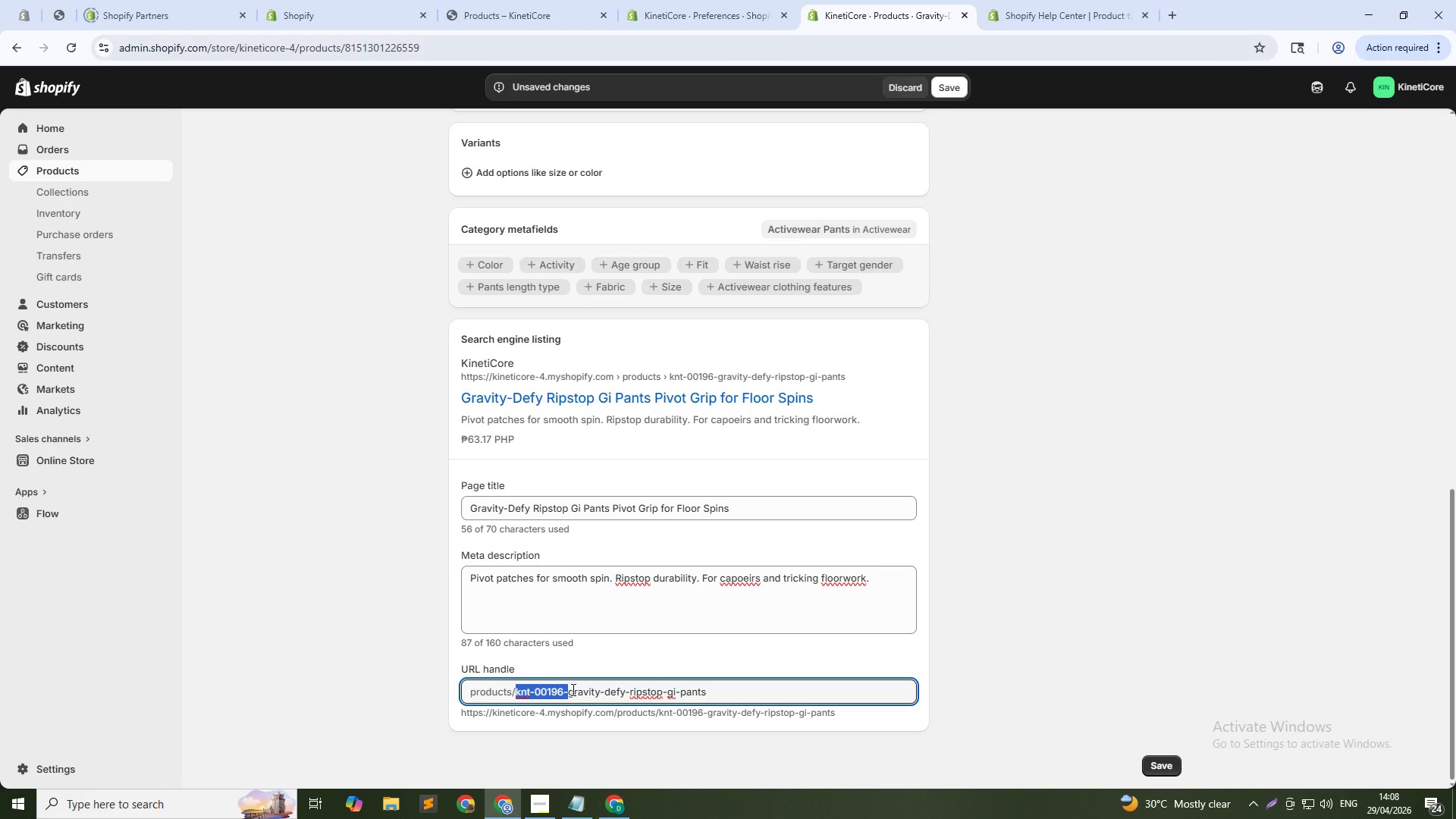 
key(Backspace)
 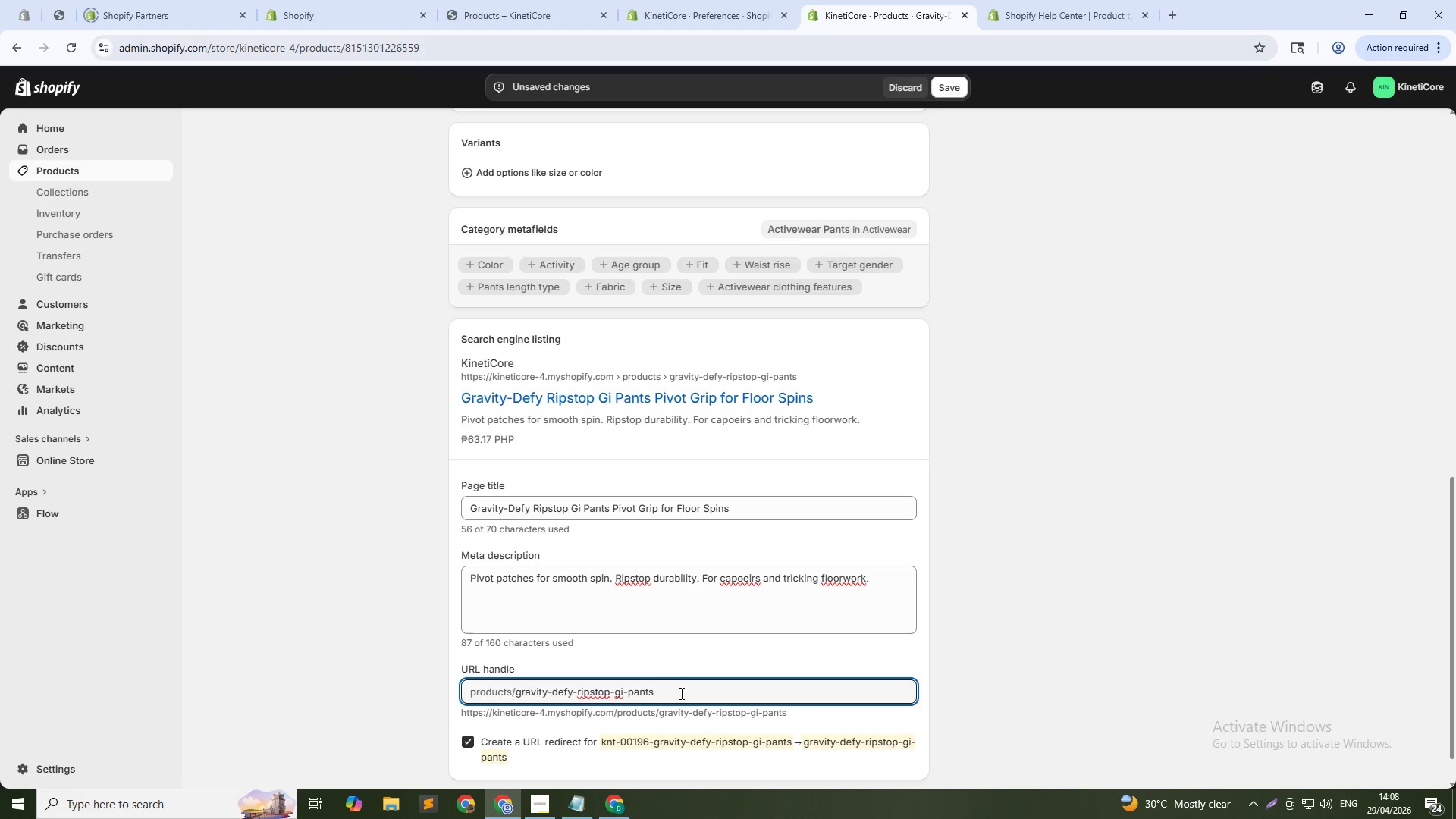 
left_click([680, 694])
 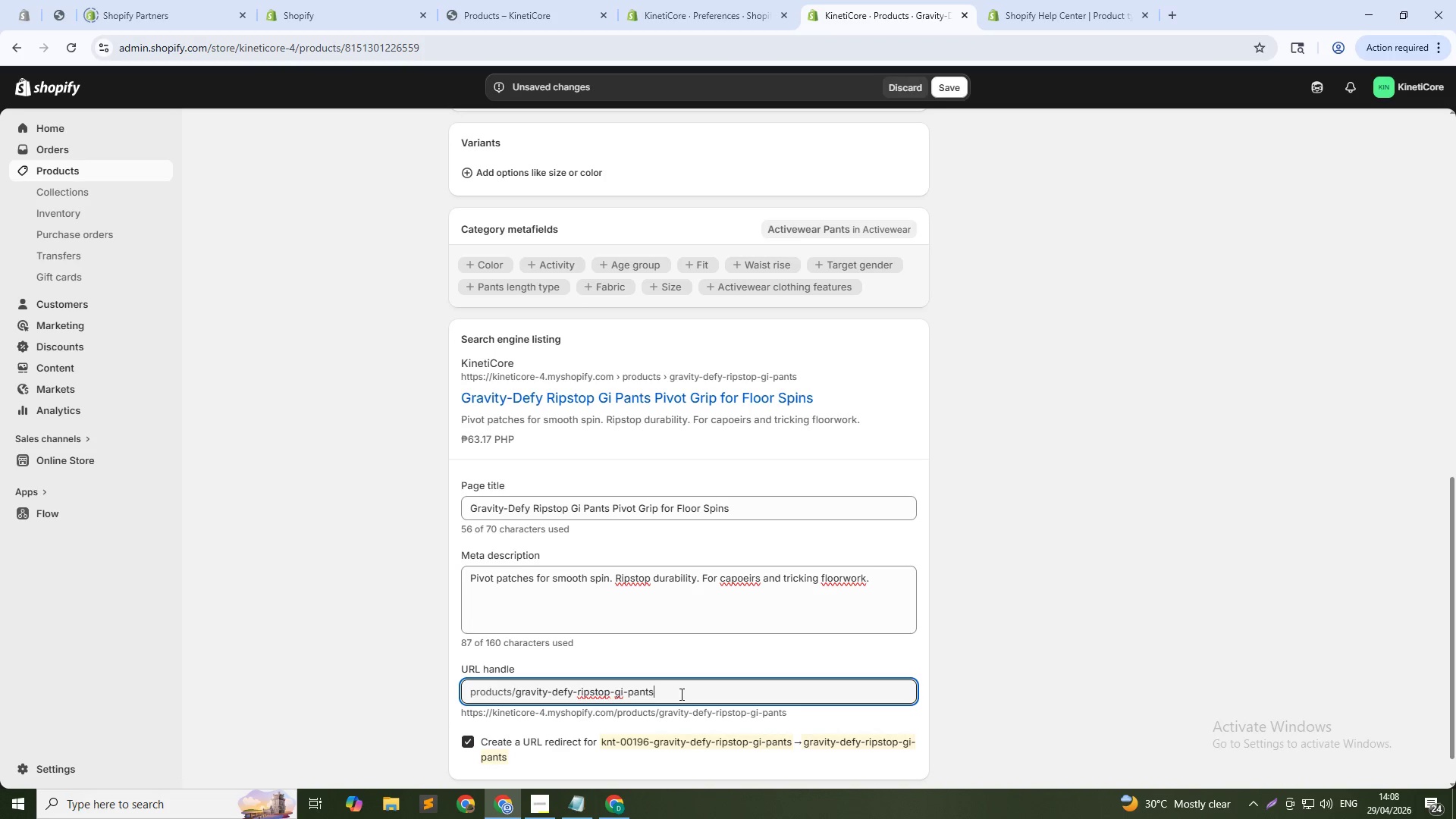 
type(-196)
 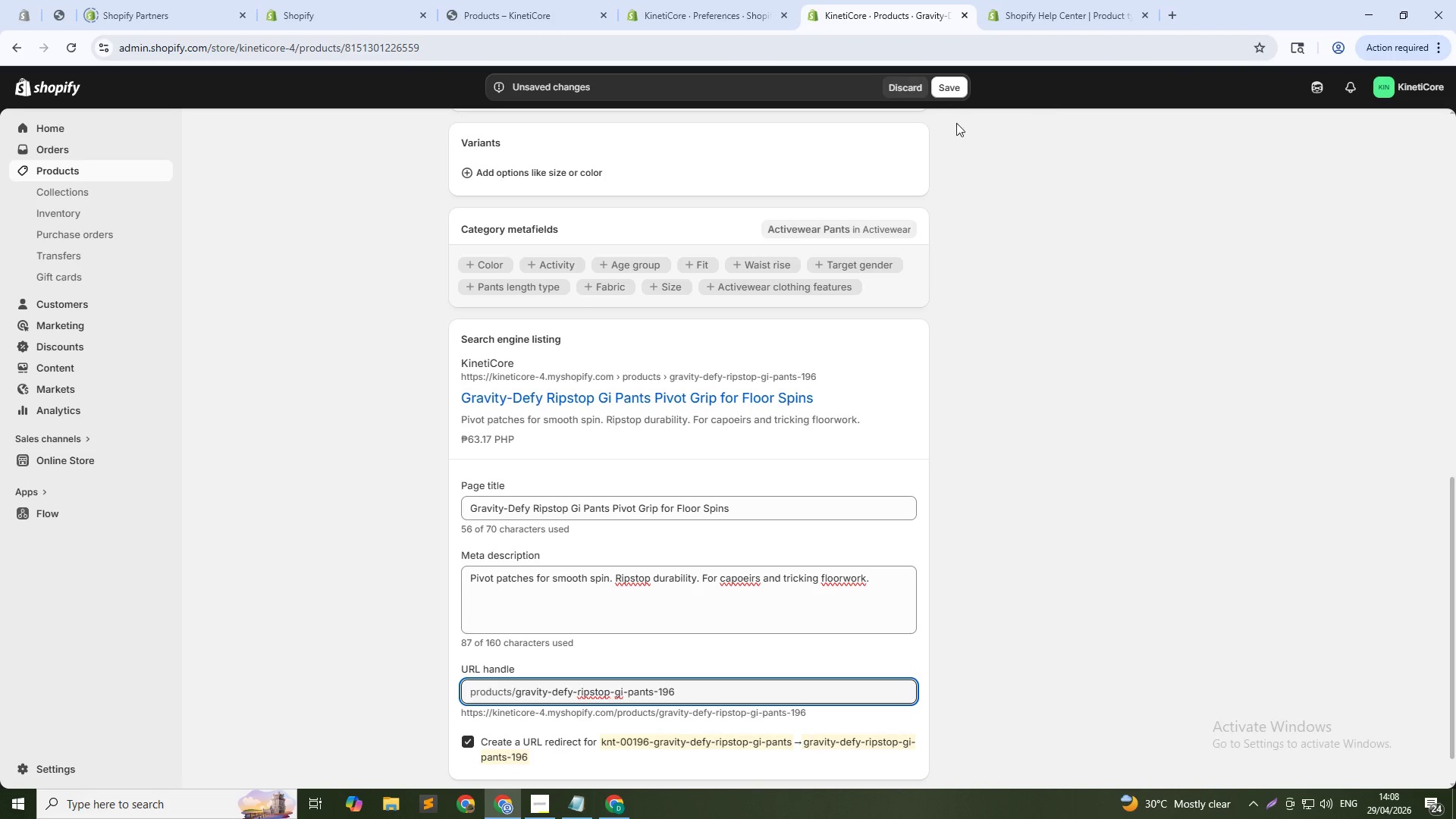 
left_click([940, 89])
 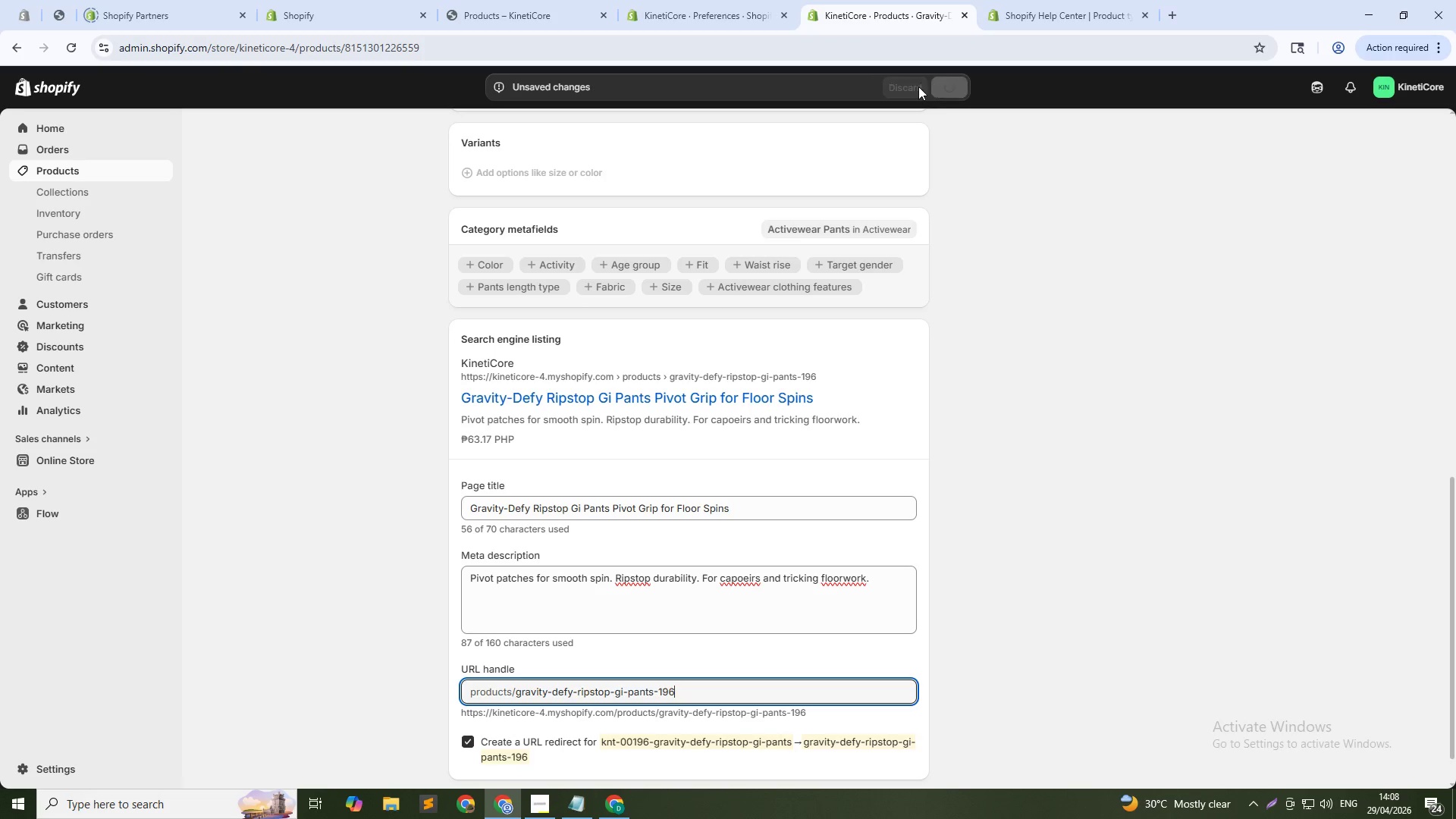 
mouse_move([892, 51])
 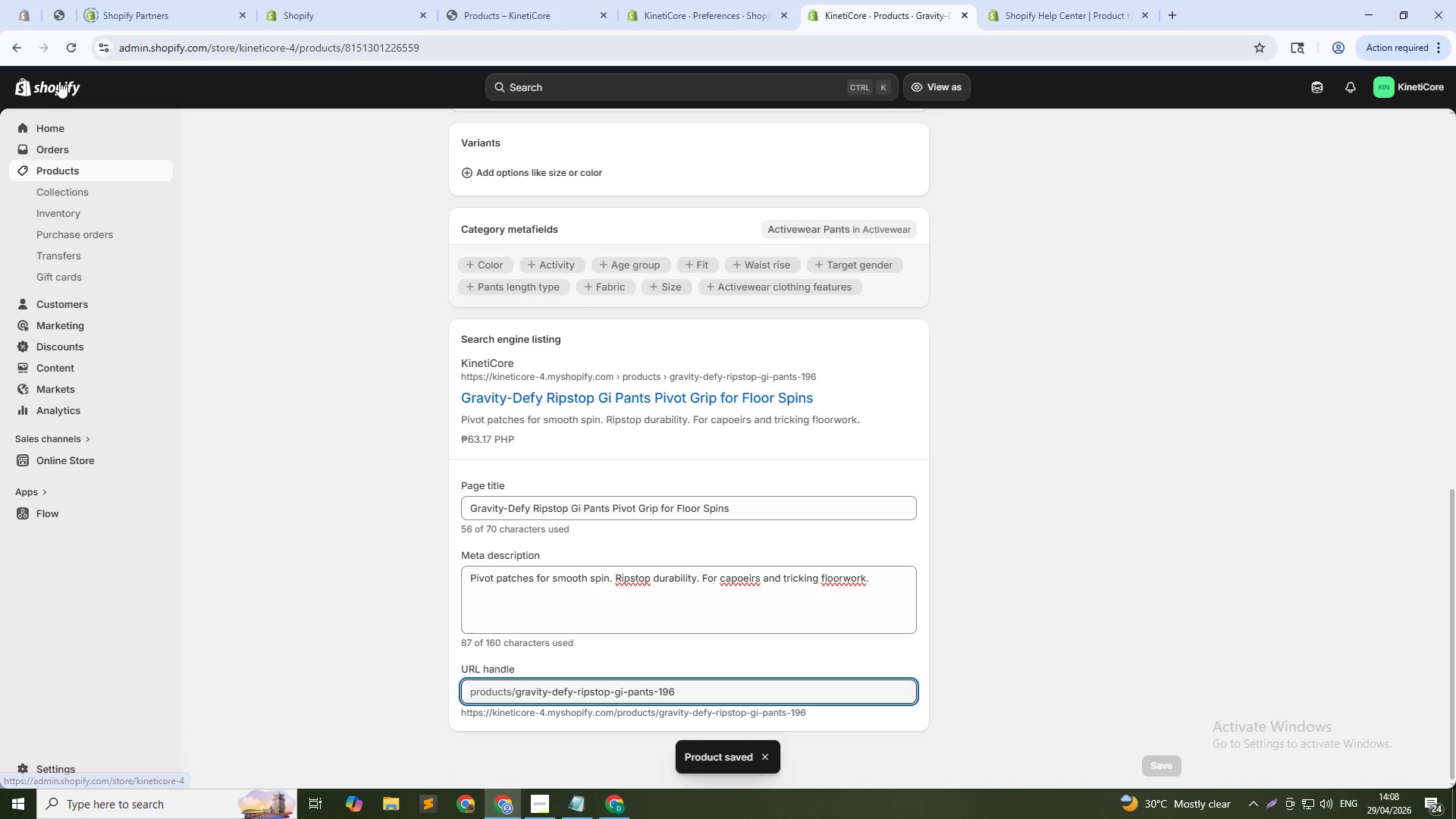 
left_click([51, 171])
 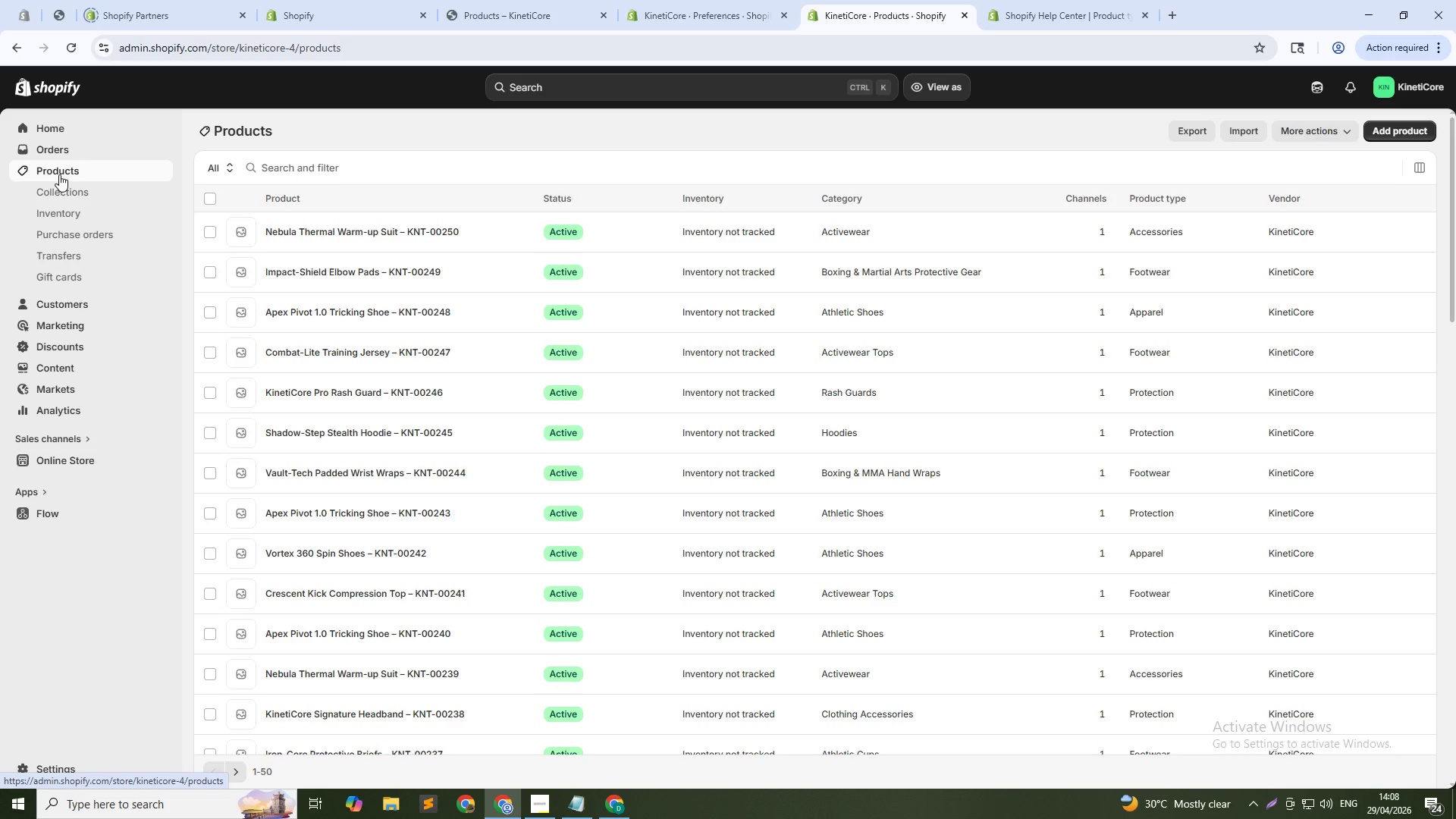 
wait(15.27)
 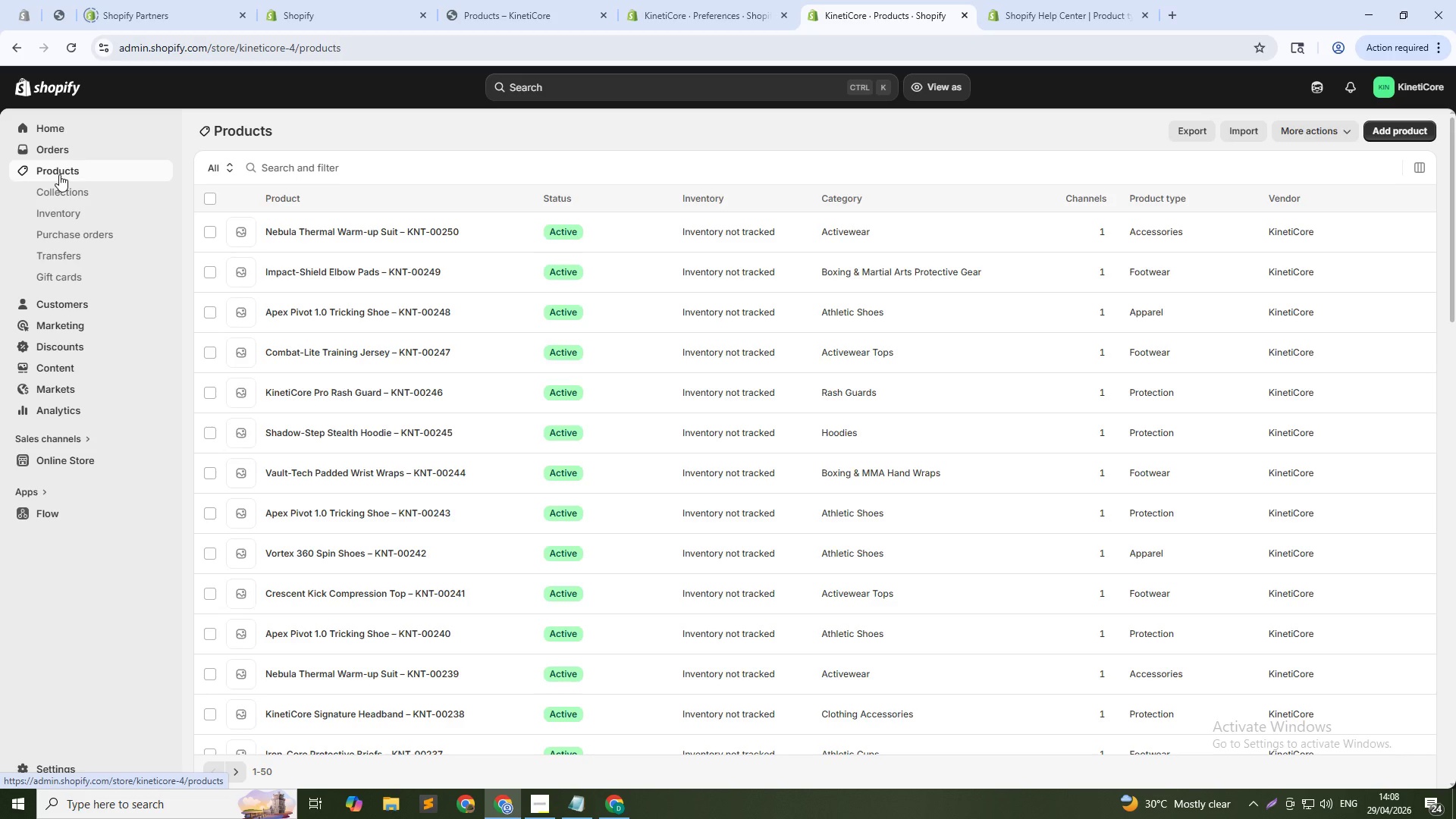 
left_click([375, 169])
 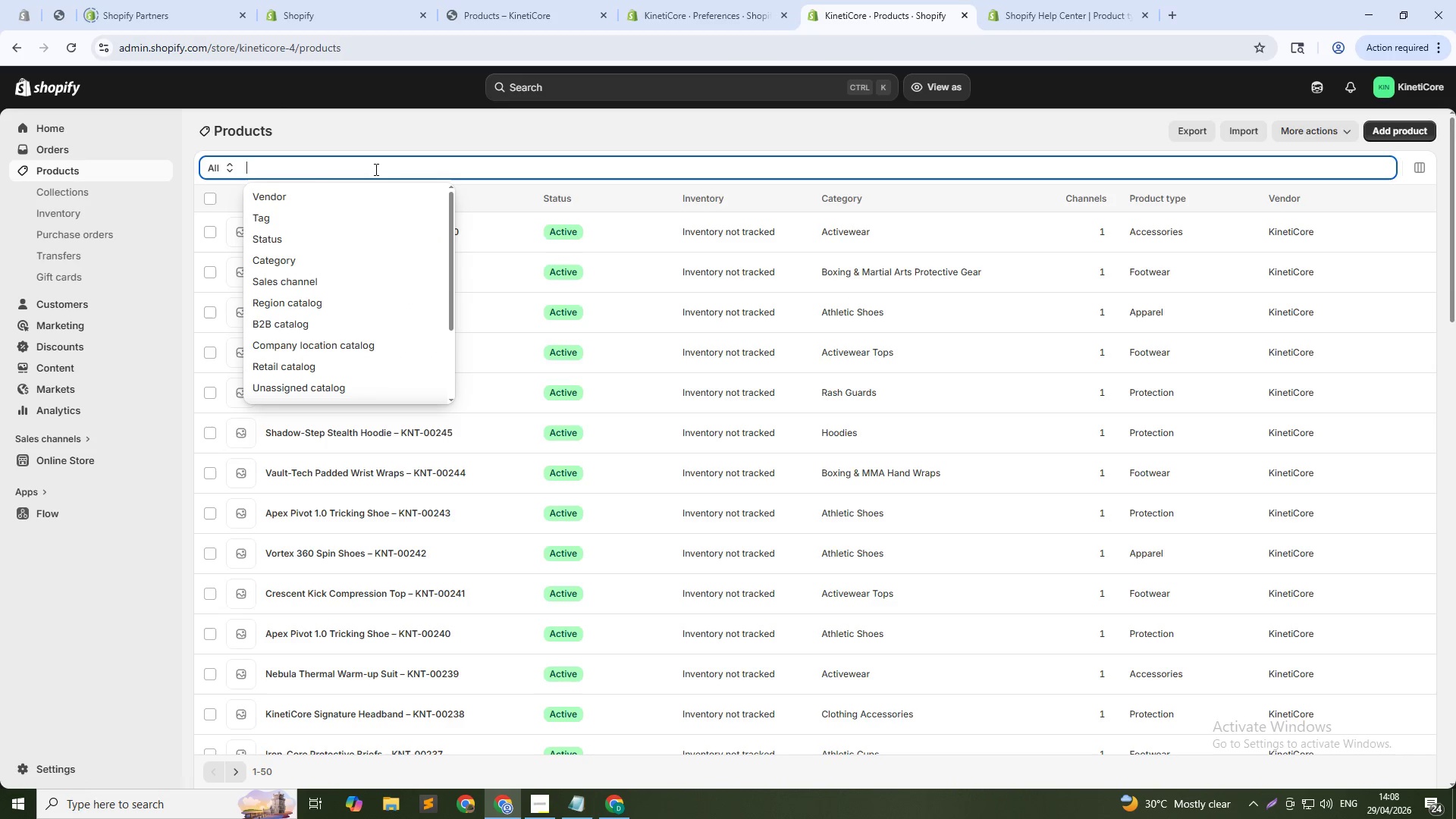 
type(gravity)
 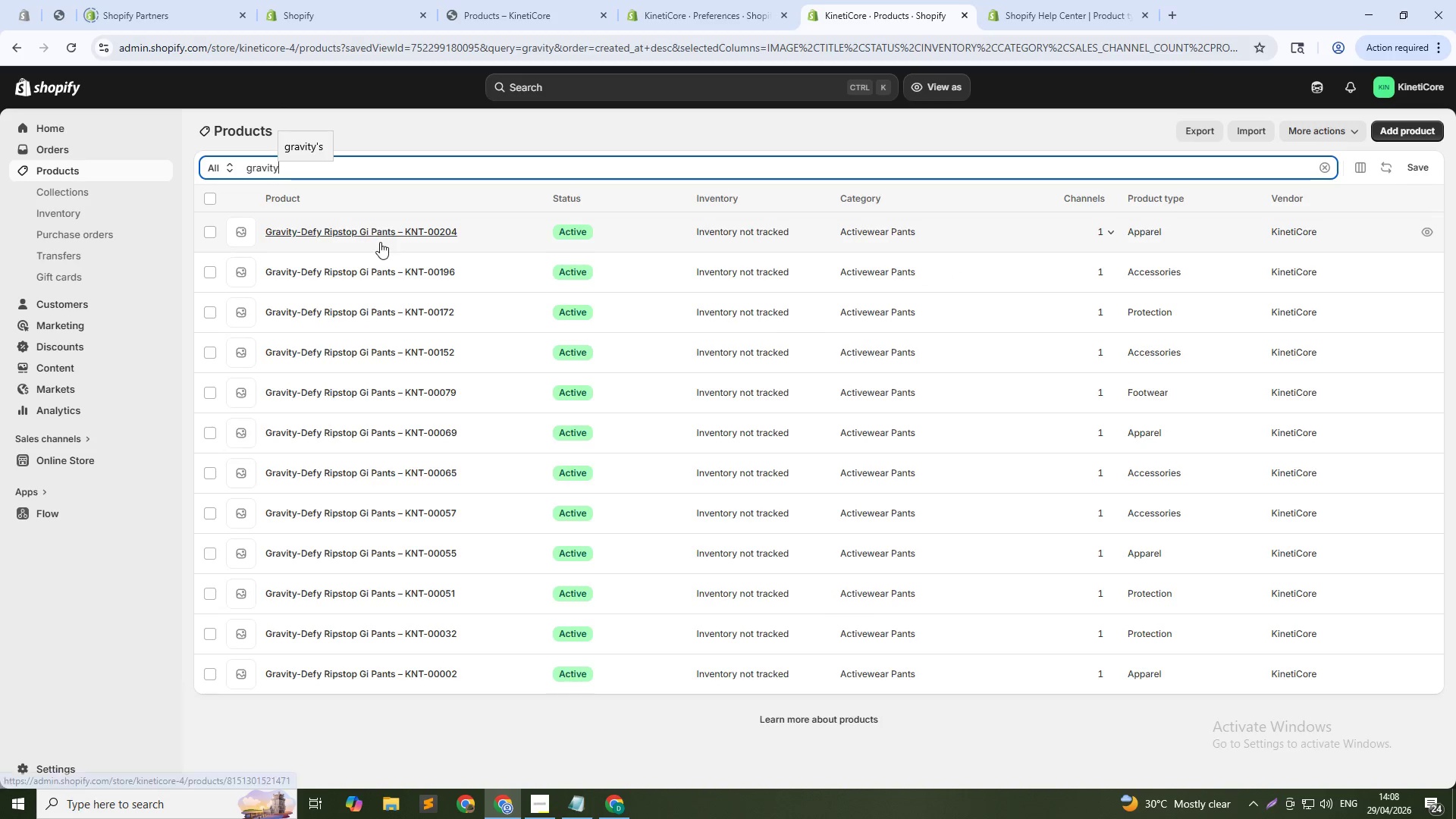 
left_click([380, 237])
 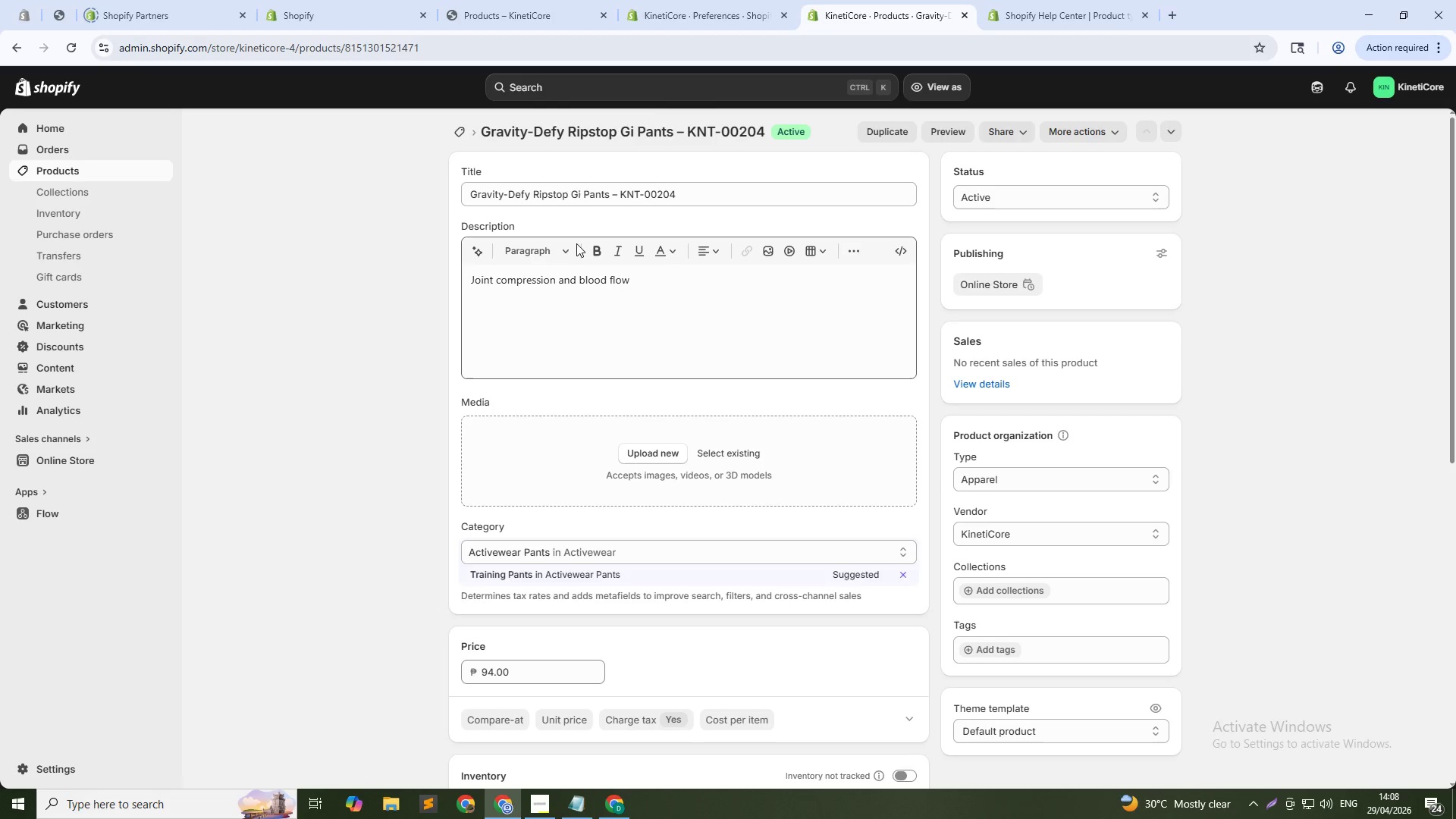 
double_click([576, 285])
 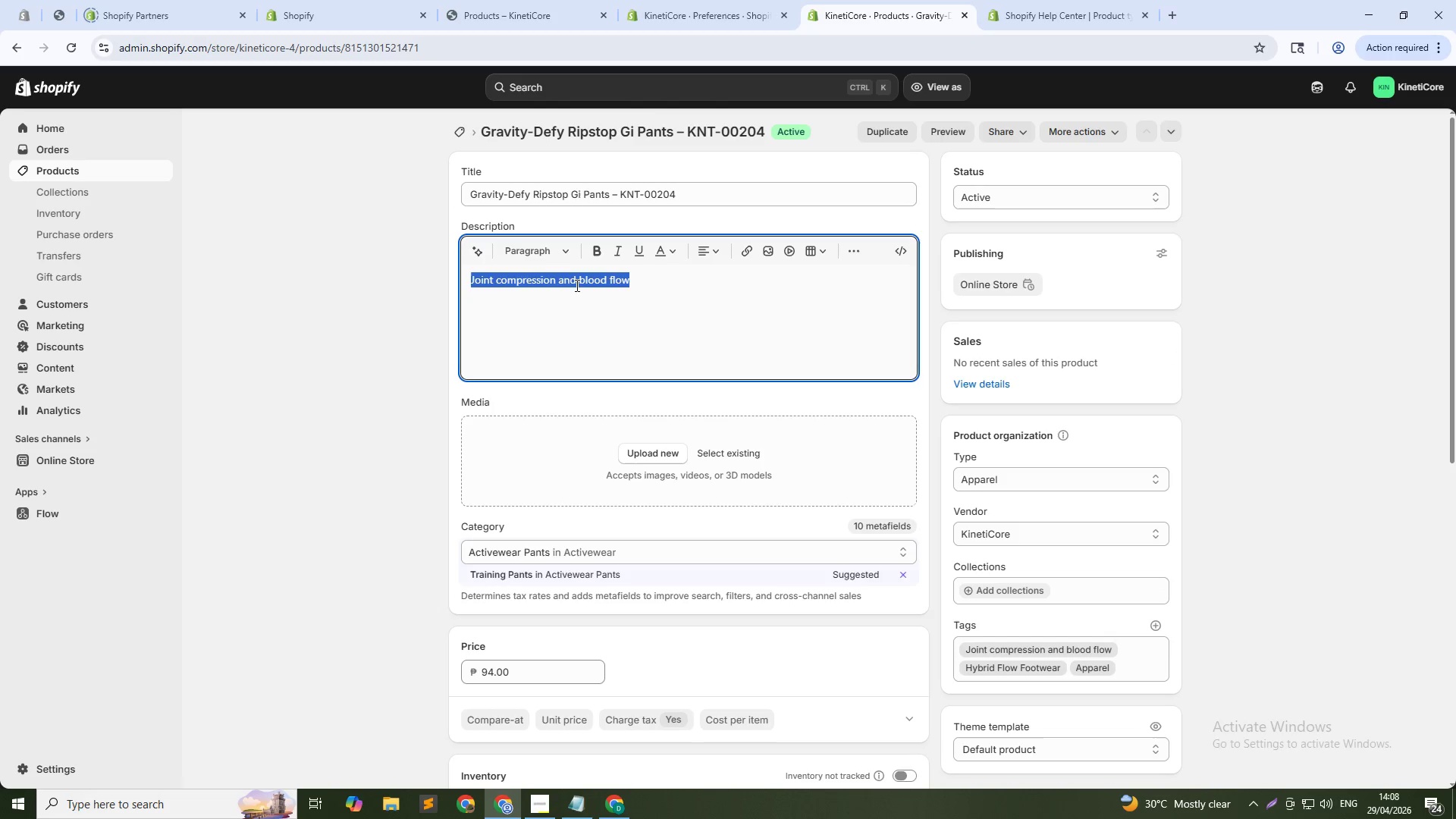 
triple_click([576, 285])
 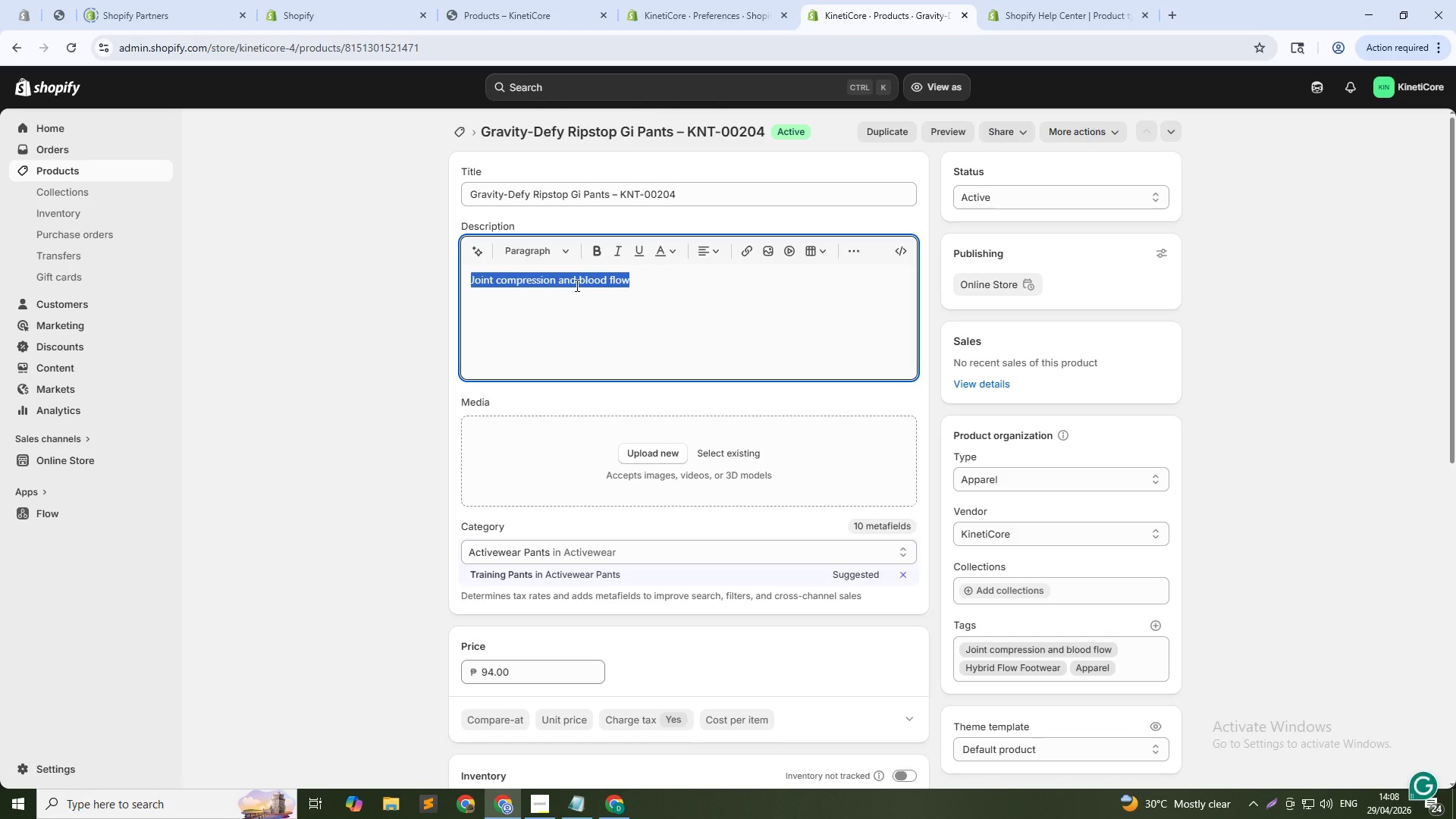 
type(Gravity-Defy Ripstop gI pANTS FEATURE JOINT COMPRESSION THAT SUPPORTS YOUR )
 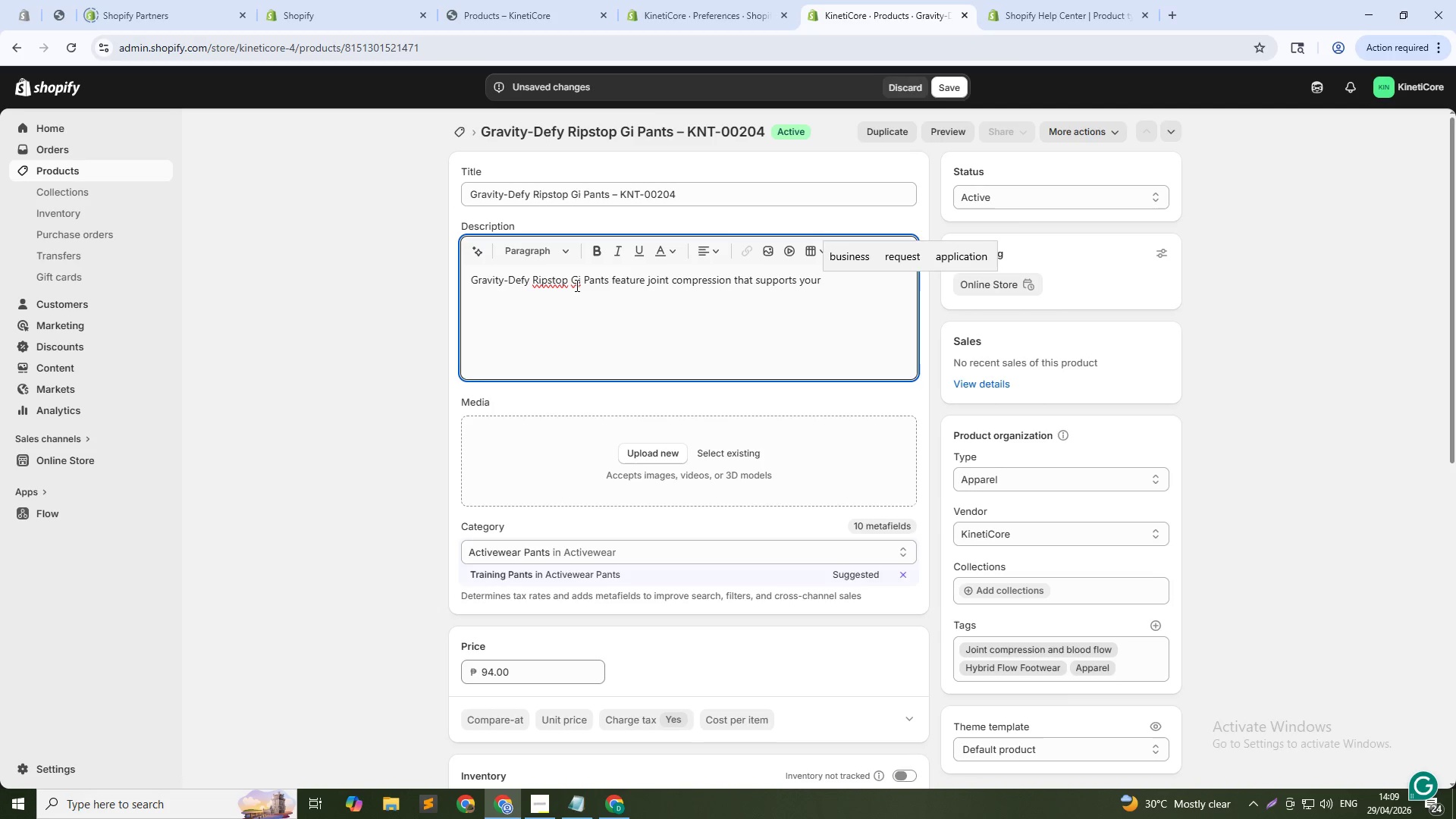 
hold_key(key=CapsLock, duration=0.41)
 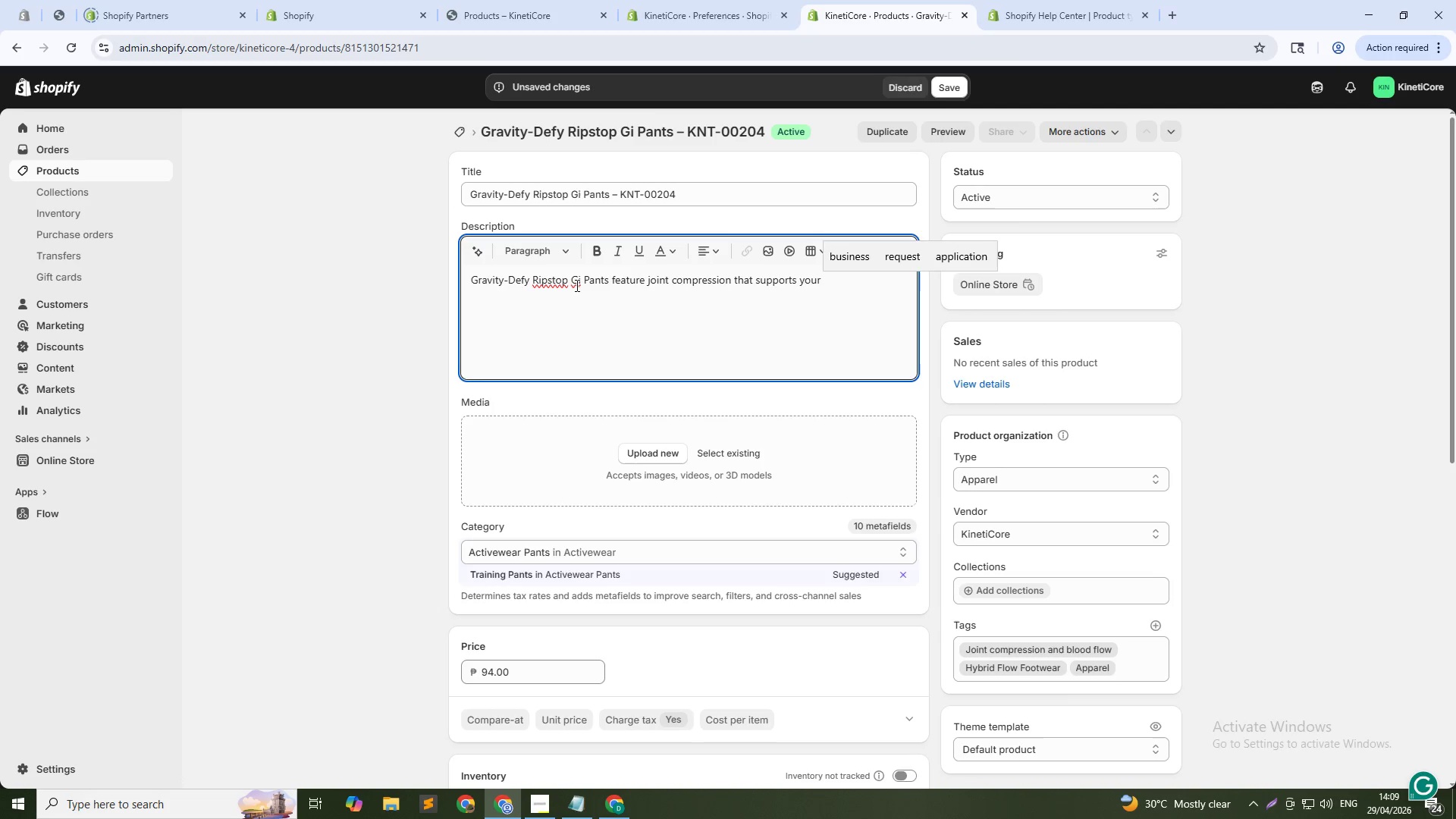 
wait(8.67)
 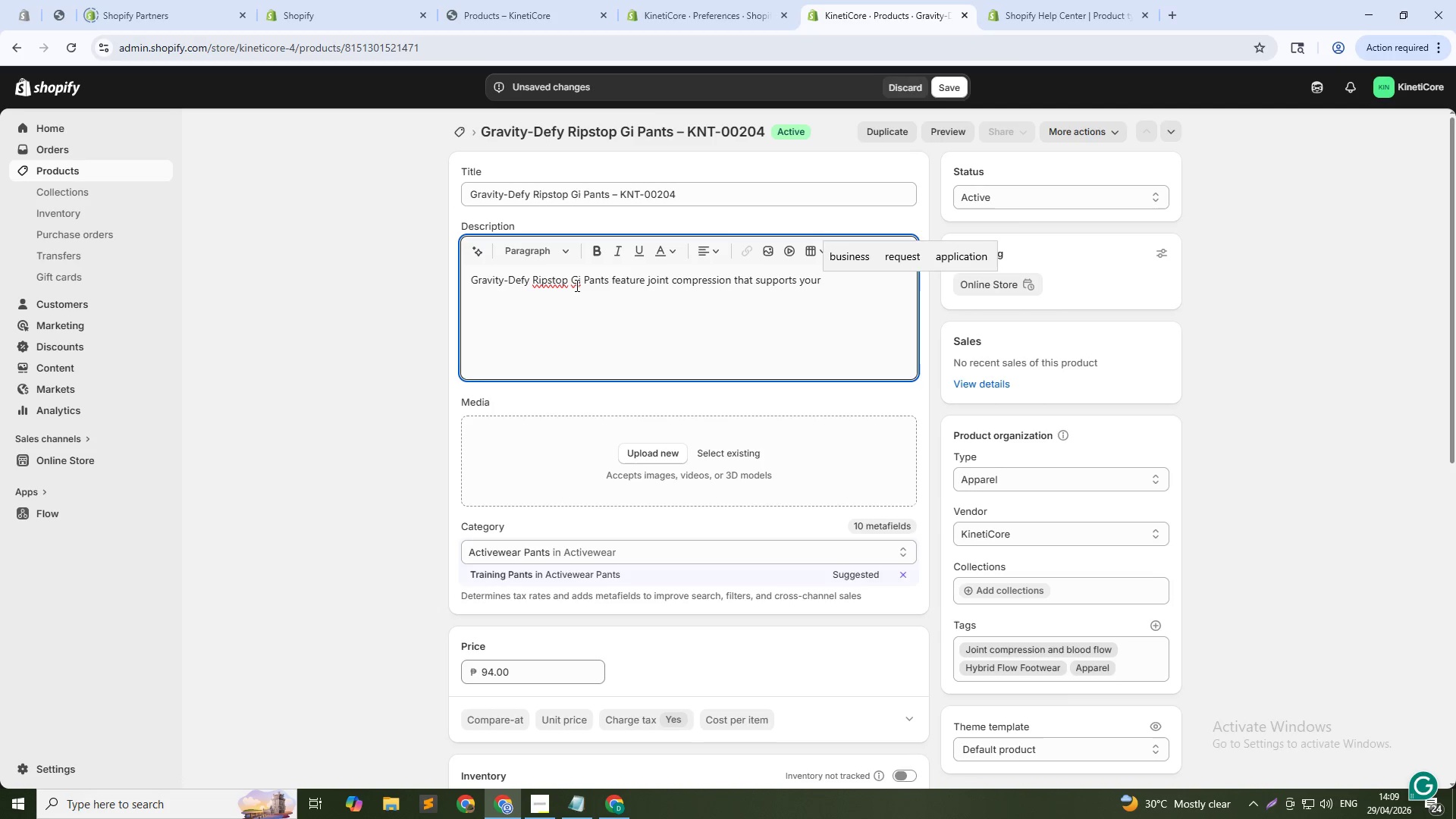 
type(muscl)
 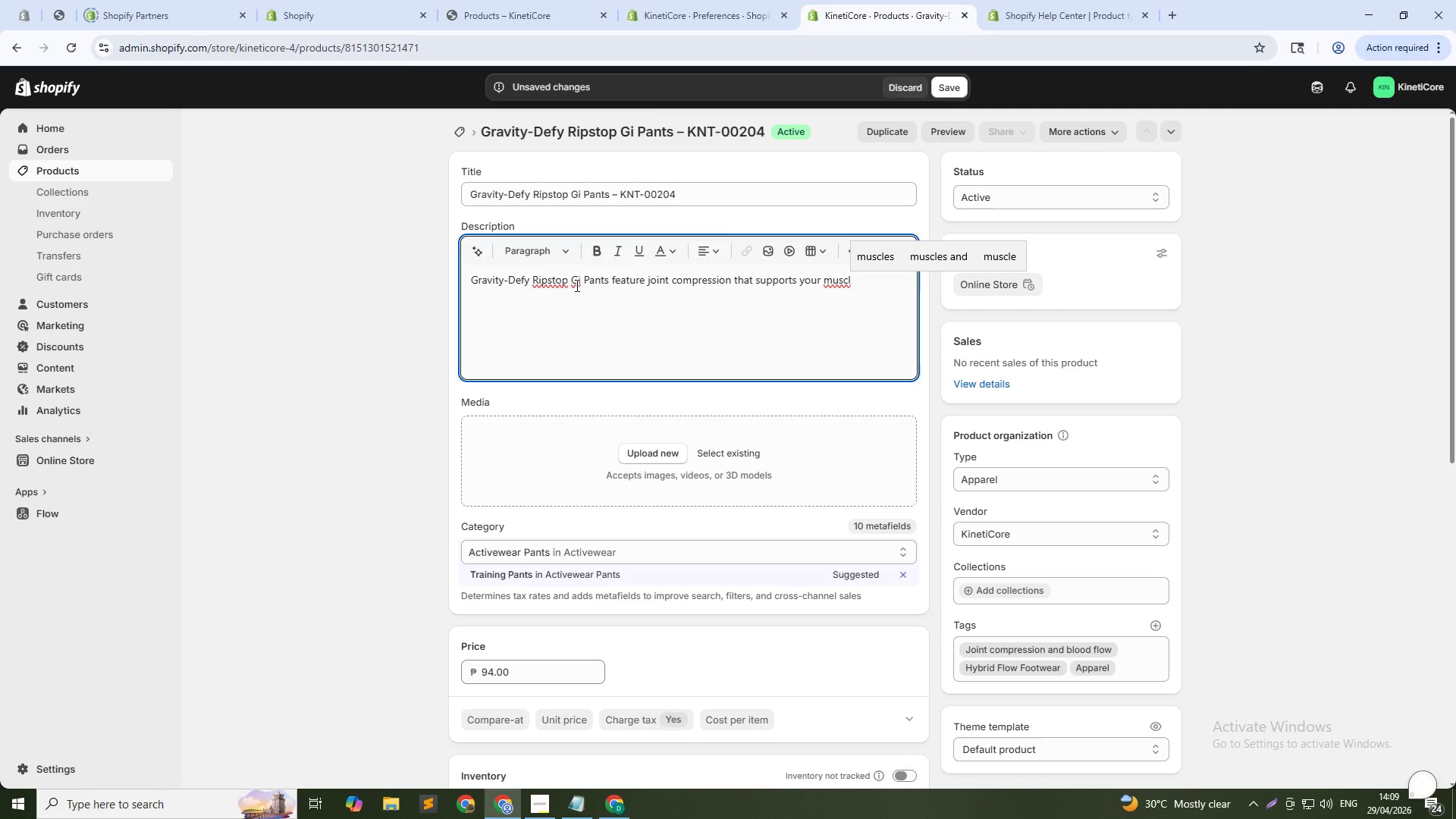 
type(es and improves blood flow during training. The ripstop panels)
 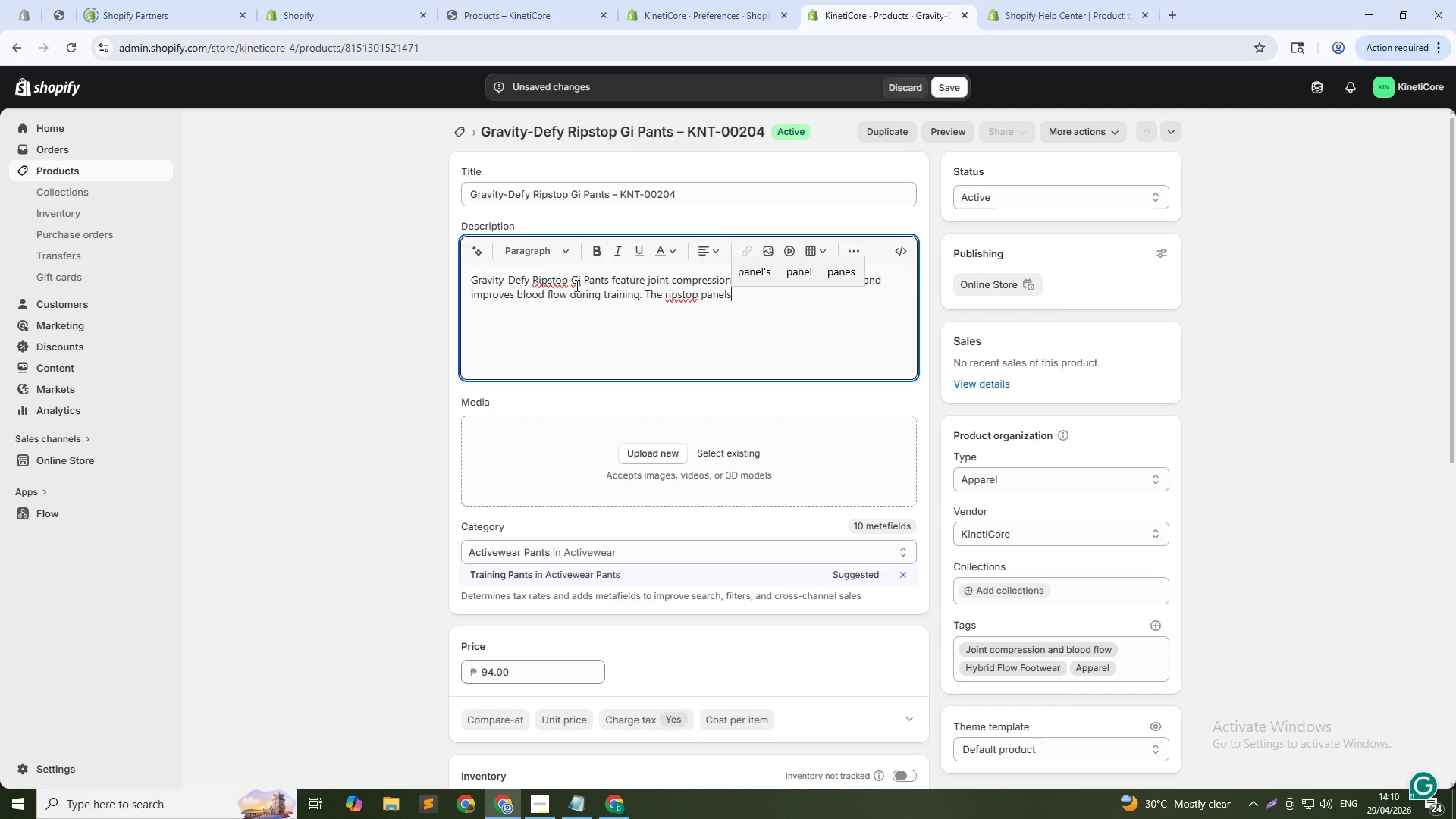 
type( an)
key(Backspace)
type(dd su)
key(Backspace)
key(Backspace)
type(durability while the four-way stretch keeps you mobile. ideal for long training sessions and injury prevention.)
 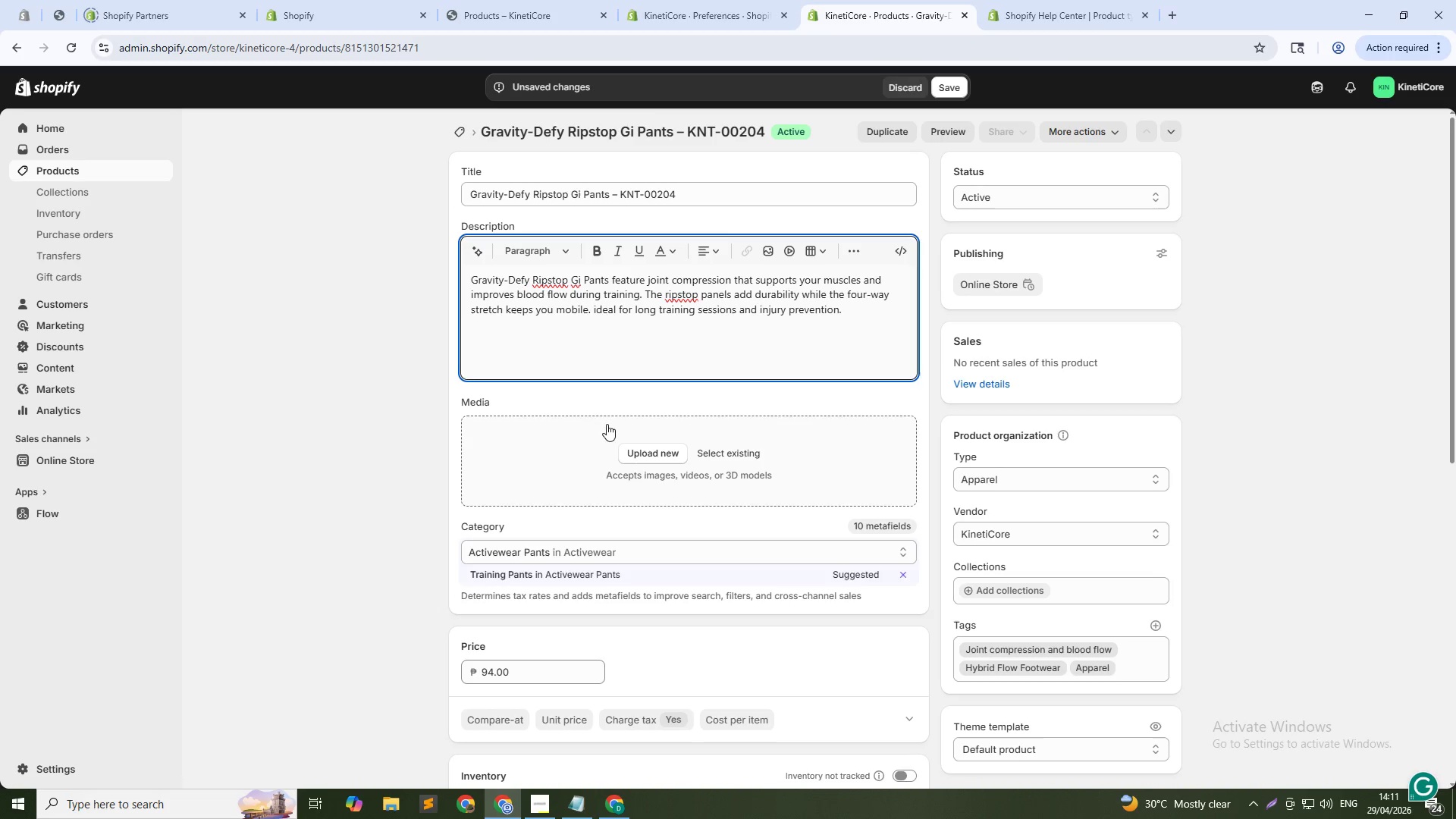 
scroll: coordinate [648, 407], scroll_direction: down, amount: 2.0
 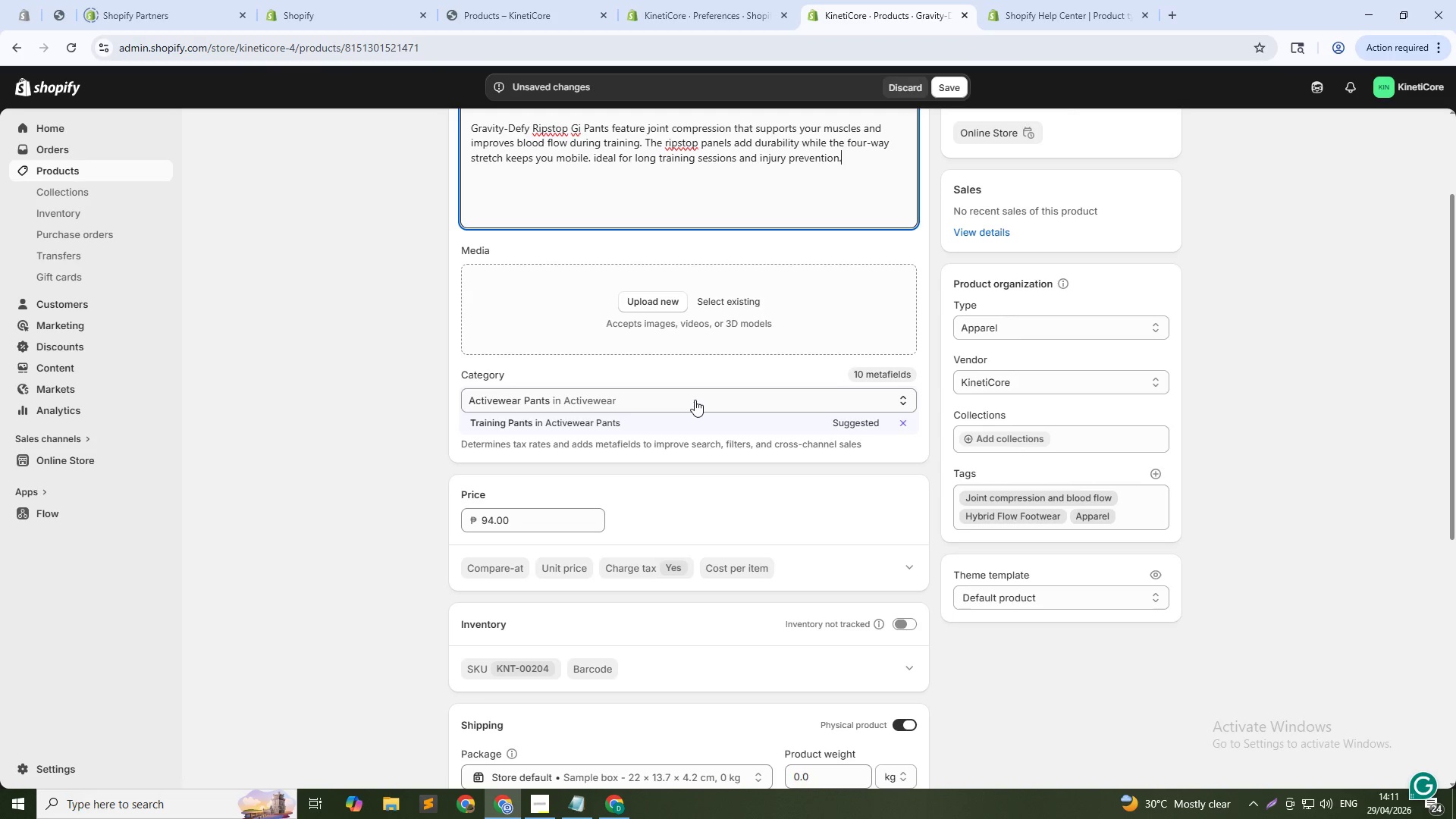 
wait(12.93)
 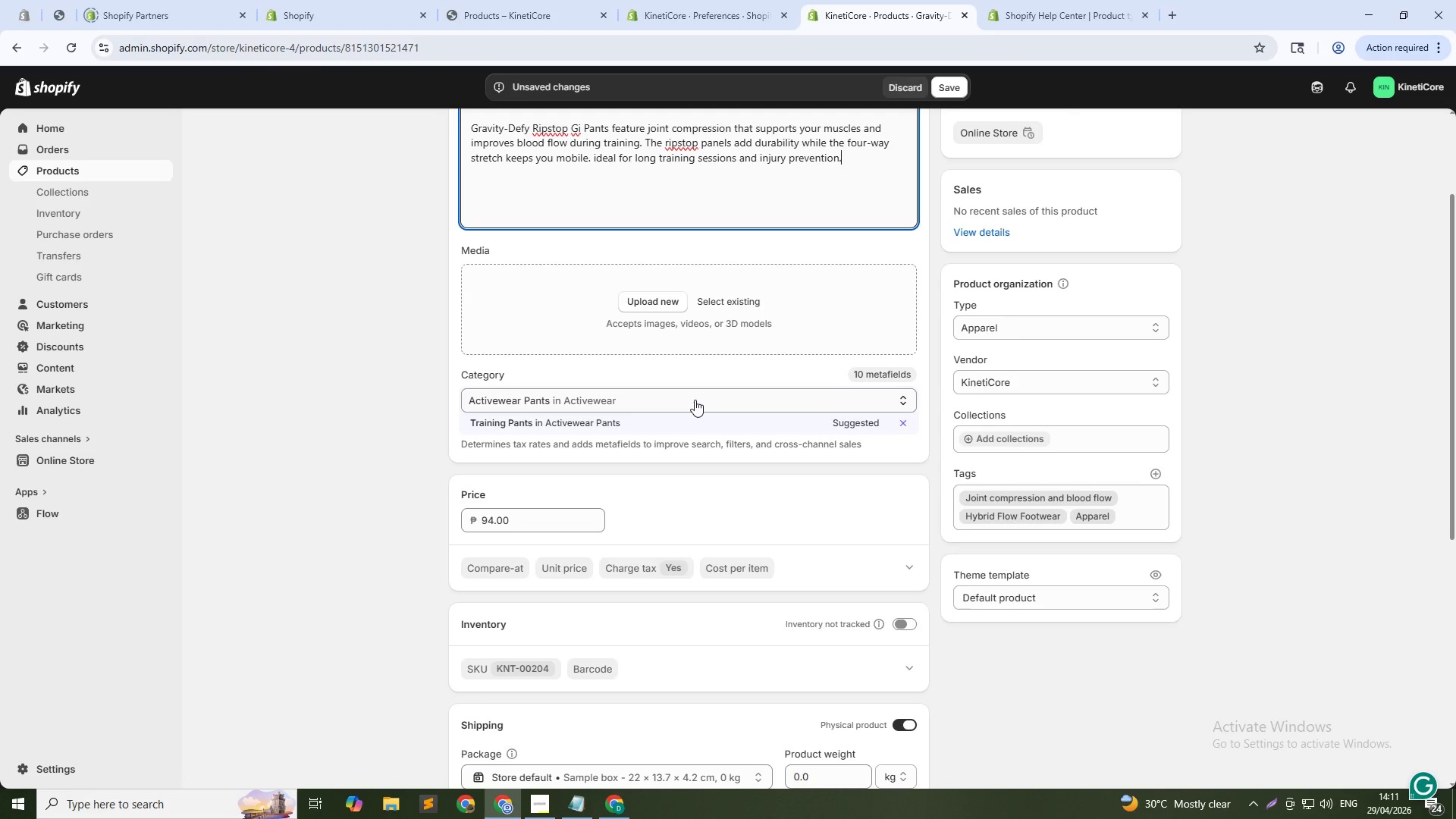 
scroll: coordinate [695, 400], scroll_direction: down, amount: 25.0
 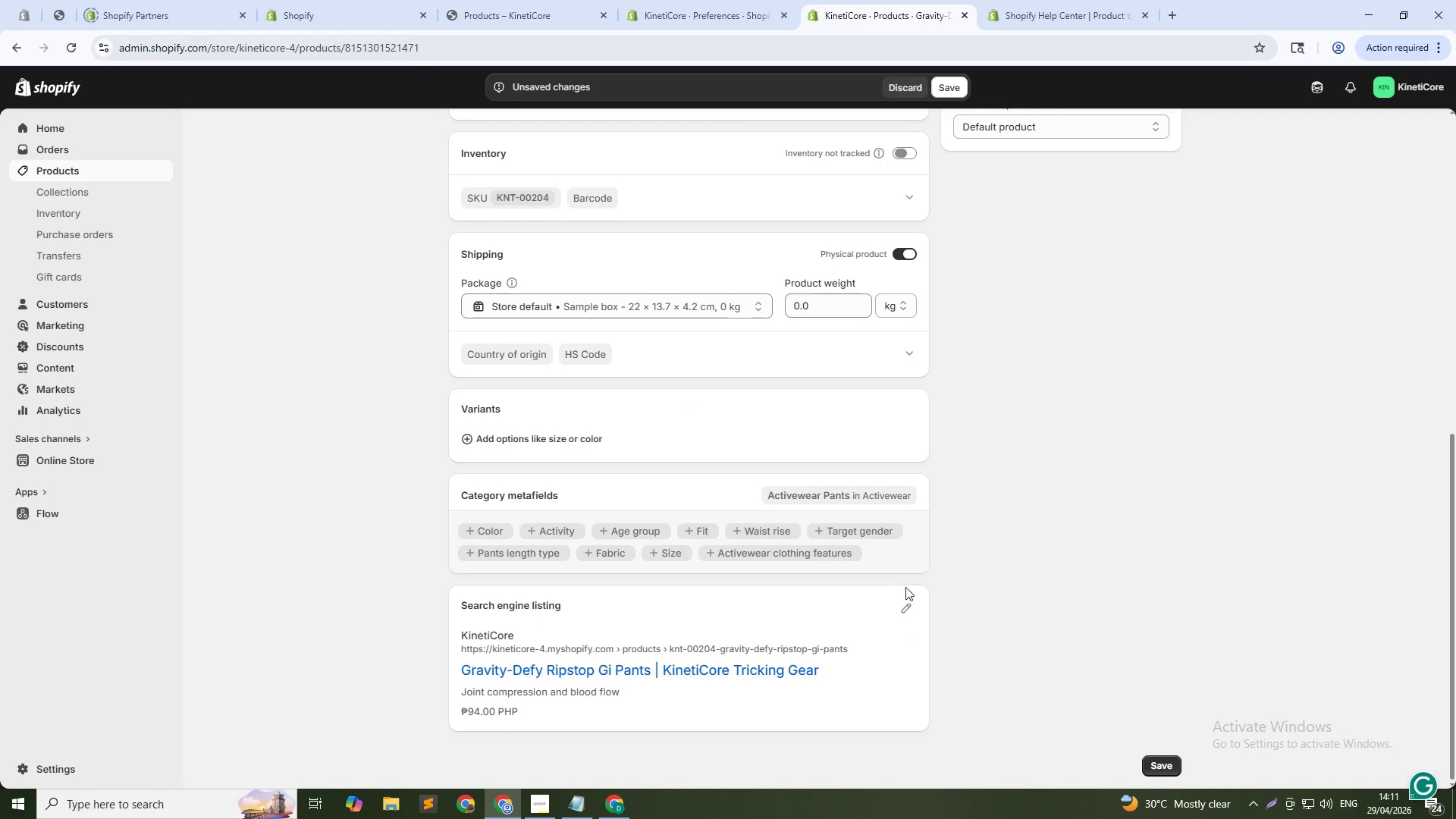 
left_click([896, 616])
 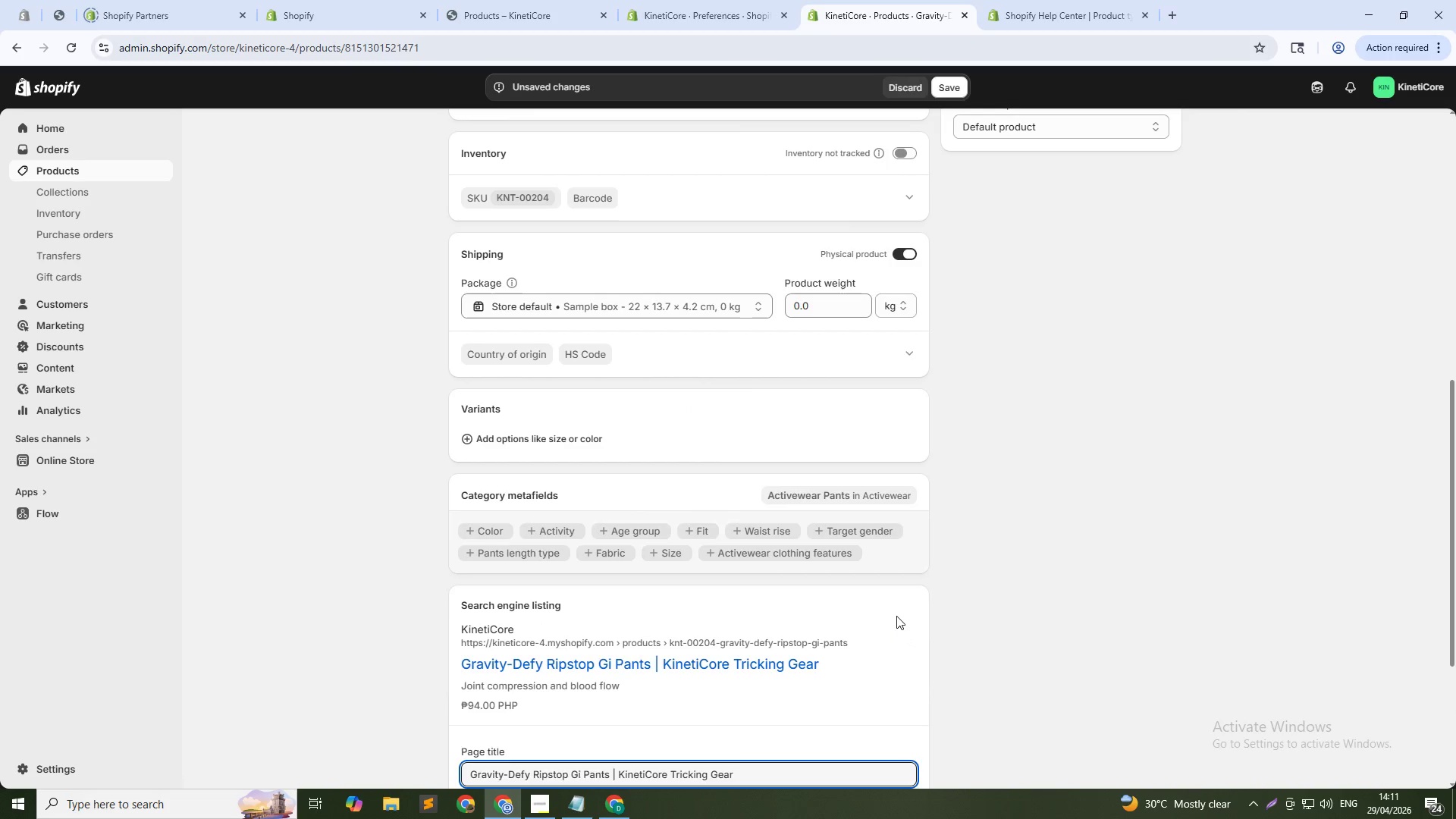 
scroll: coordinate [896, 616], scroll_direction: down, amount: 4.0
 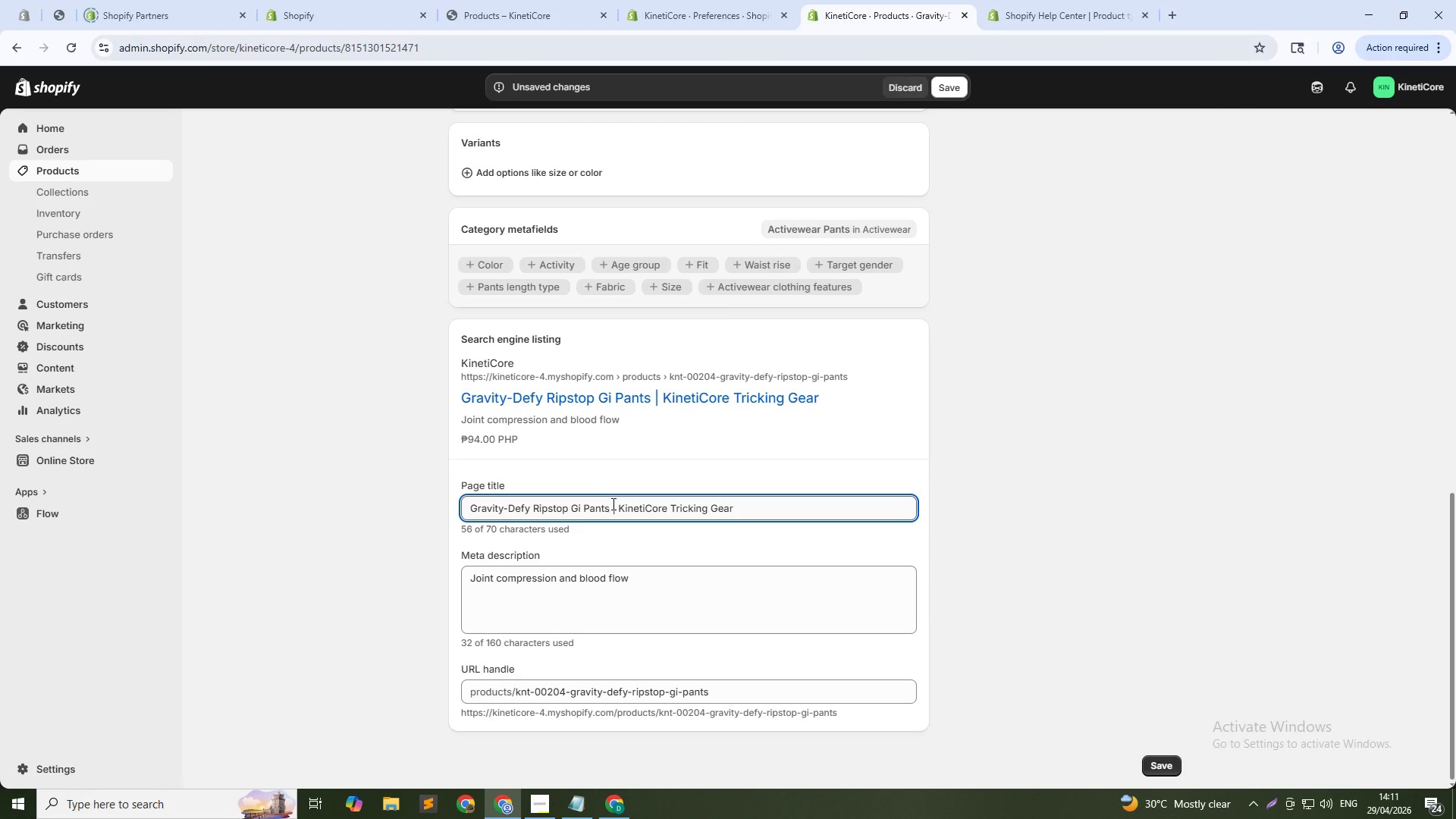 
left_click_drag(start_coordinate=[612, 504], to_coordinate=[1069, 507])
 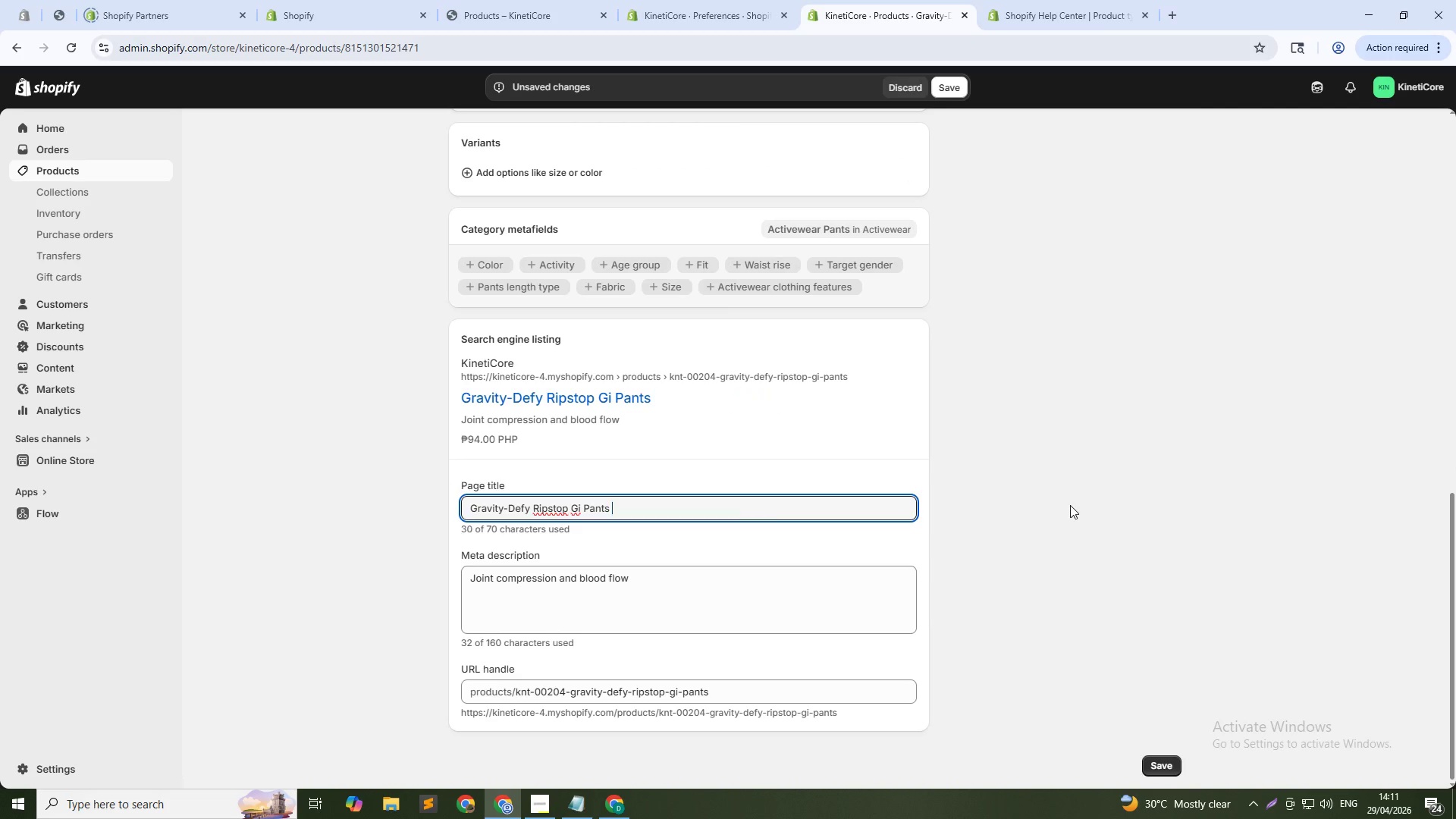 
key(Backspace)
type(Joint Compression for Blood fLOW)
 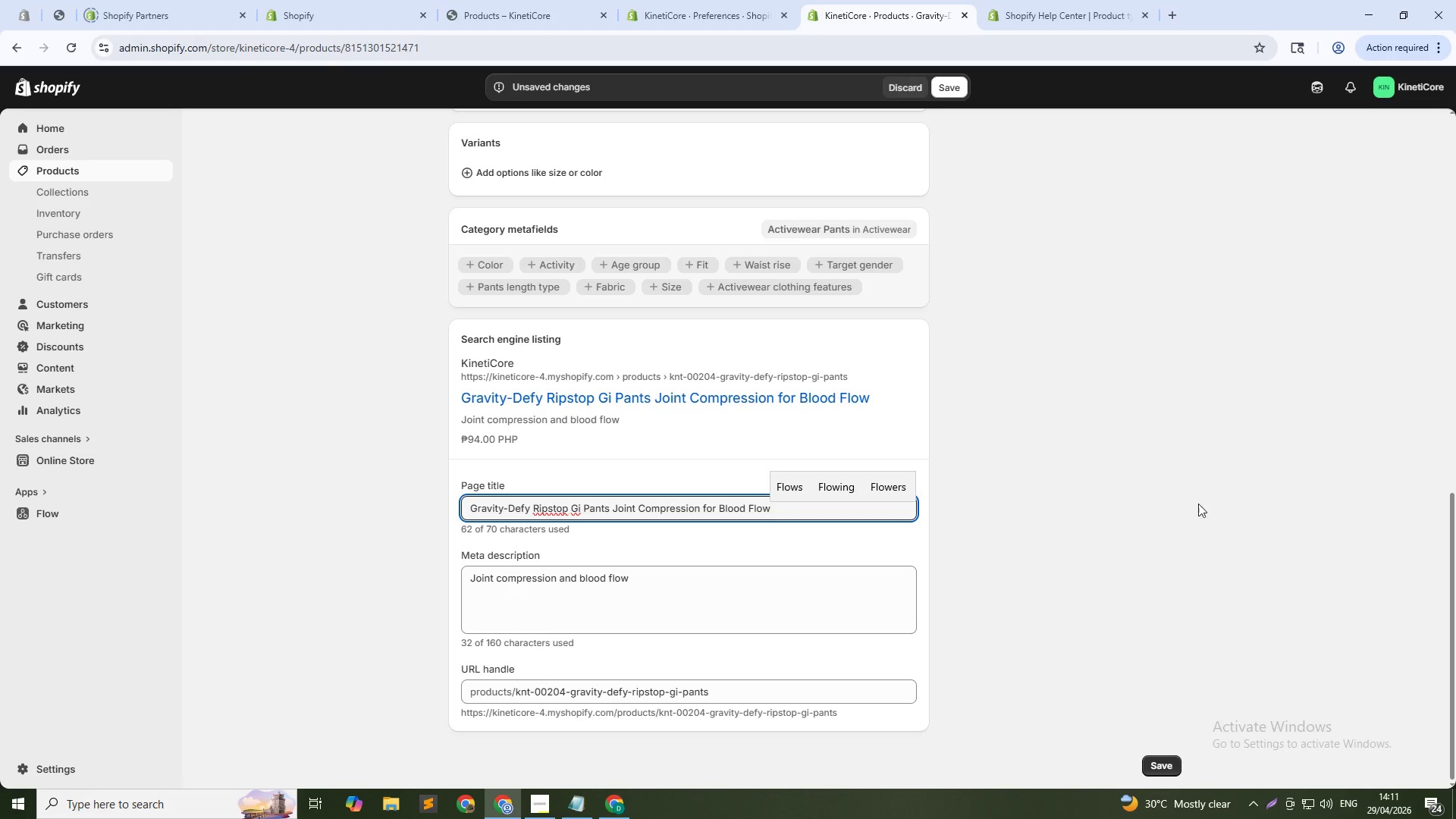 
hold_key(key=CapsLock, duration=0.41)
 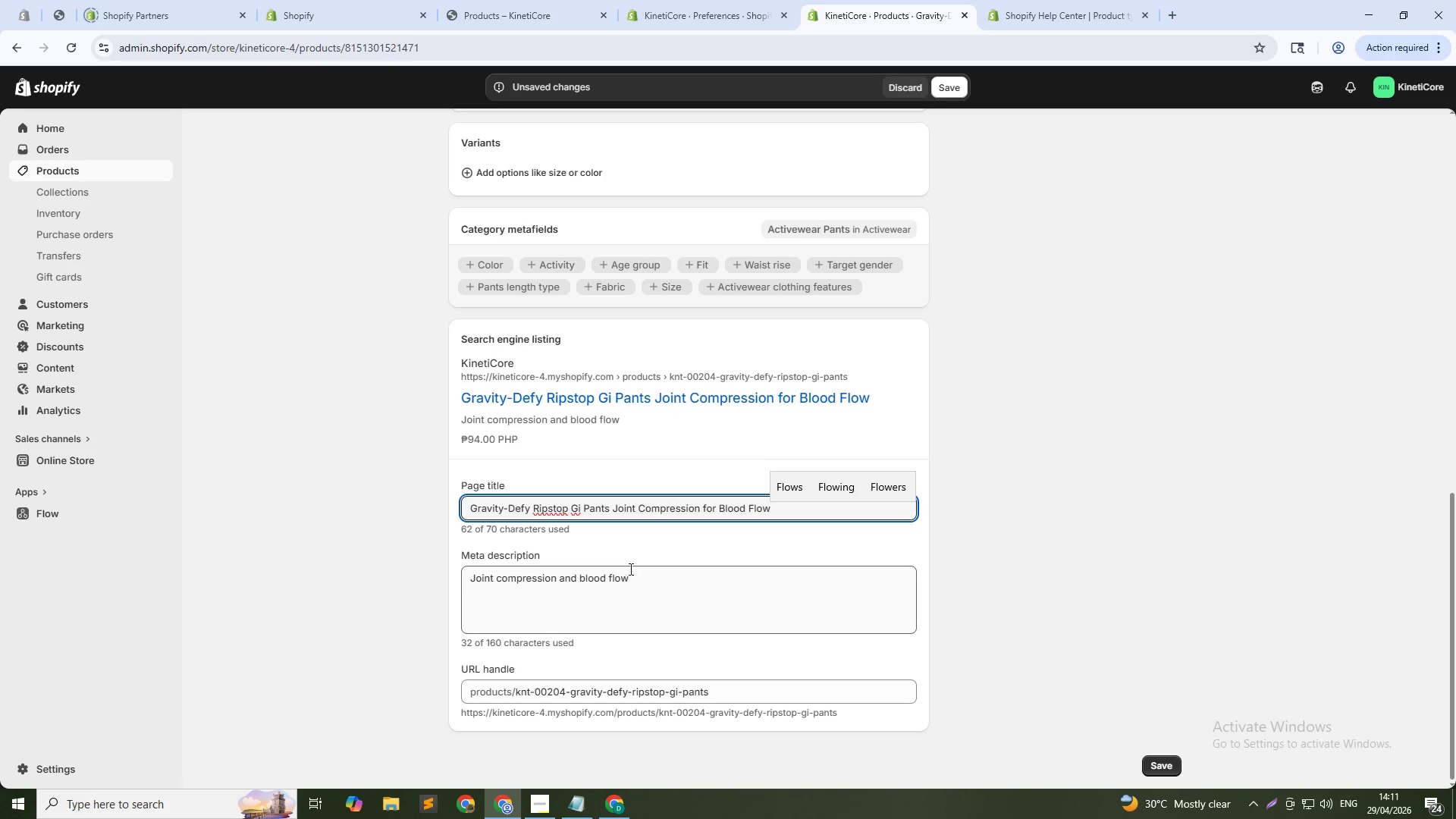 
left_click_drag(start_coordinate=[531, 510], to_coordinate=[569, 512])
 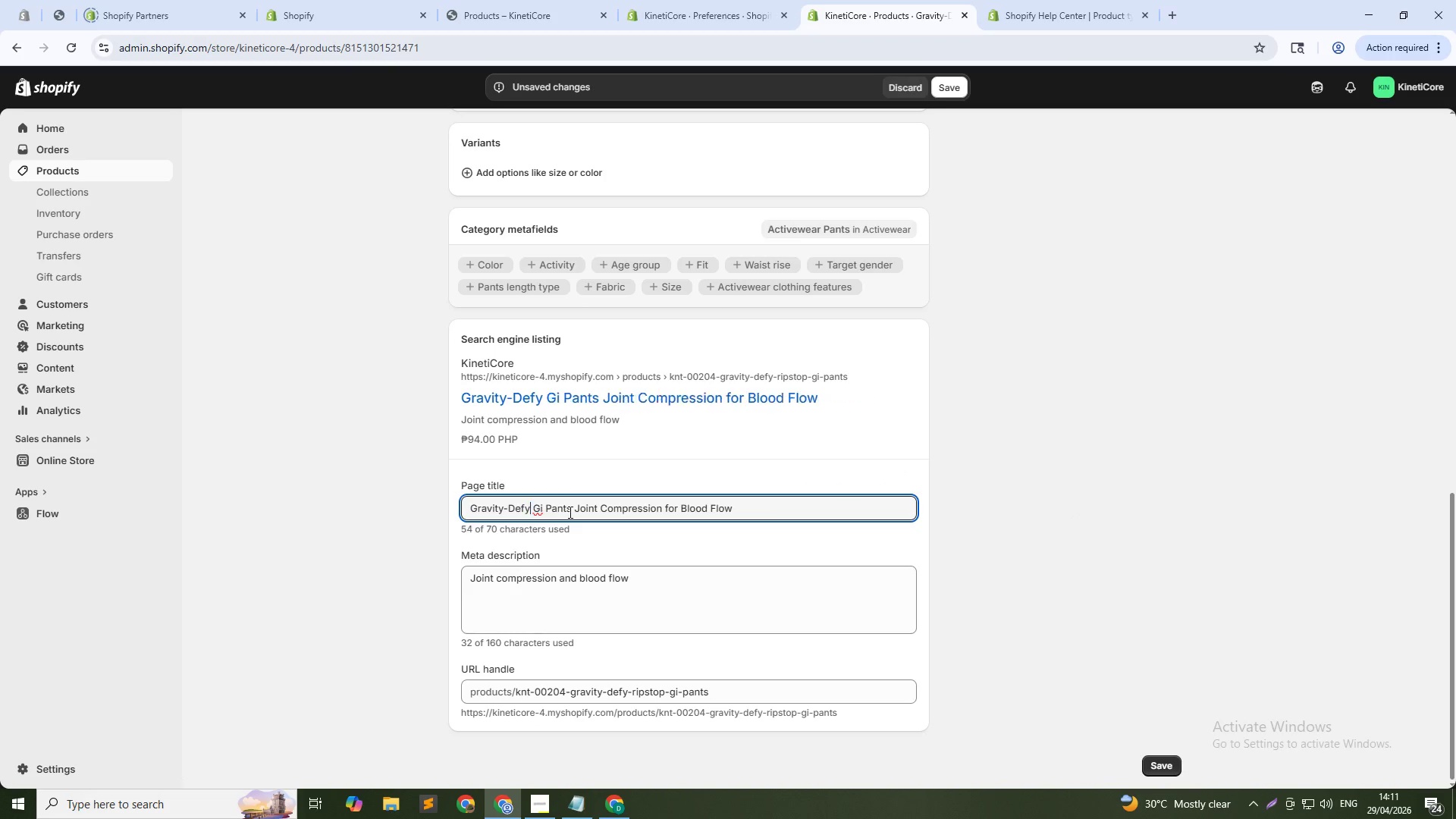 
key(Backspace)
 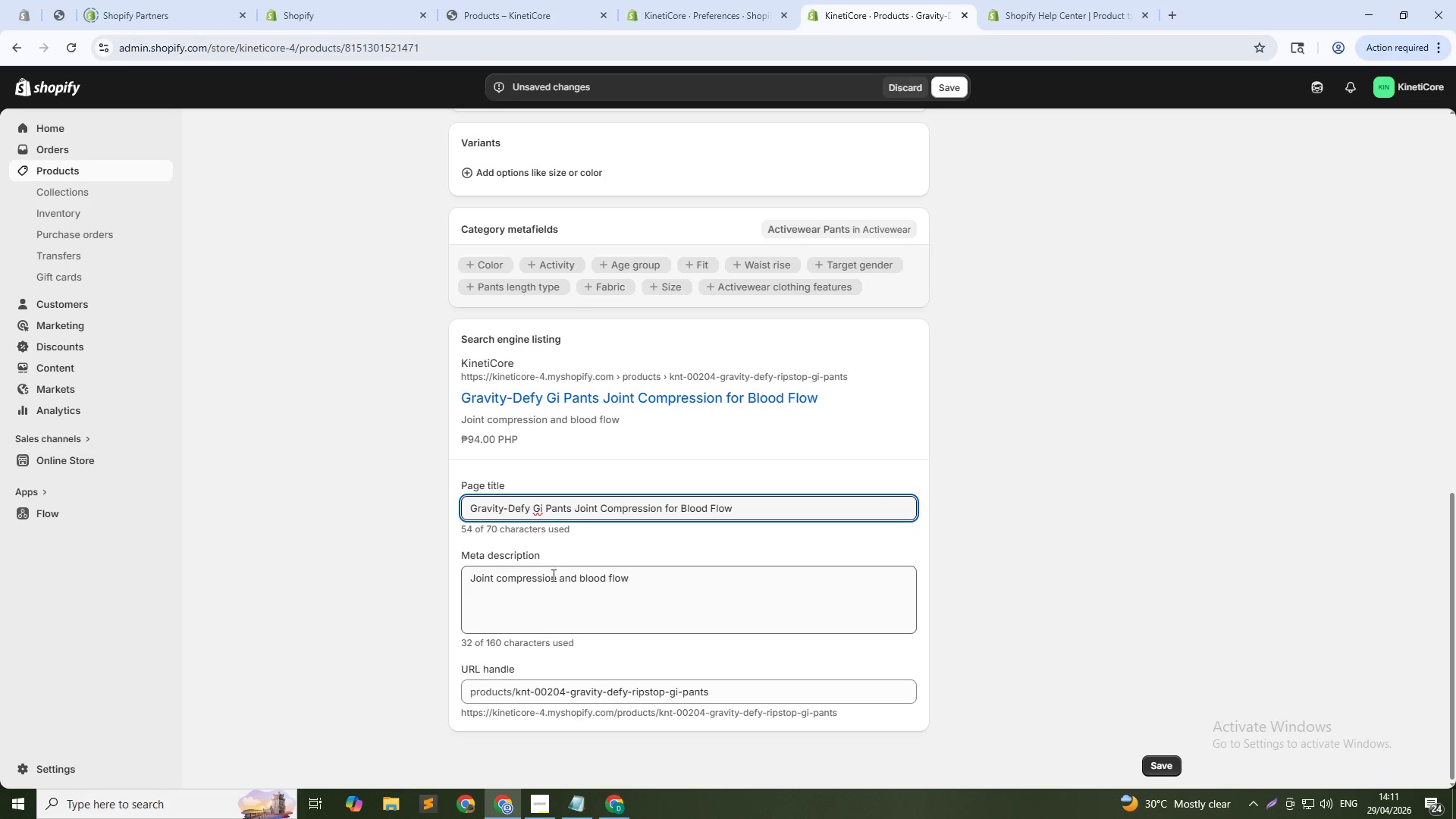 
left_click([550, 579])
 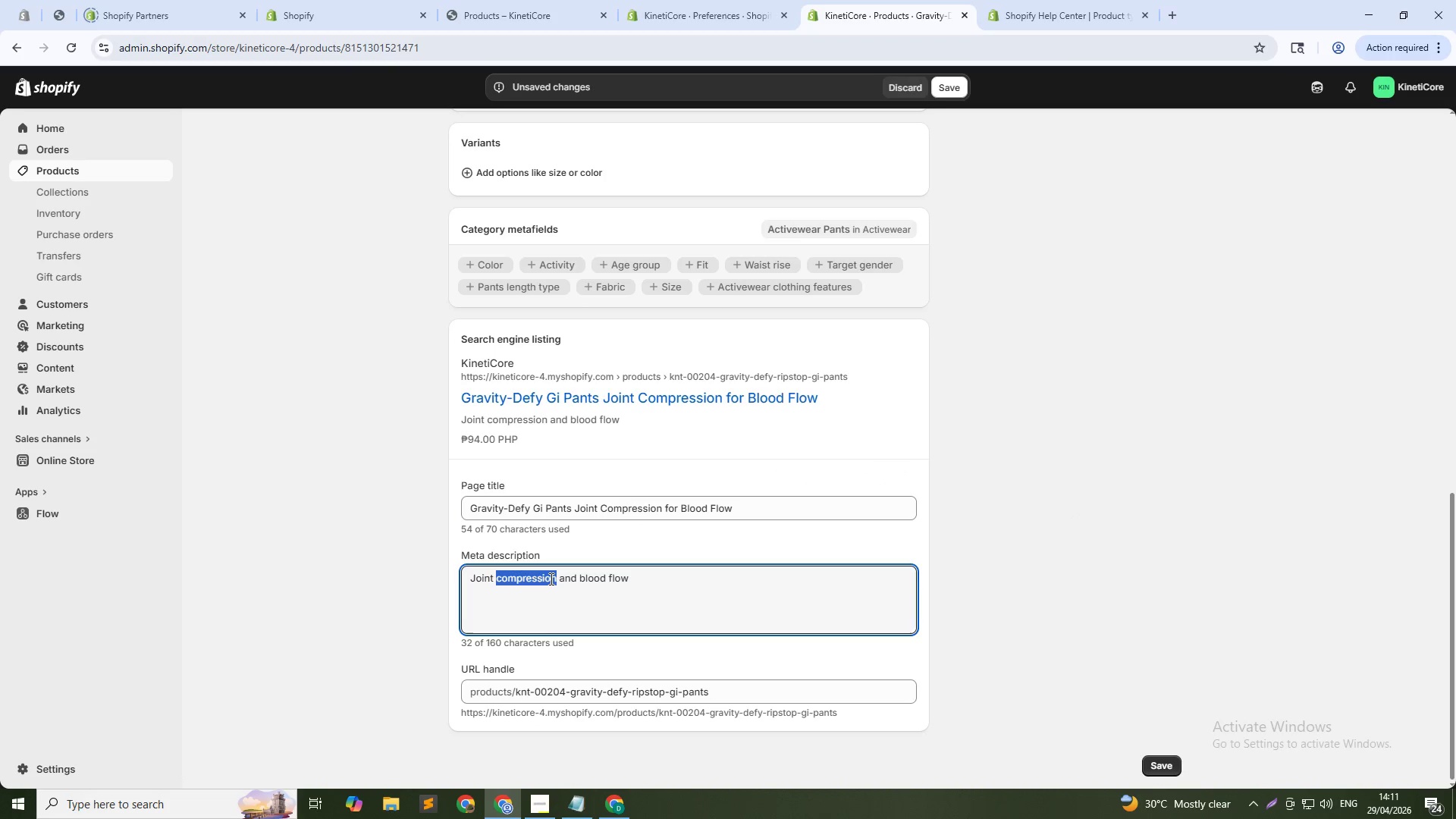 
double_click([550, 579])
 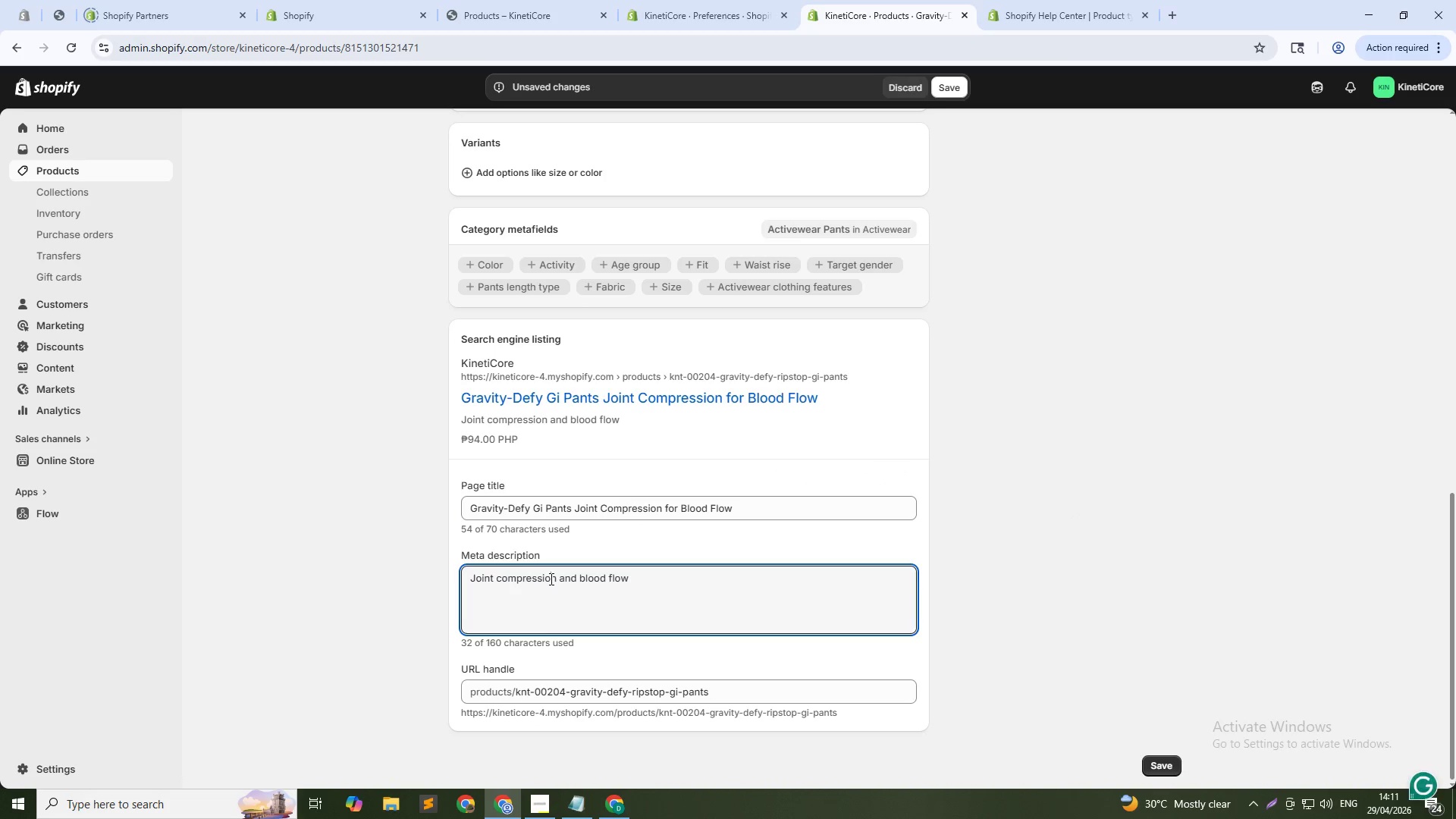 
double_click([550, 579])
 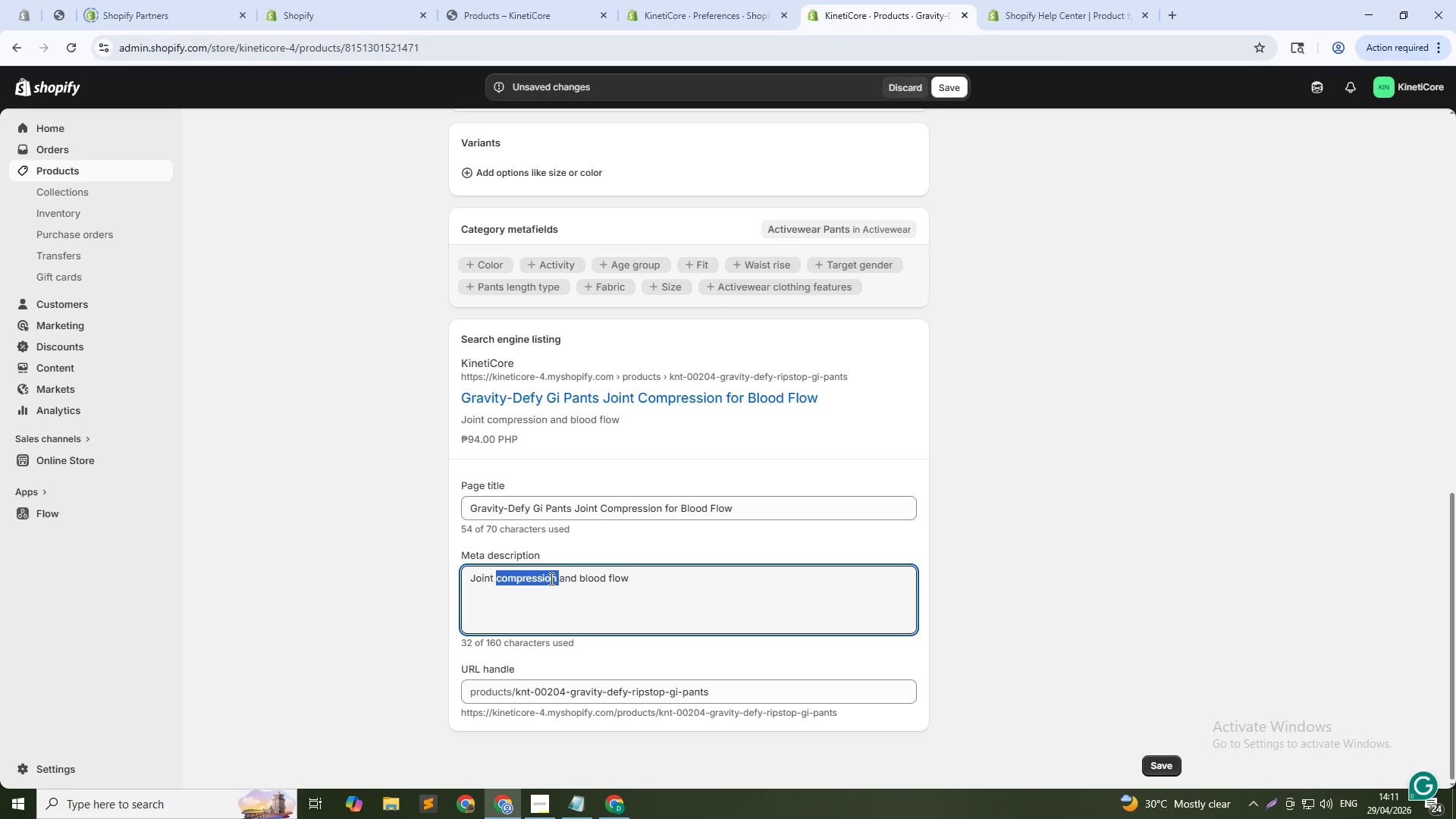 
triple_click([550, 579])
 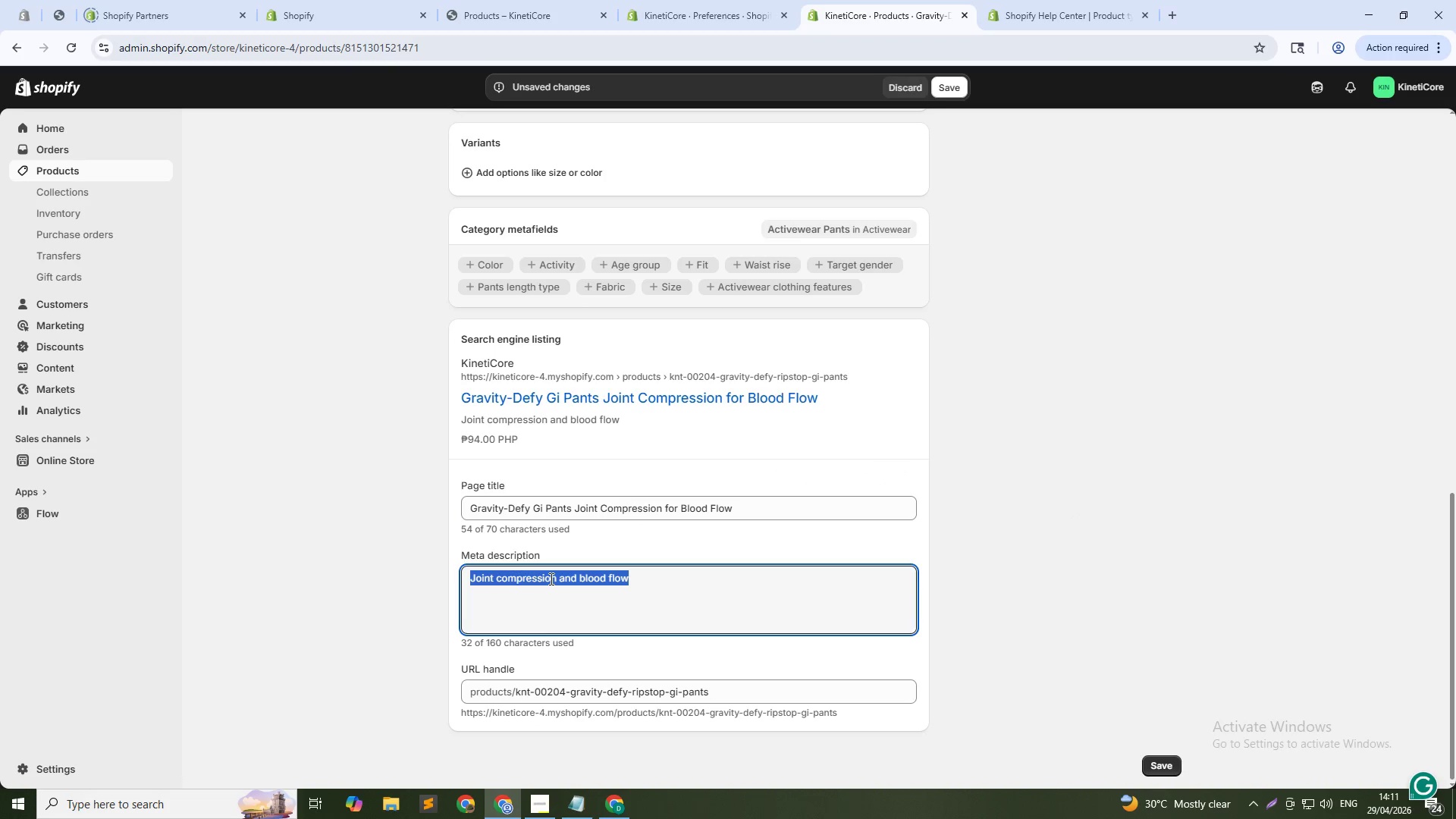 
key(Backspace)
type(Gra)
key(Backspace)
key(Backspace)
key(Backspace)
key(Backspace)
type(cOMPRESSION FIT FO MUSCLE SUPPORT. Ripstop durability. For tricking and martial arts training.)
 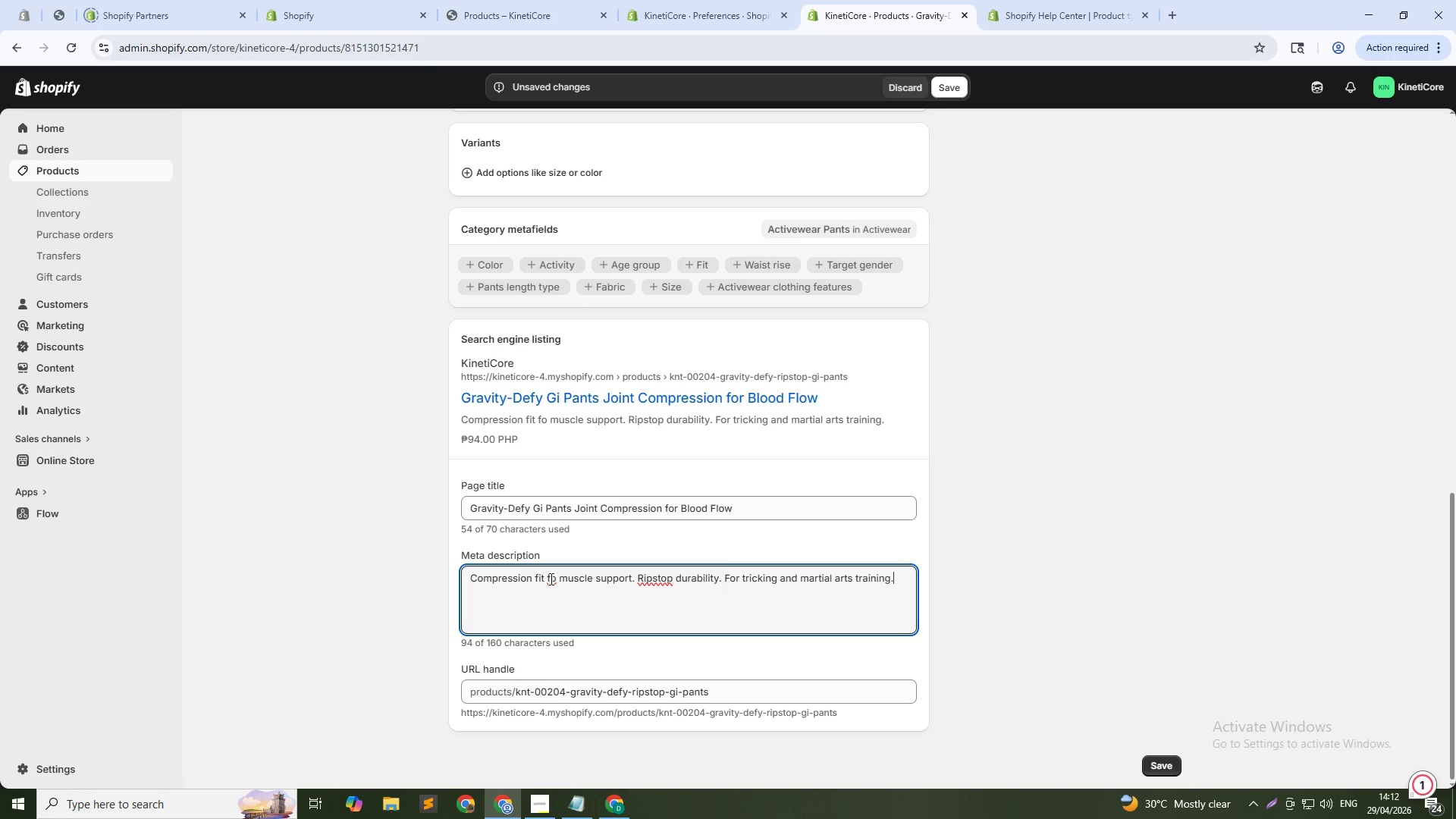 
hold_key(key=CapsLock, duration=0.33)
 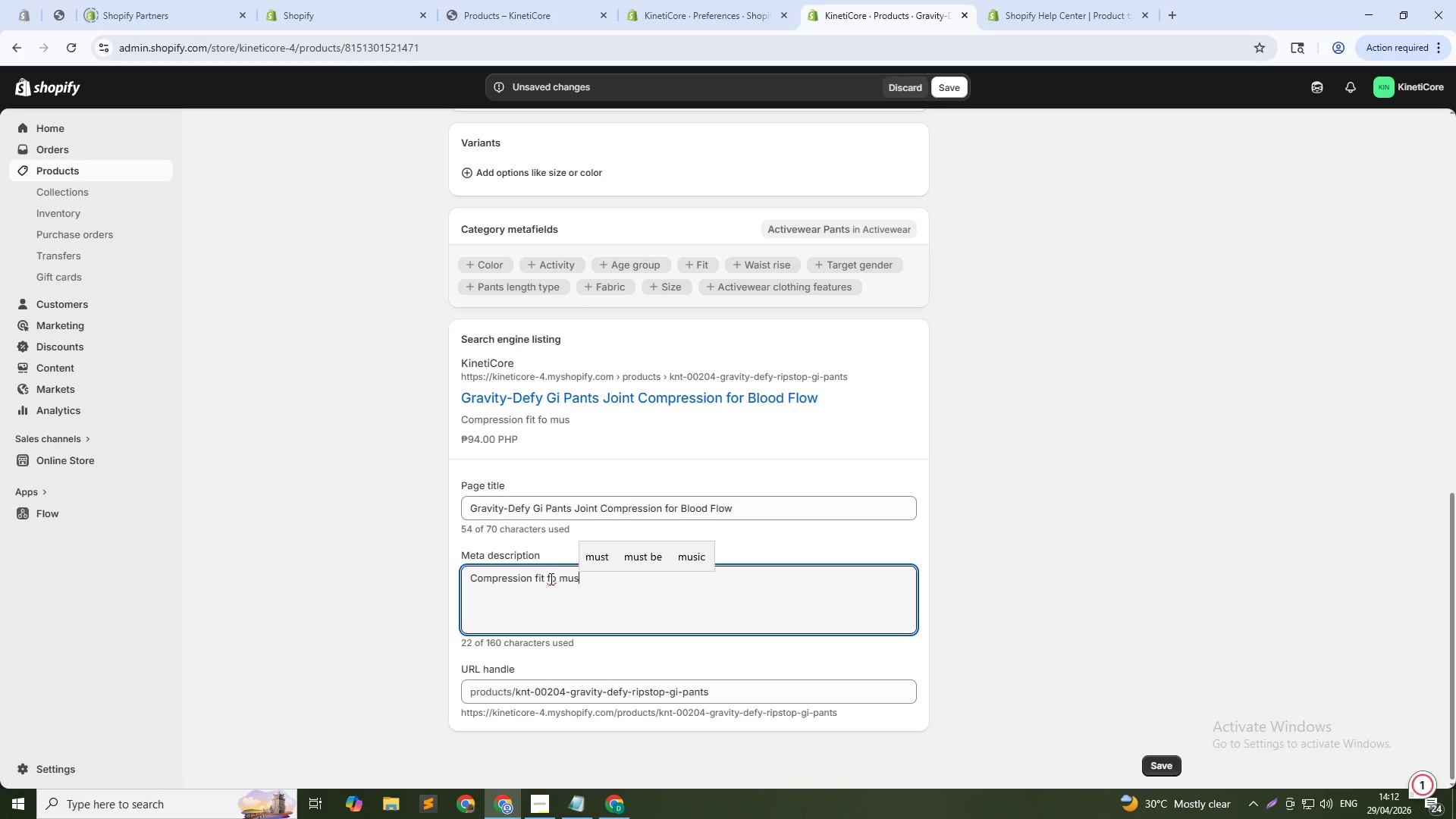 
hold_key(key=CapsLock, duration=0.31)
 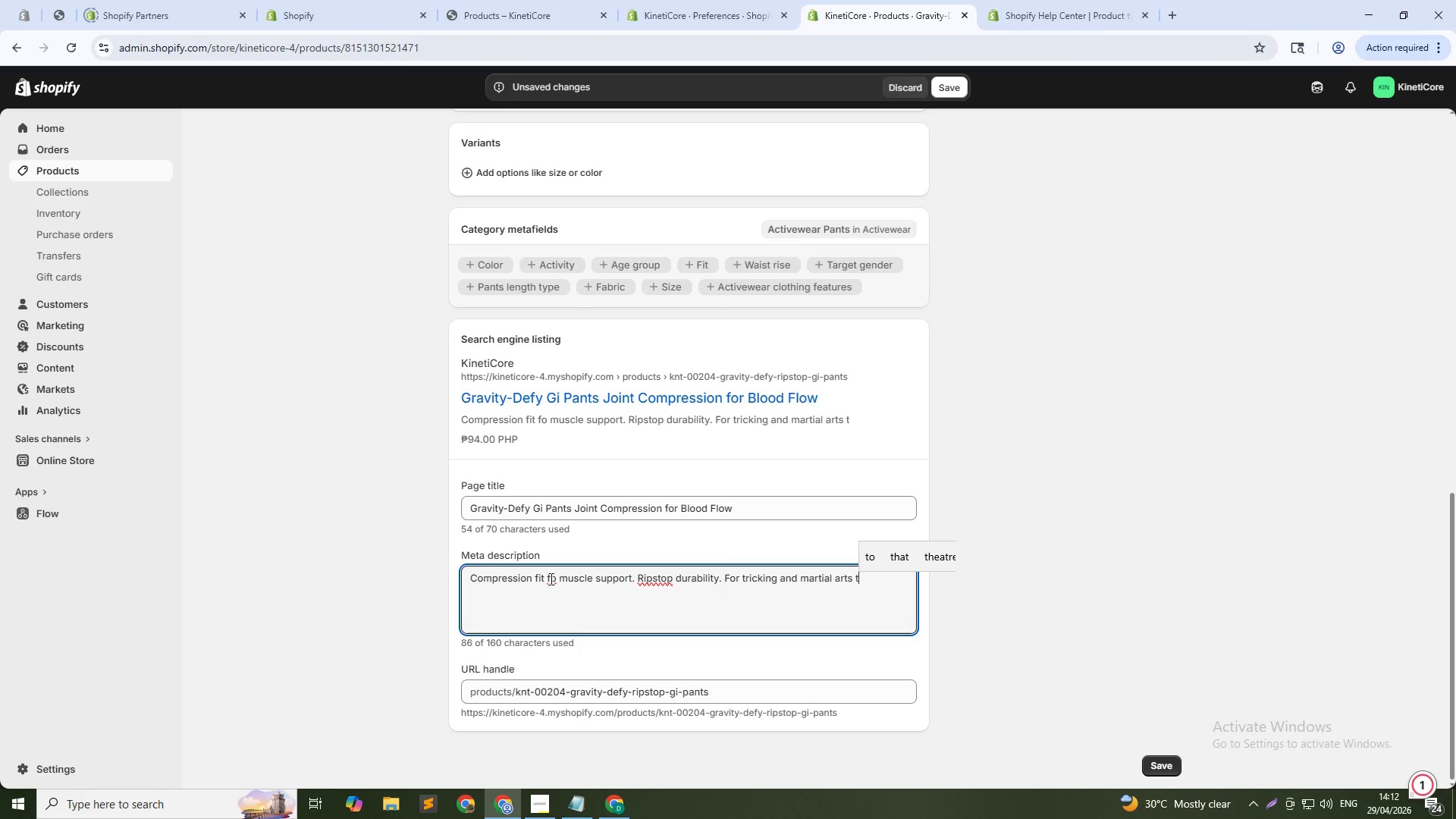 
left_click_drag(start_coordinate=[569, 692], to_coordinate=[521, 692])
 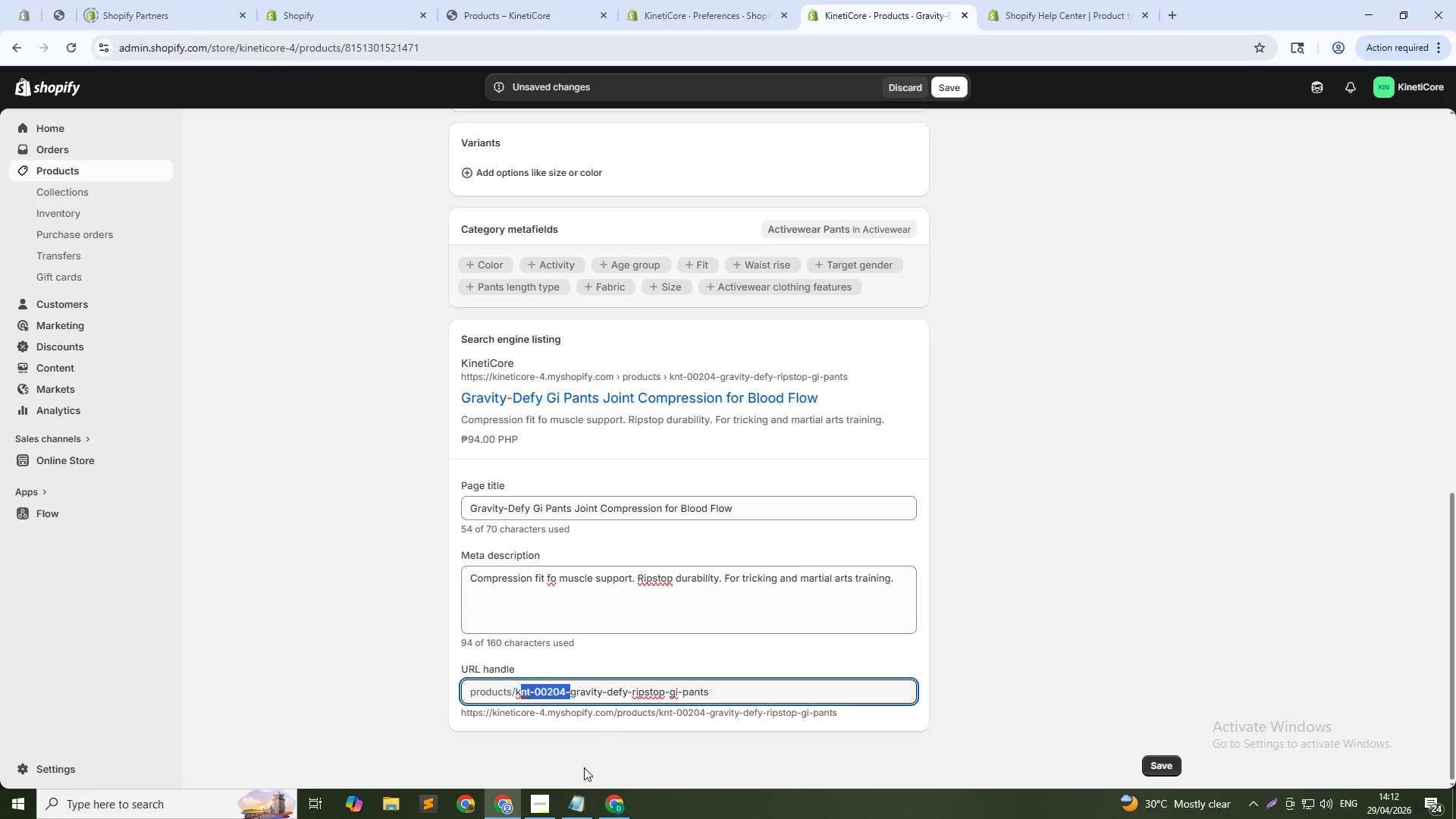 
key(Backspace)
 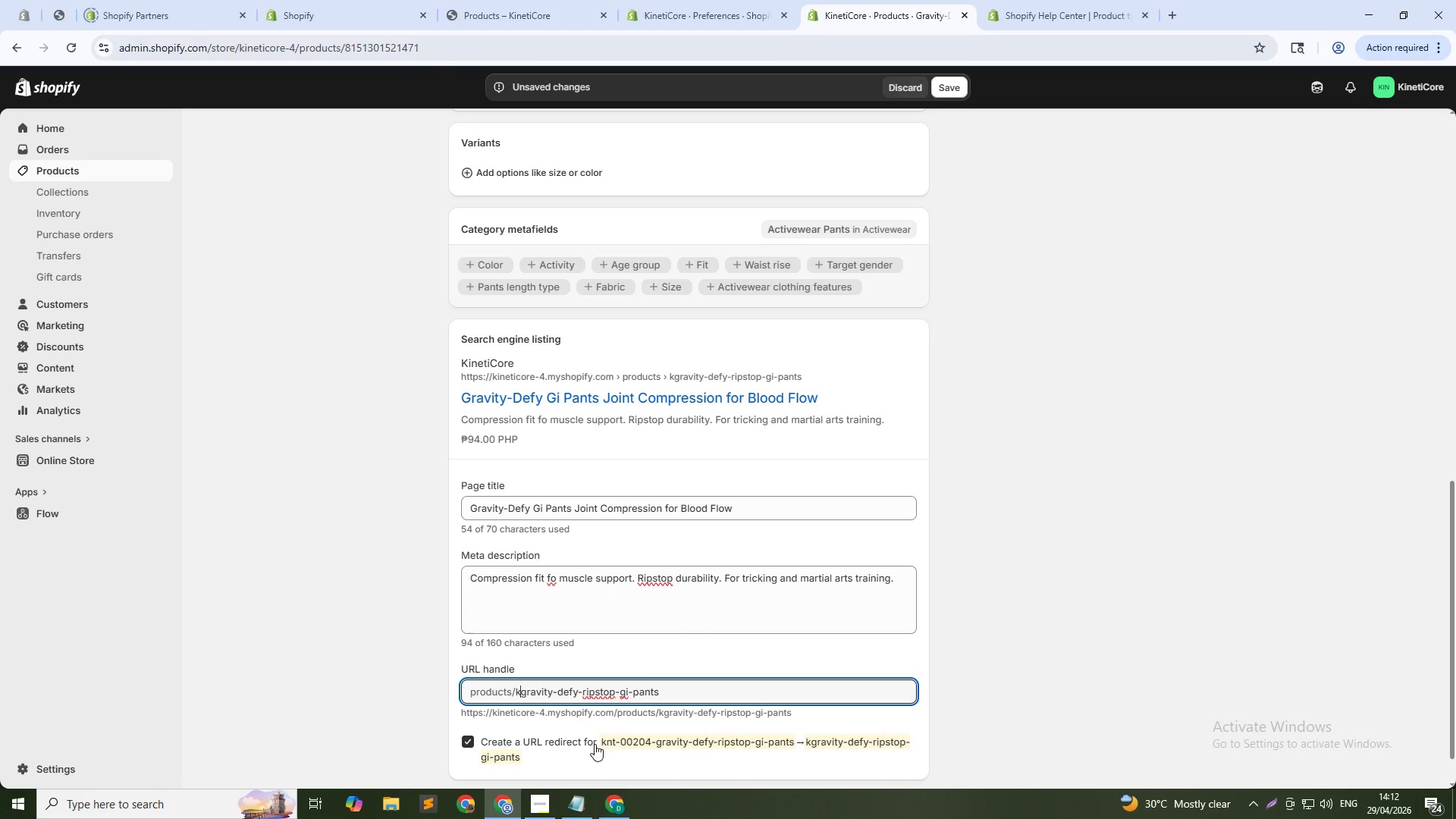 
key(Backspace)
 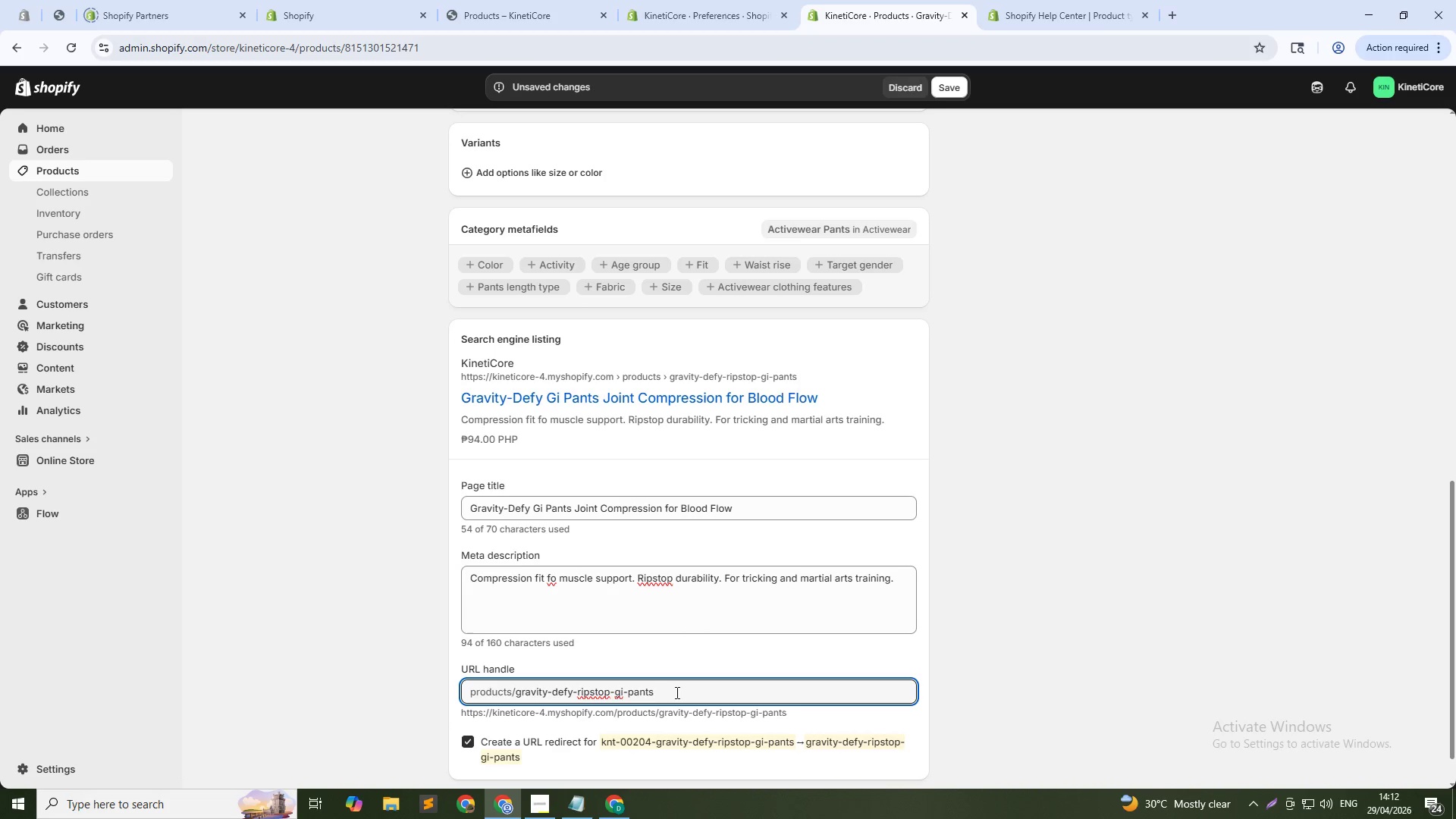 
left_click([676, 692])
 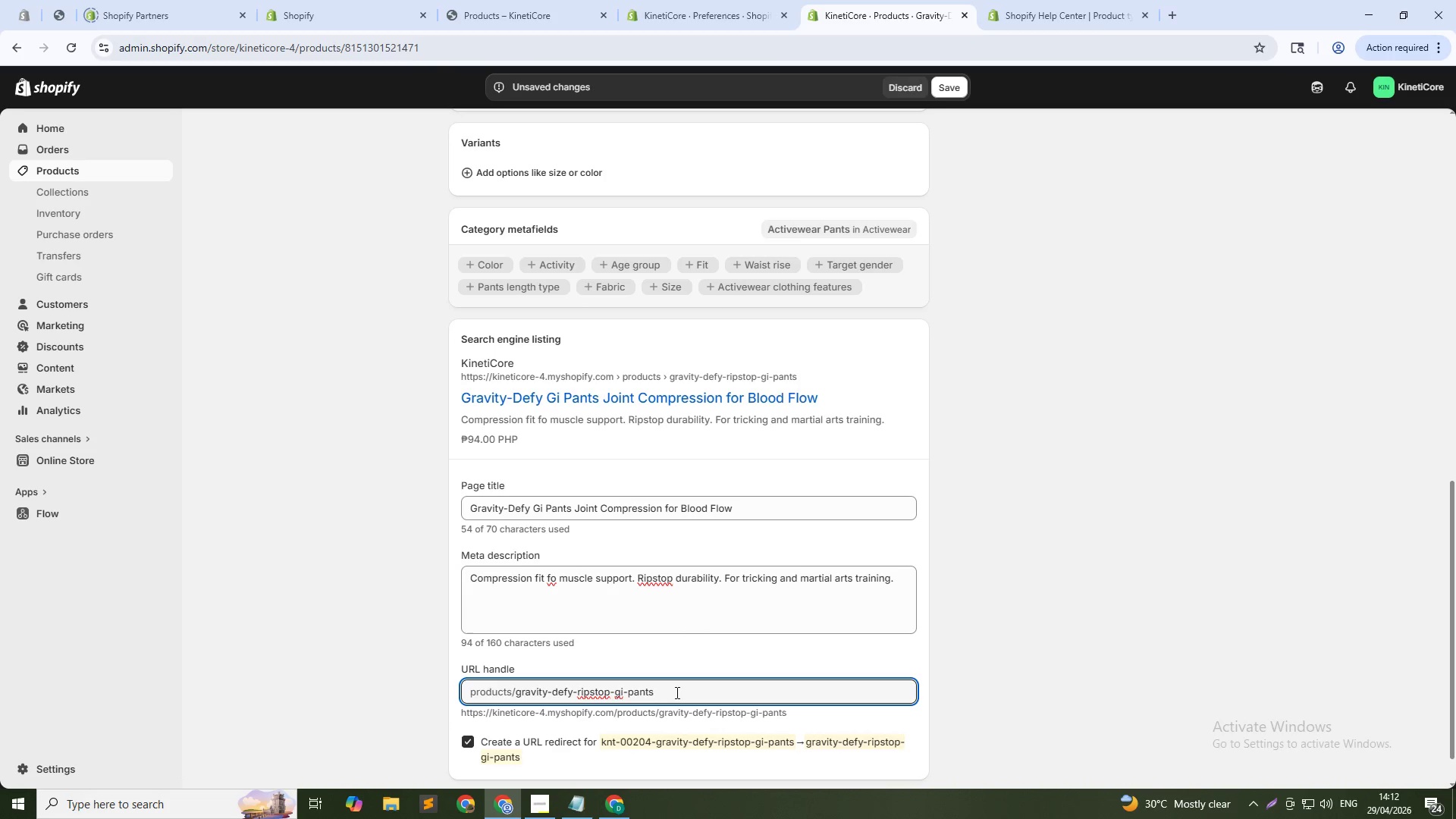 
type(-204)
 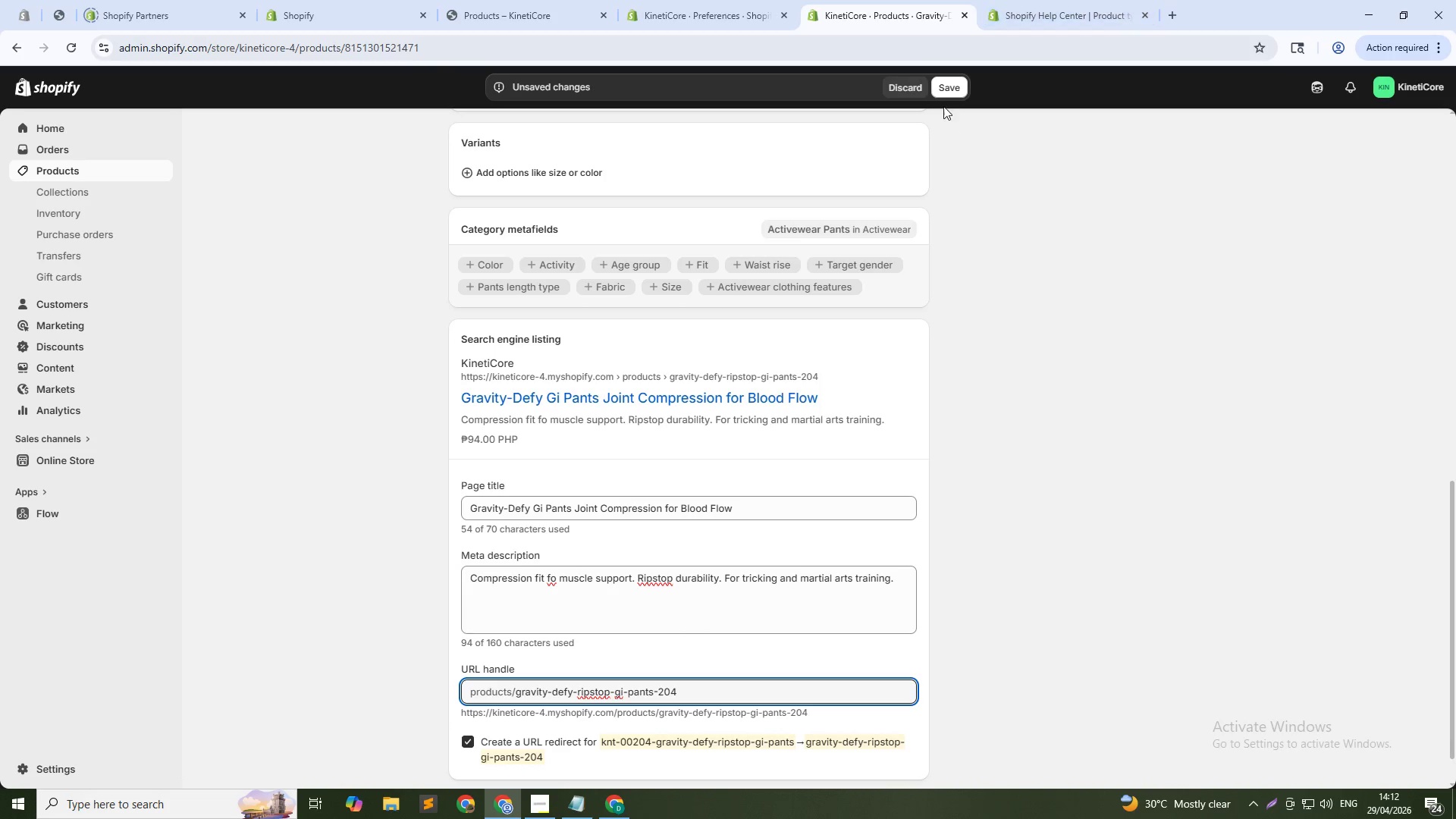 
left_click([946, 90])
 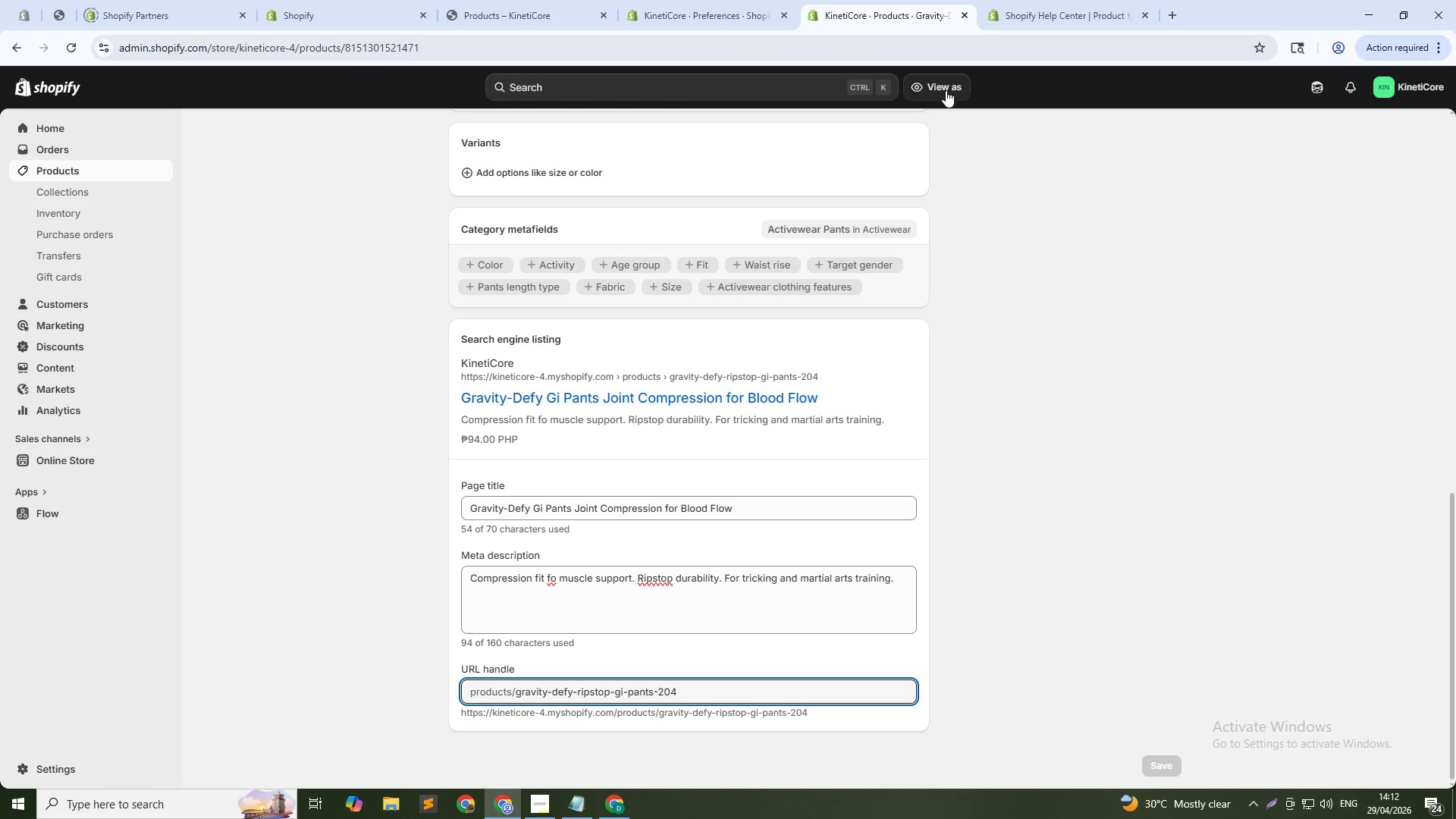 
wait(17.55)
 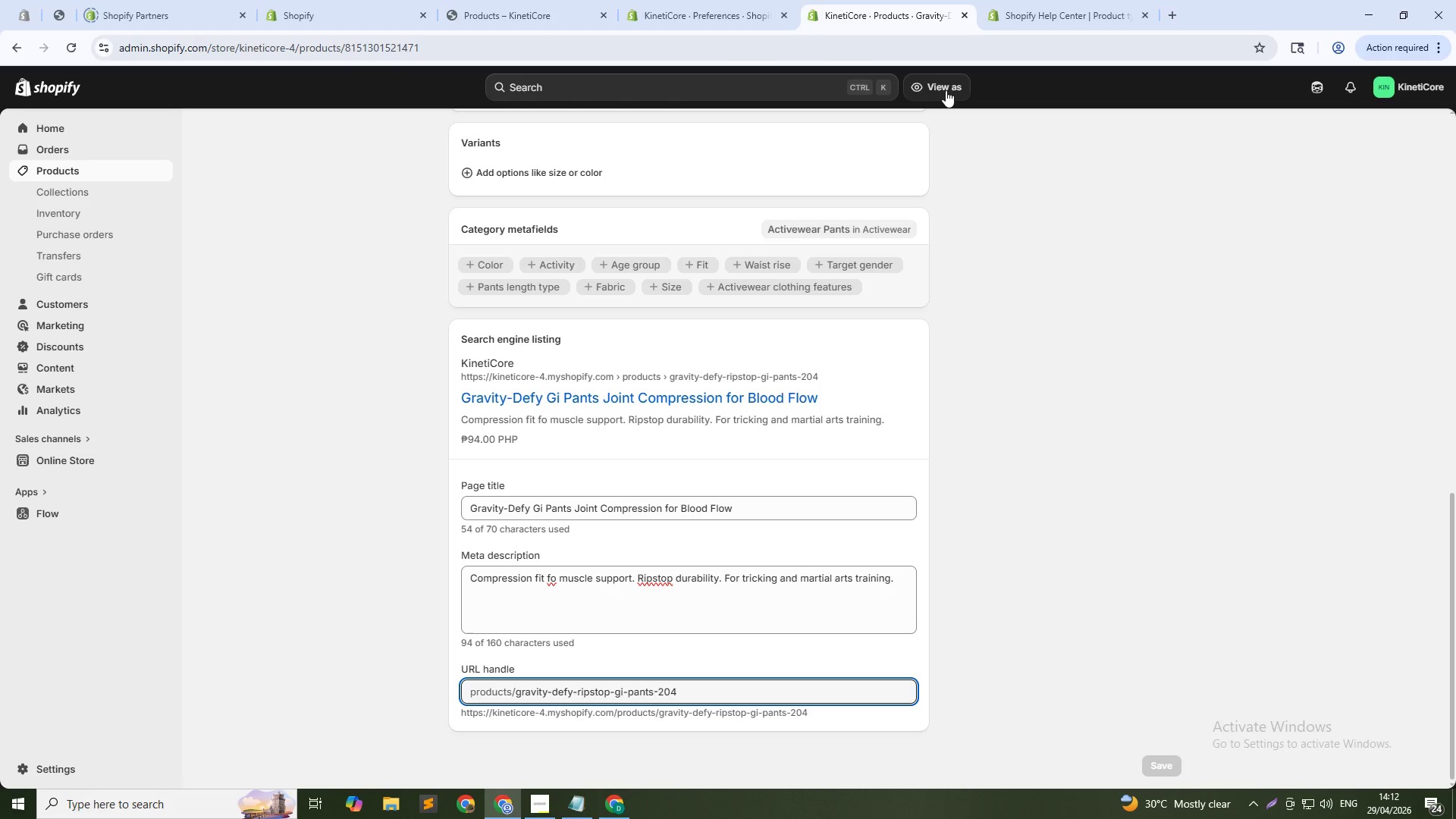 
left_click([59, 174])
 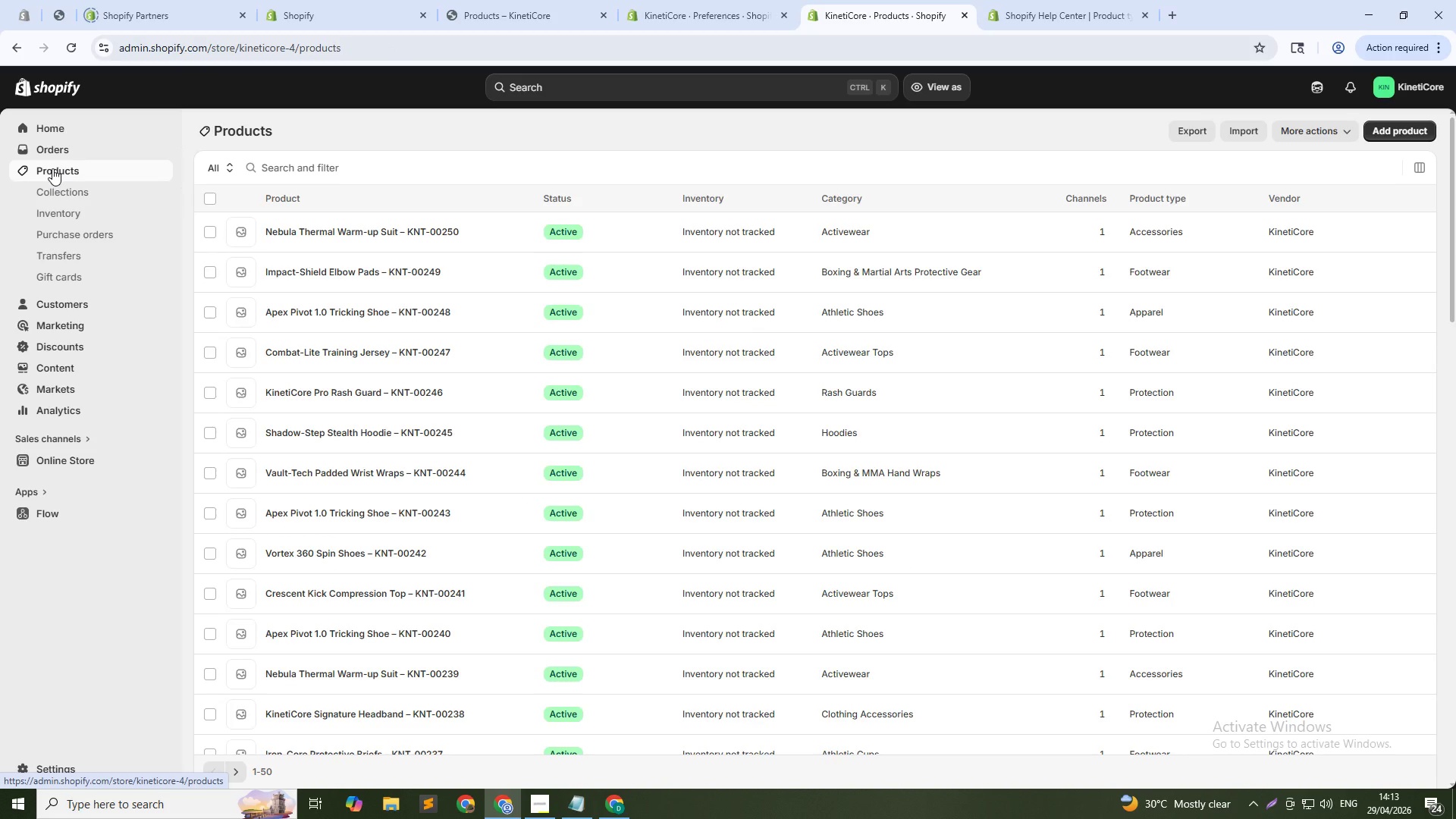 
wait(6.75)
 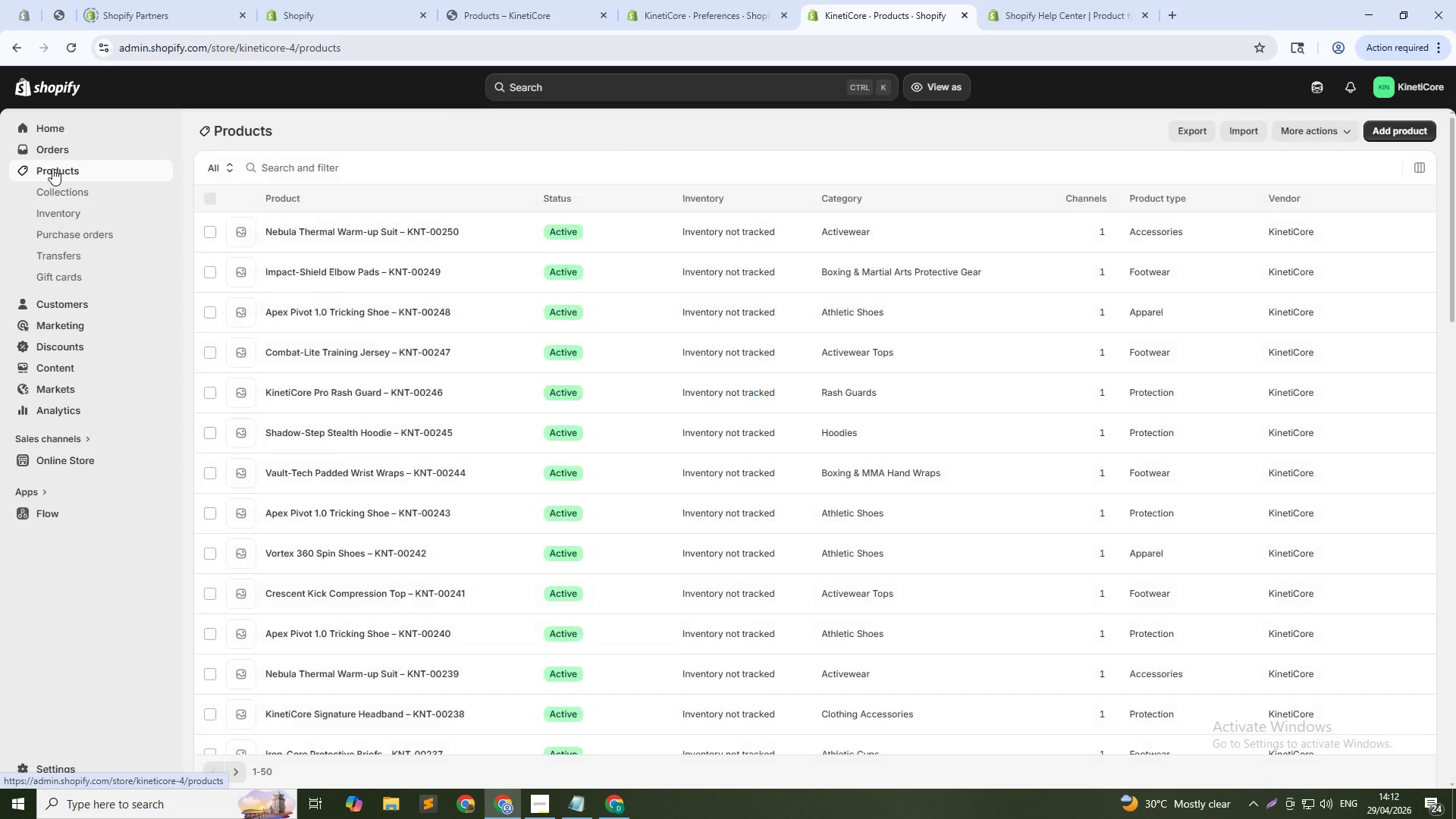 
left_click([324, 151])
 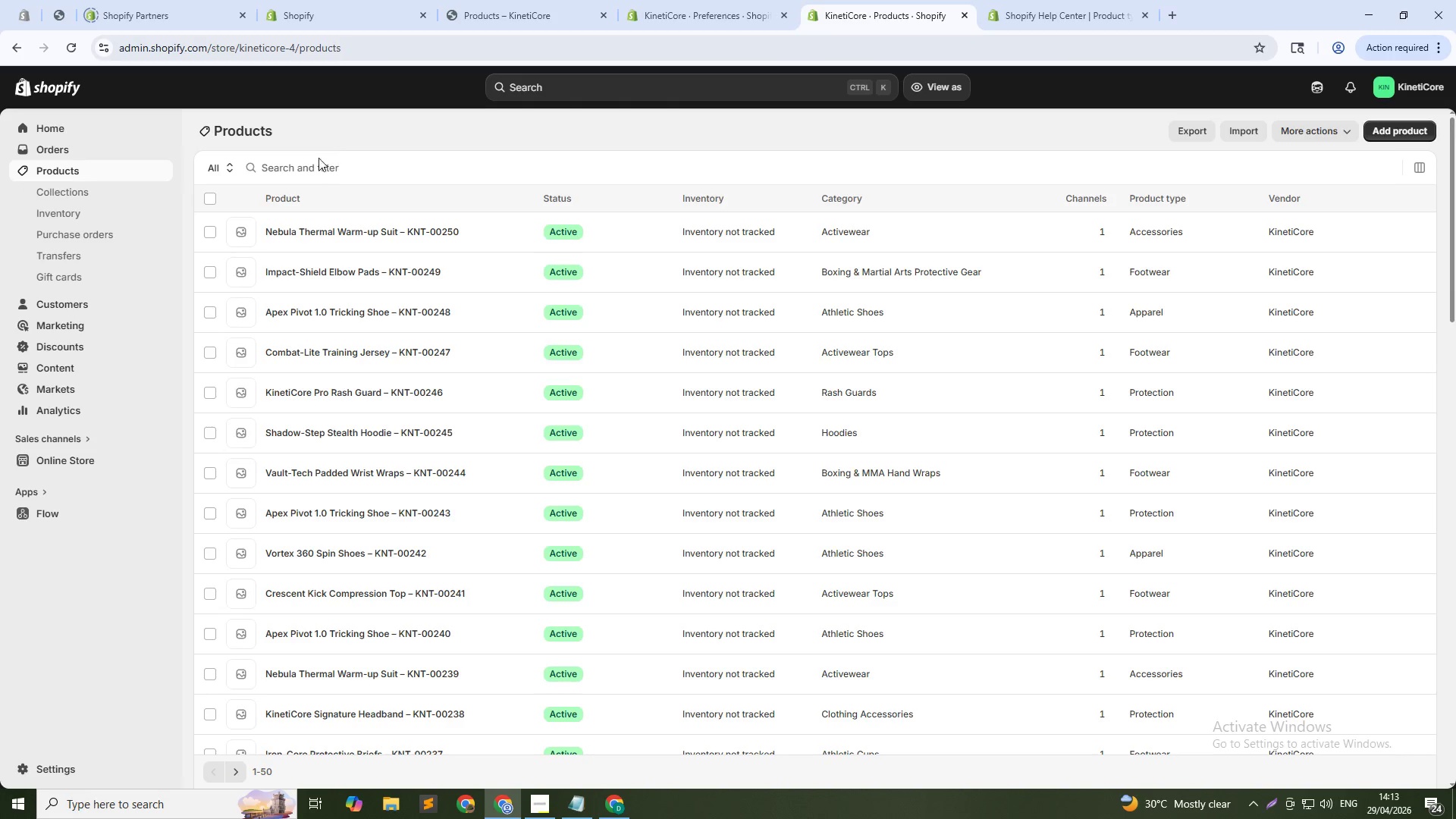 
left_click([317, 162])
 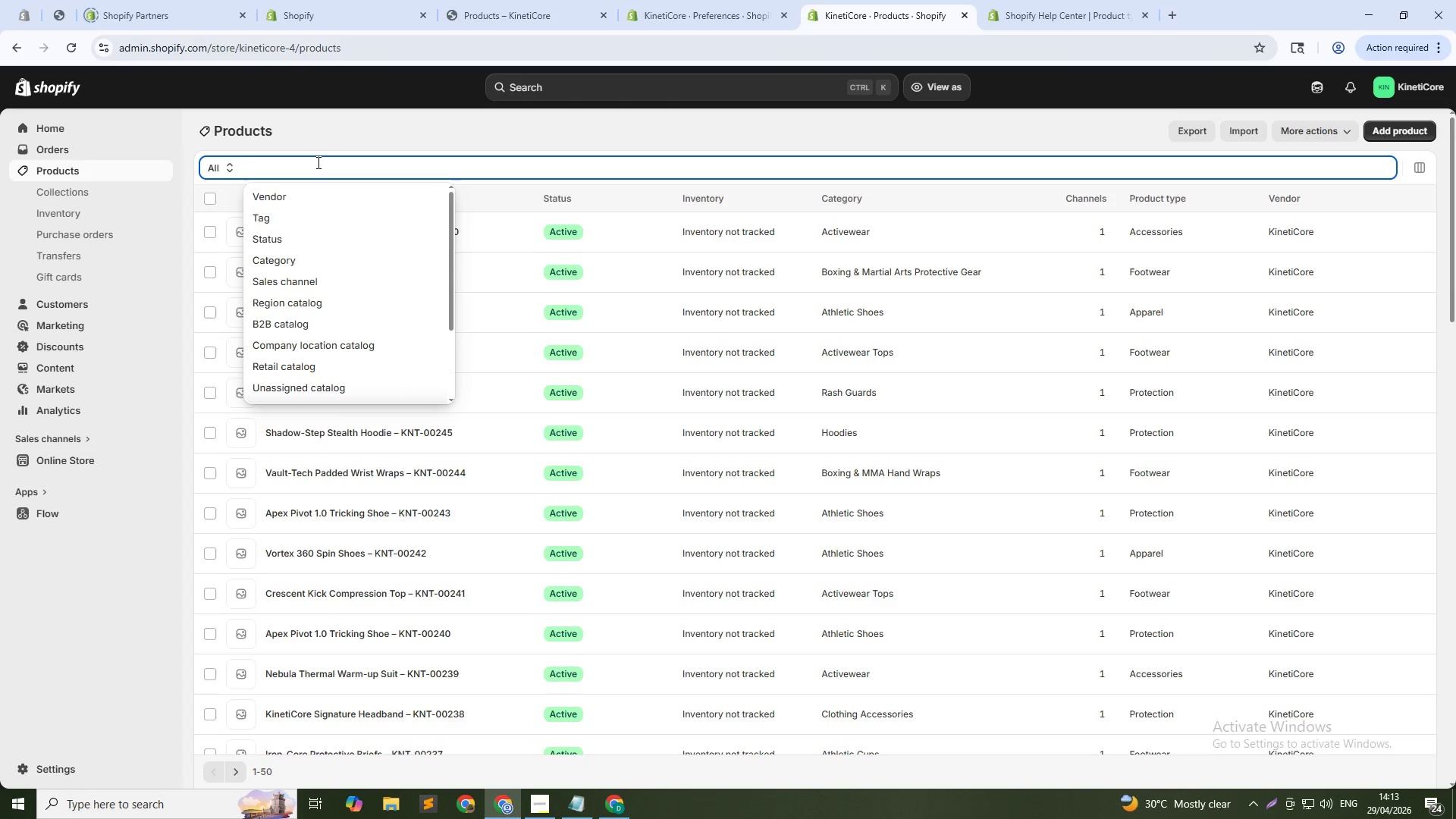 
type(impact)
 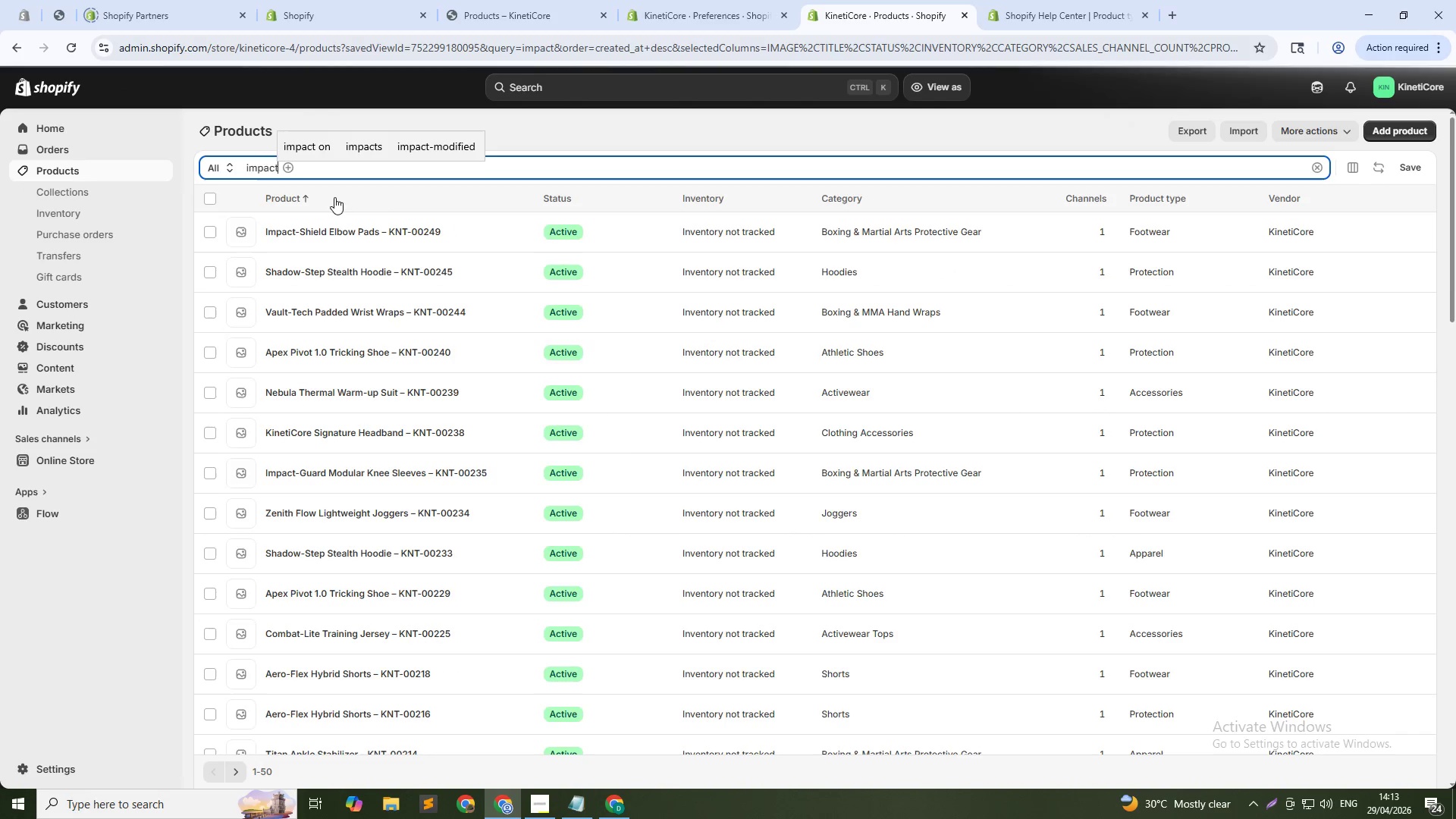 
wait(8.66)
 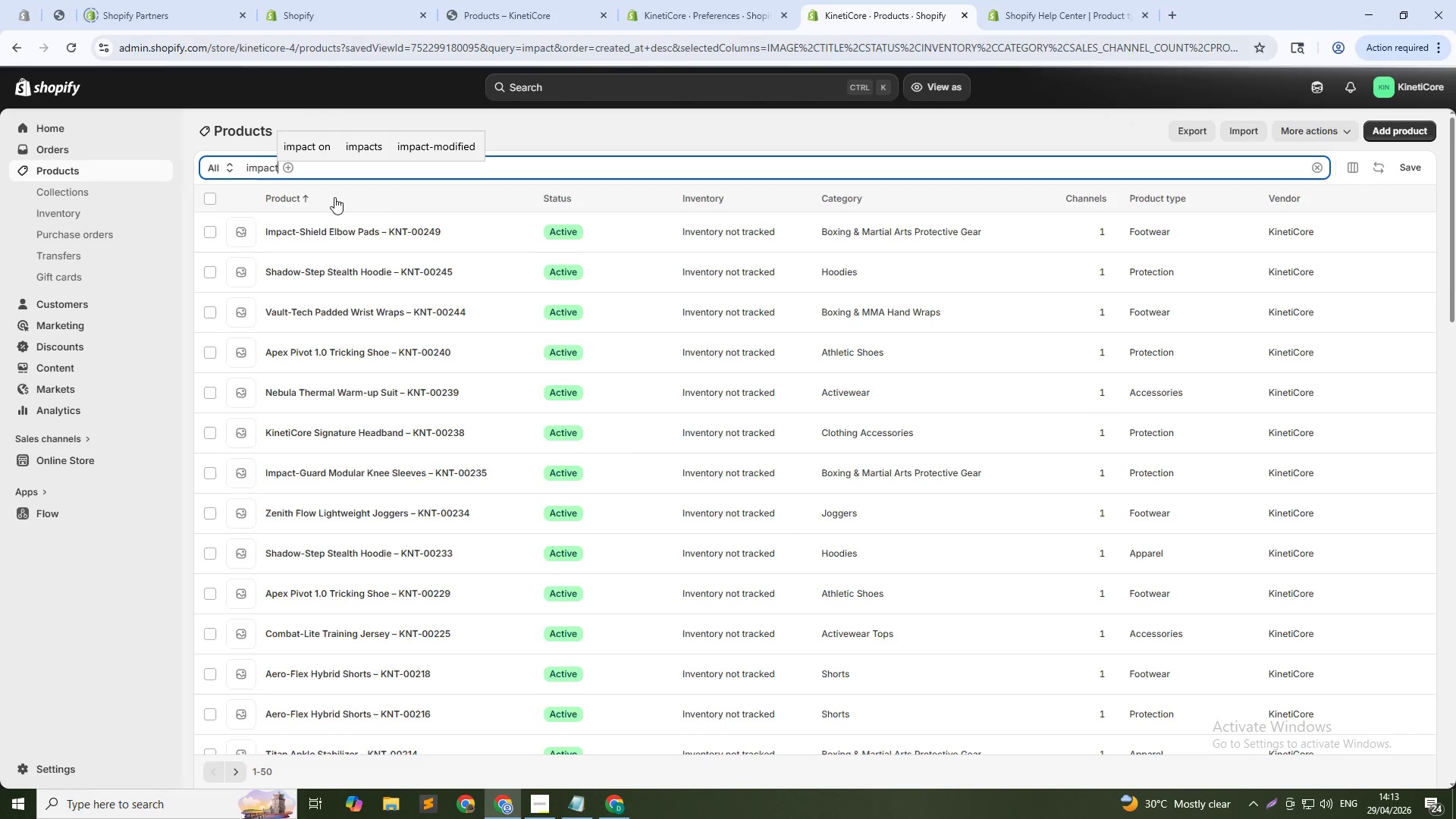 
scroll: coordinate [324, 344], scroll_direction: down, amount: 2.0
 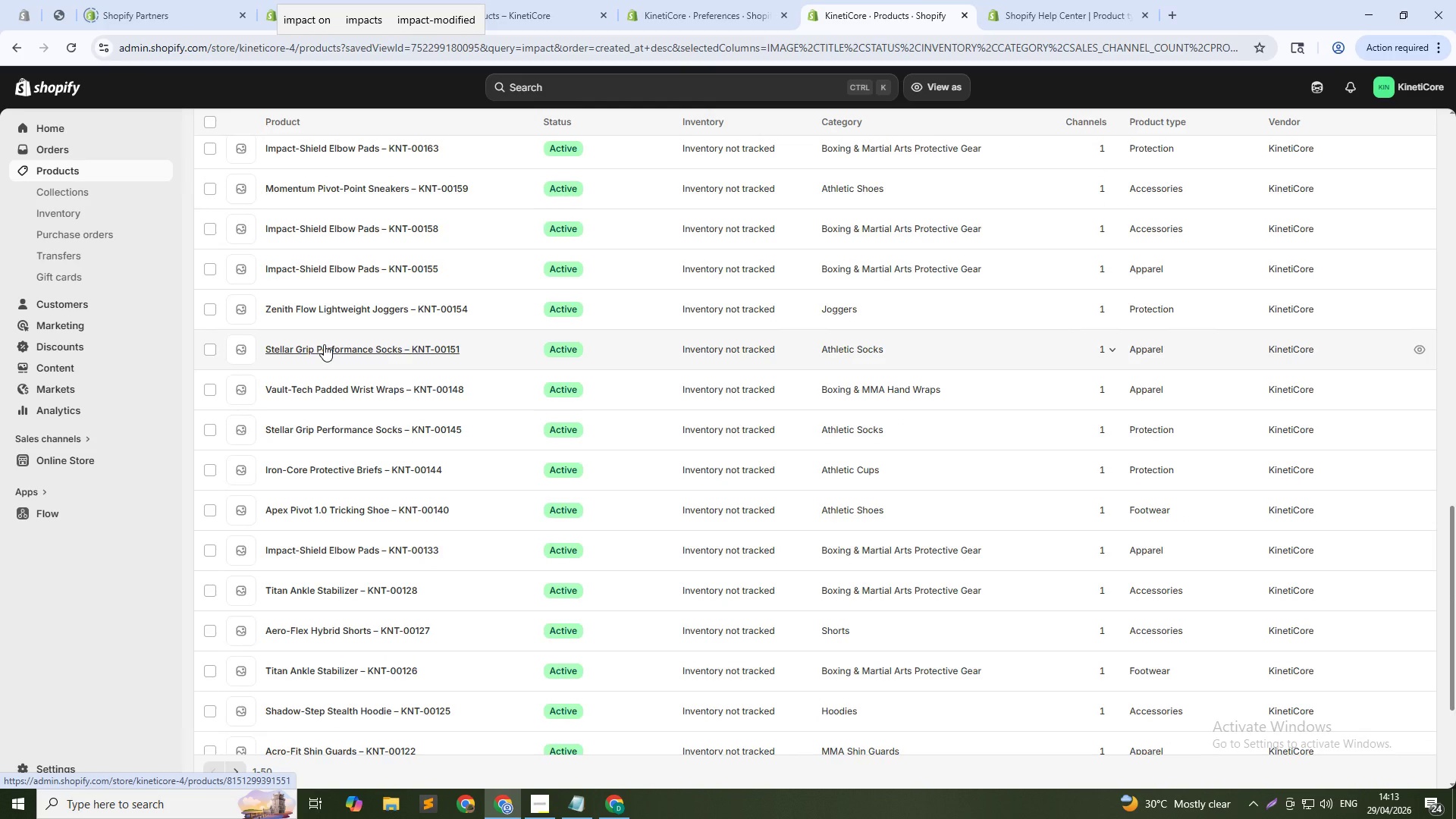 
scroll: coordinate [325, 345], scroll_direction: up, amount: 25.0
 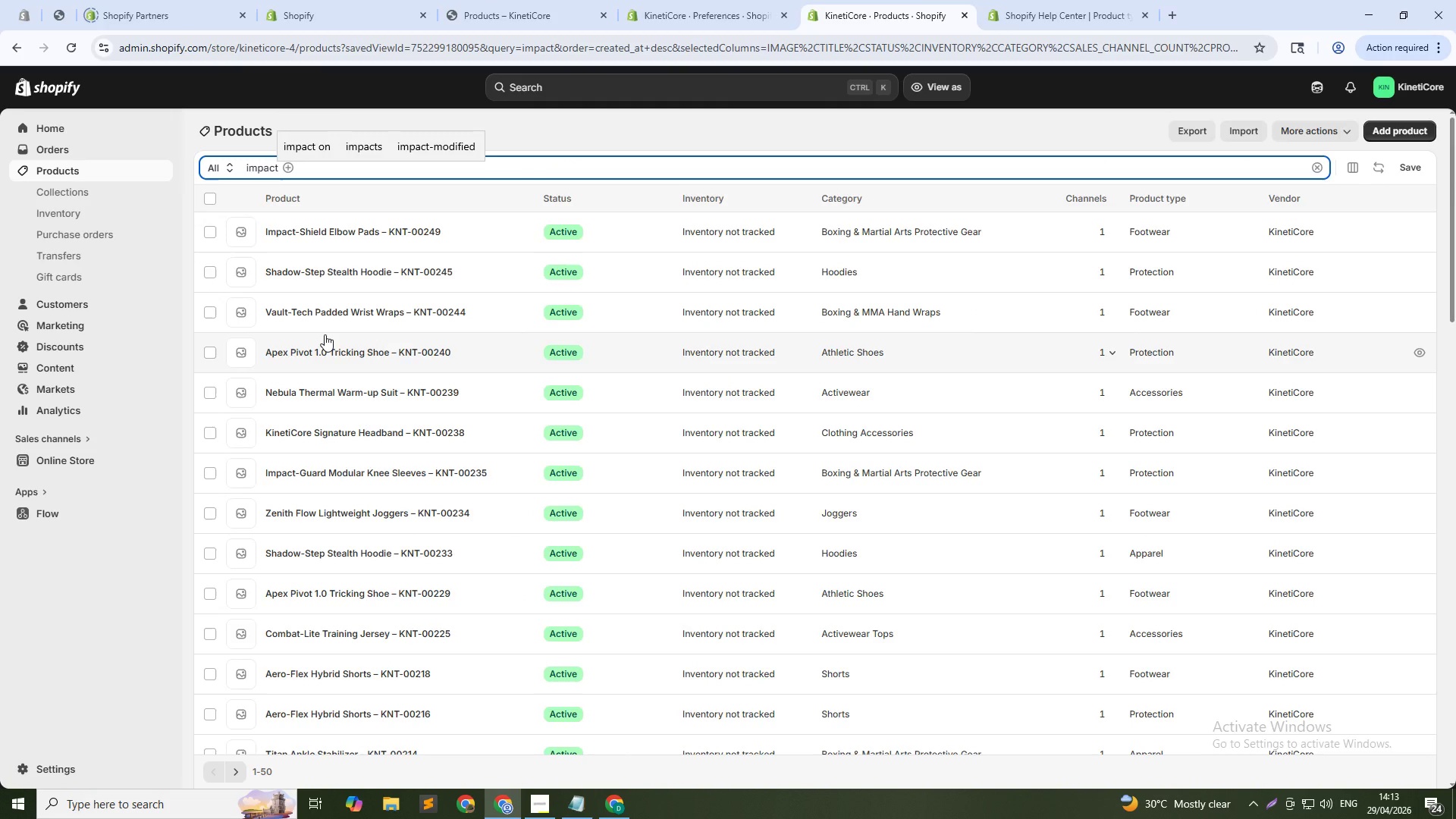 
key(Enter)
 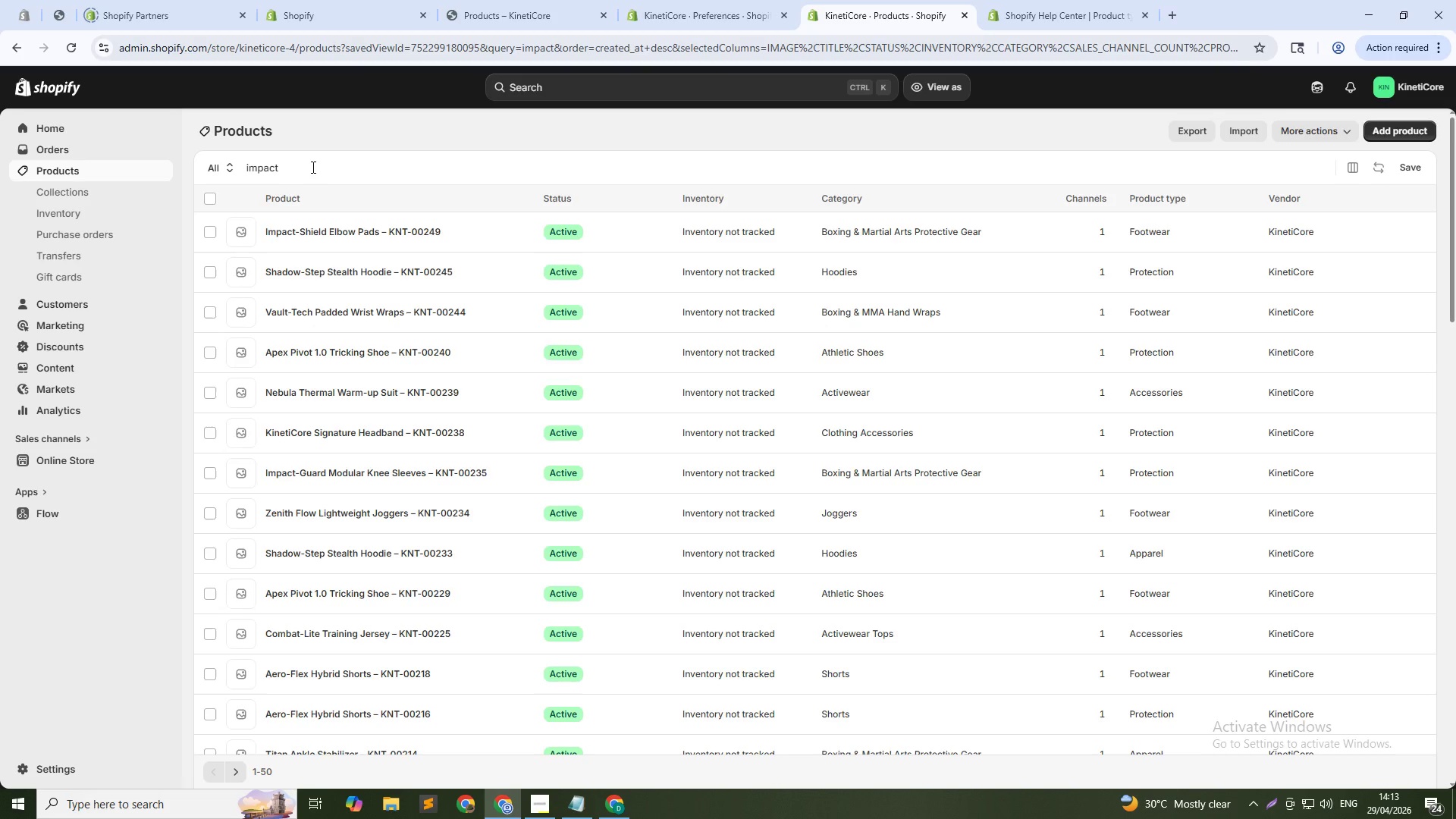 
left_click([312, 167])
 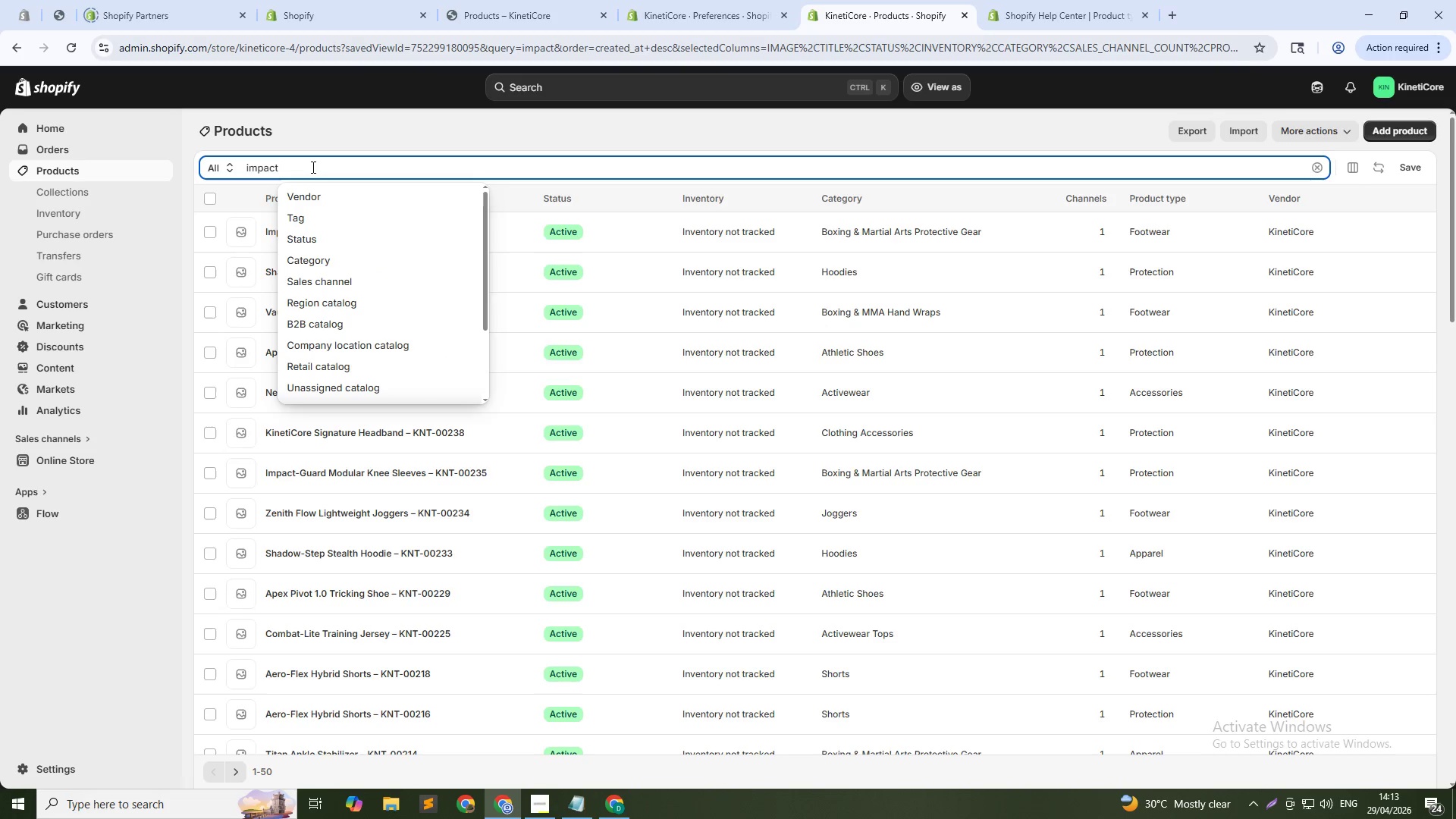 
key(Backspace)
 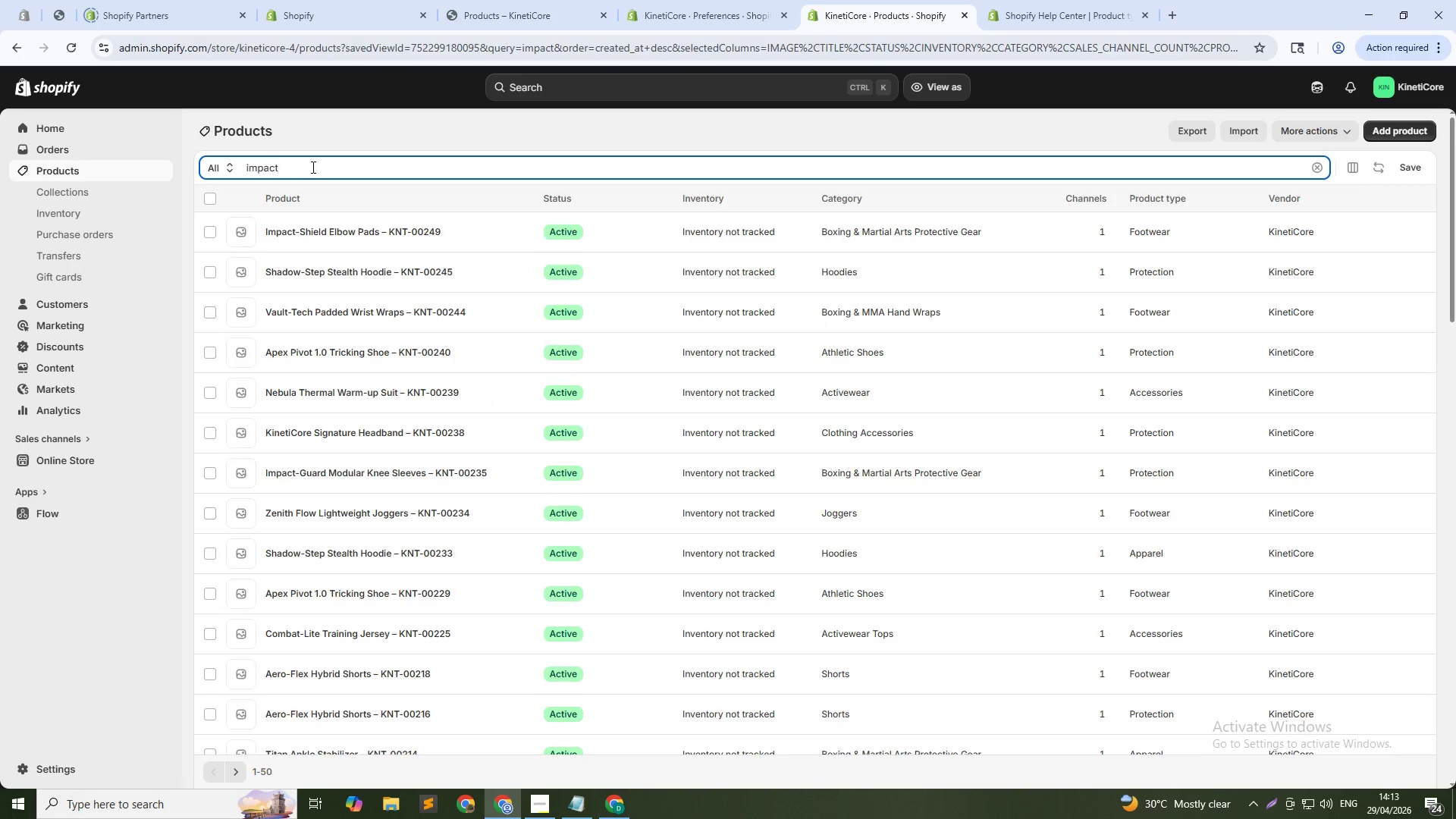 
key(Backspace)
 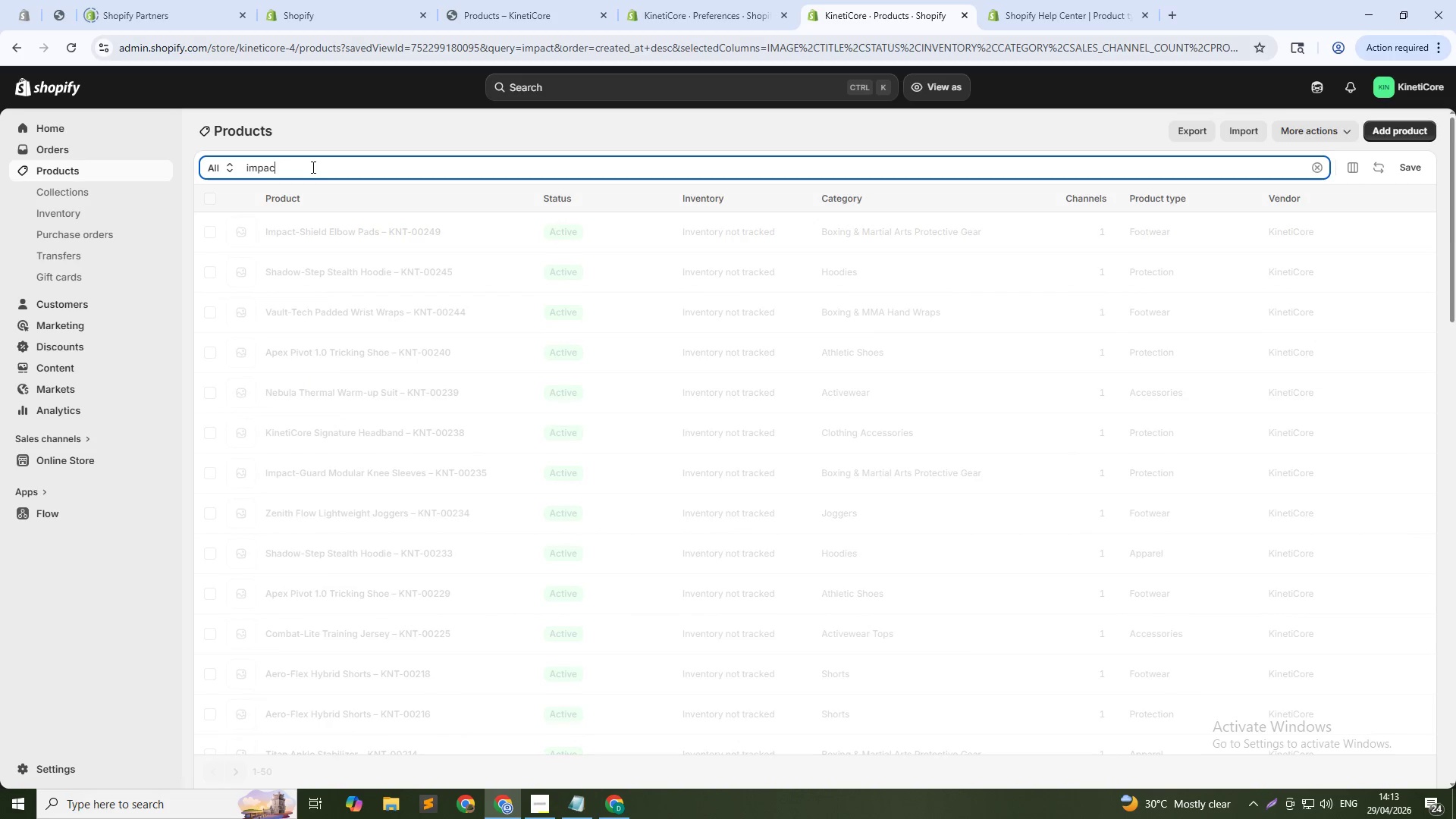 
key(T)
 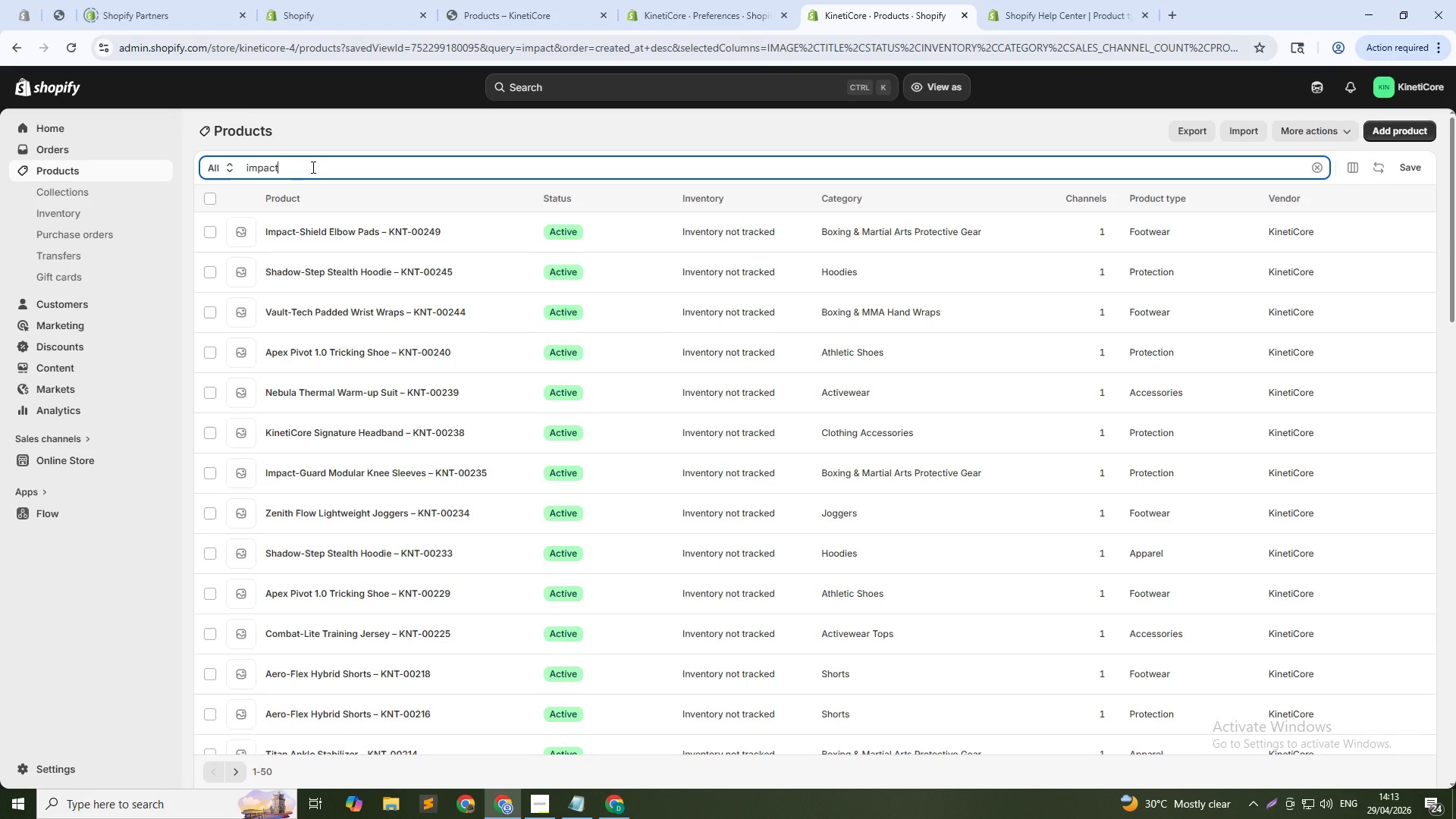 
key(Backspace)
 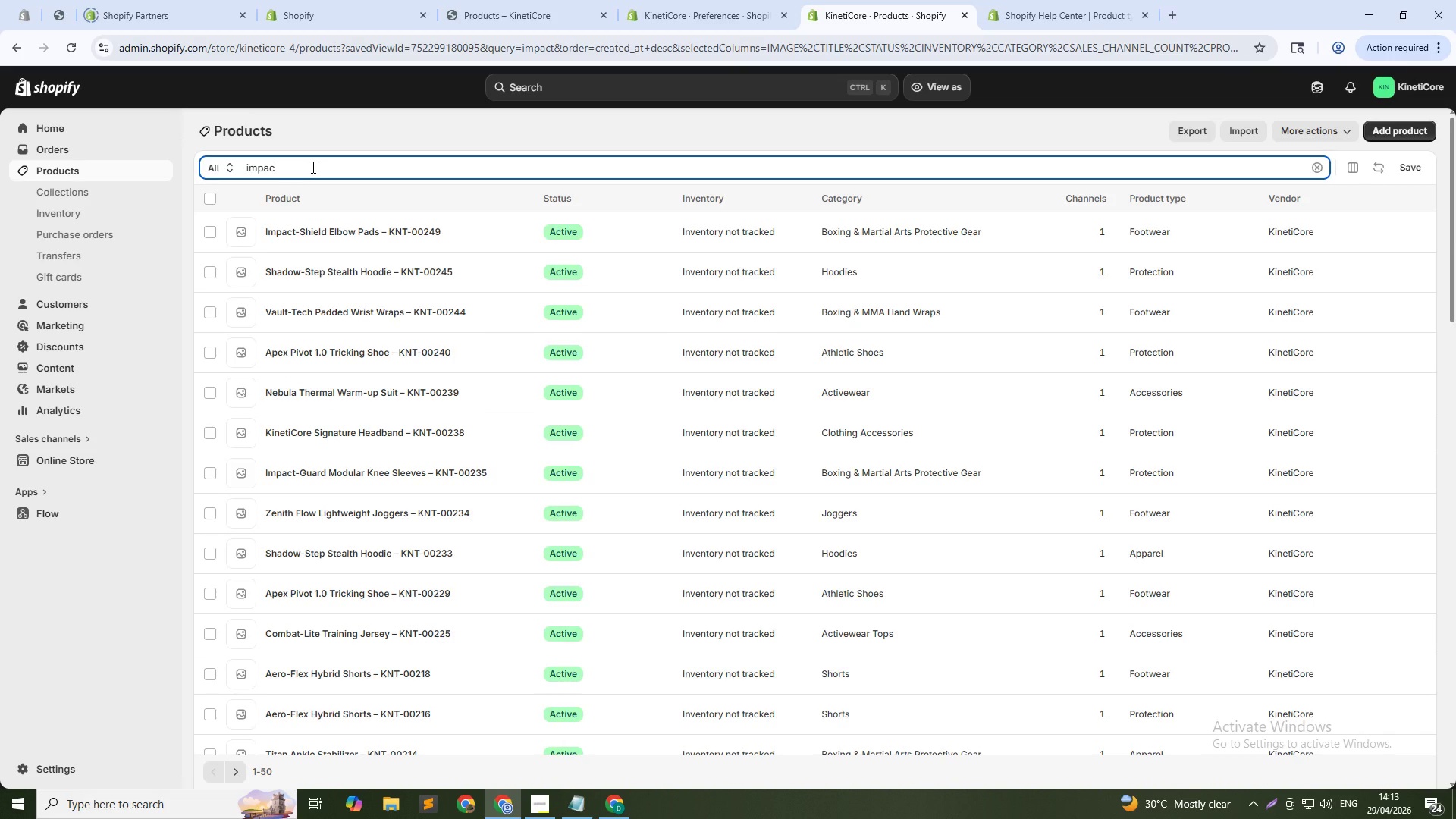 
key(Backspace)
 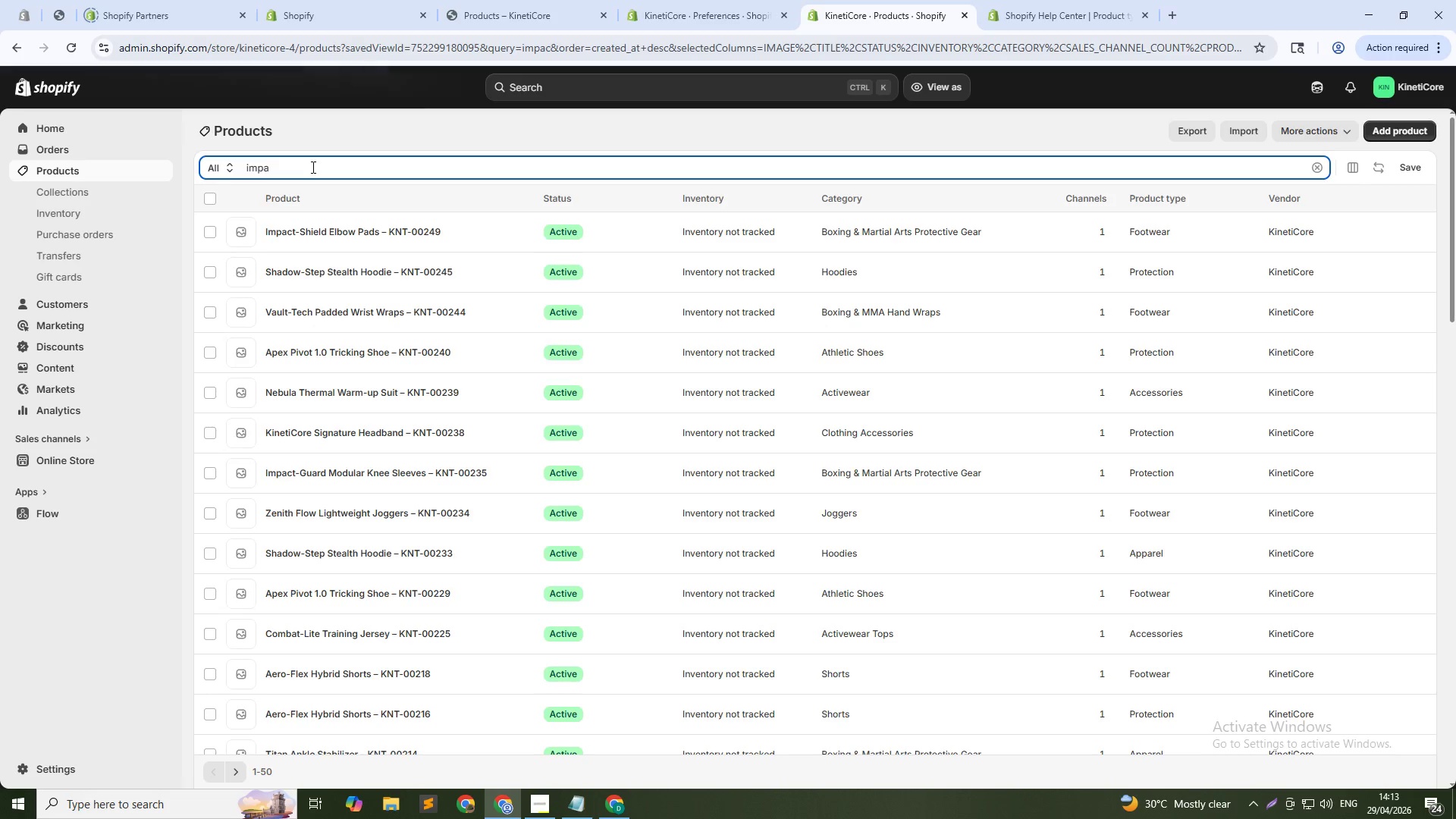 
key(Backspace)
 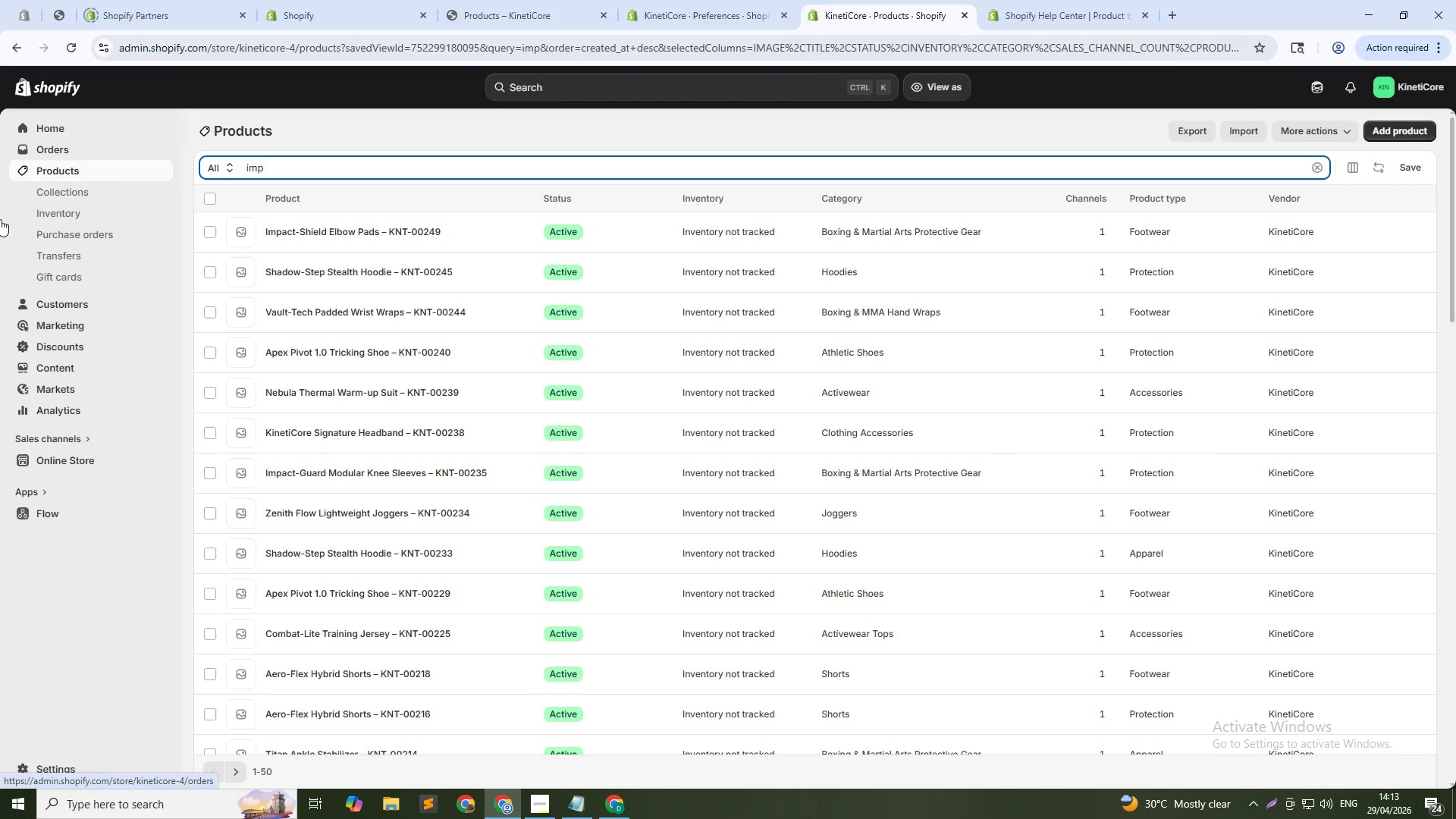 
wait(5.19)
 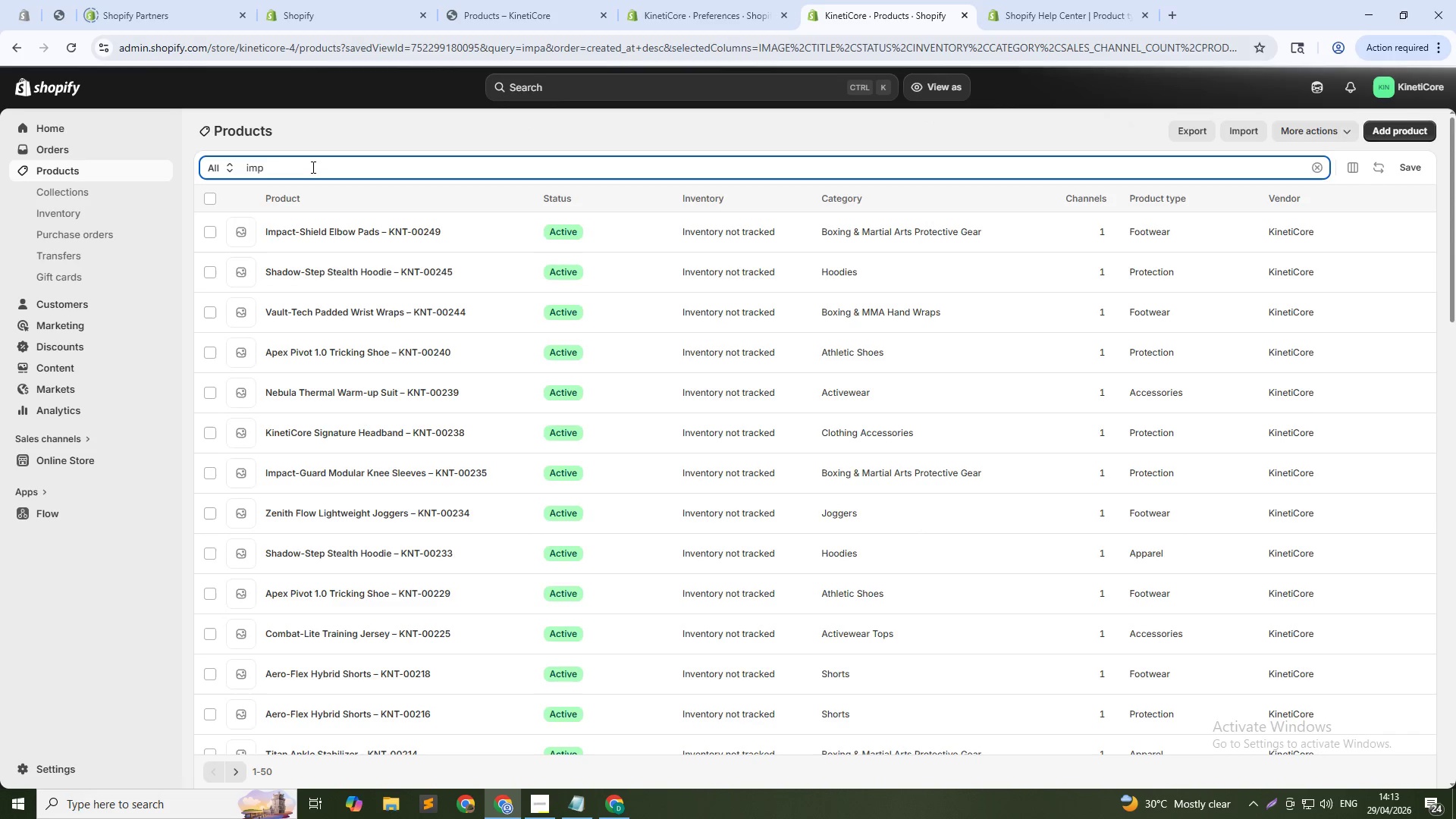 
left_click([80, 169])
 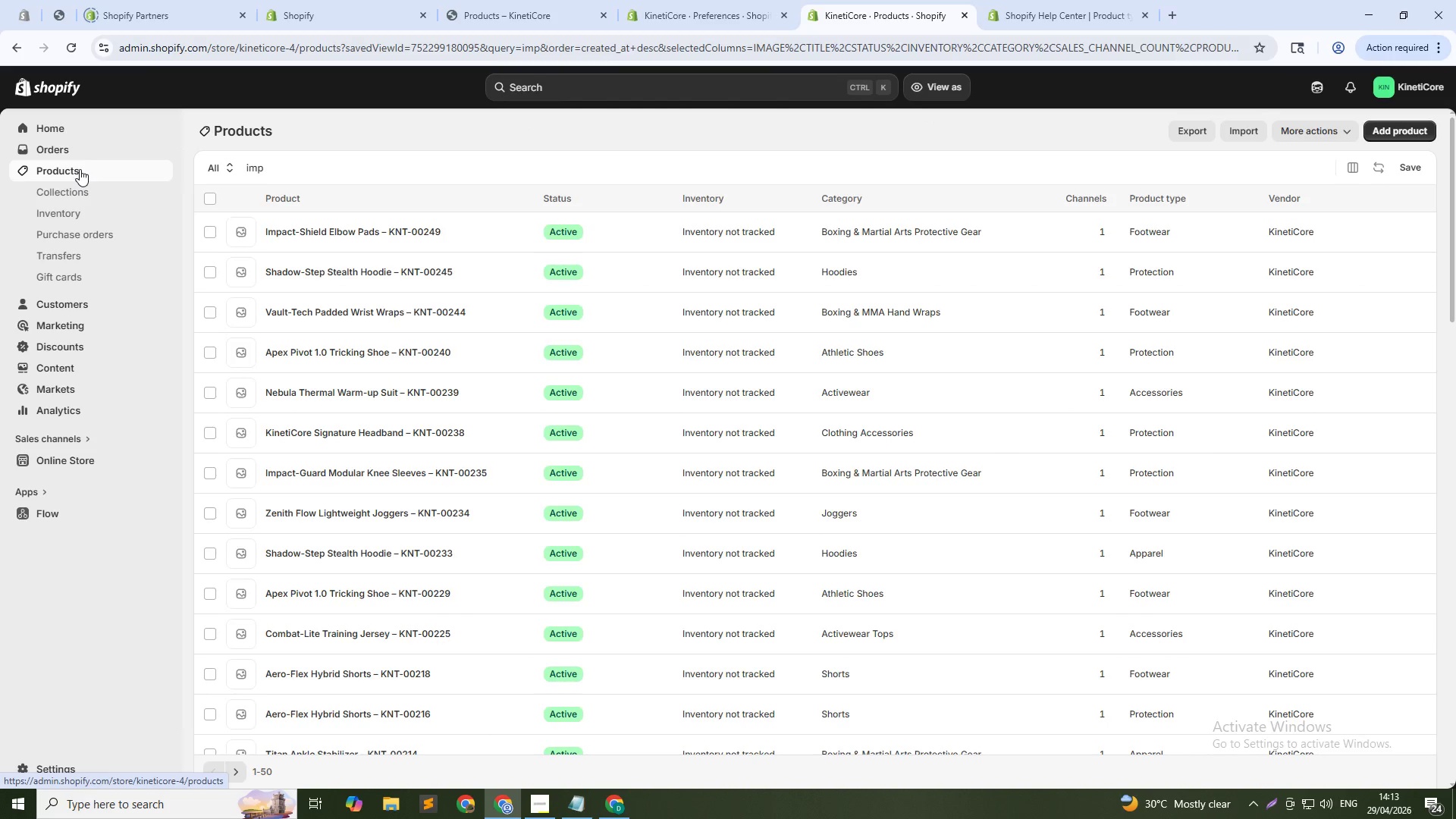 
double_click([80, 169])
 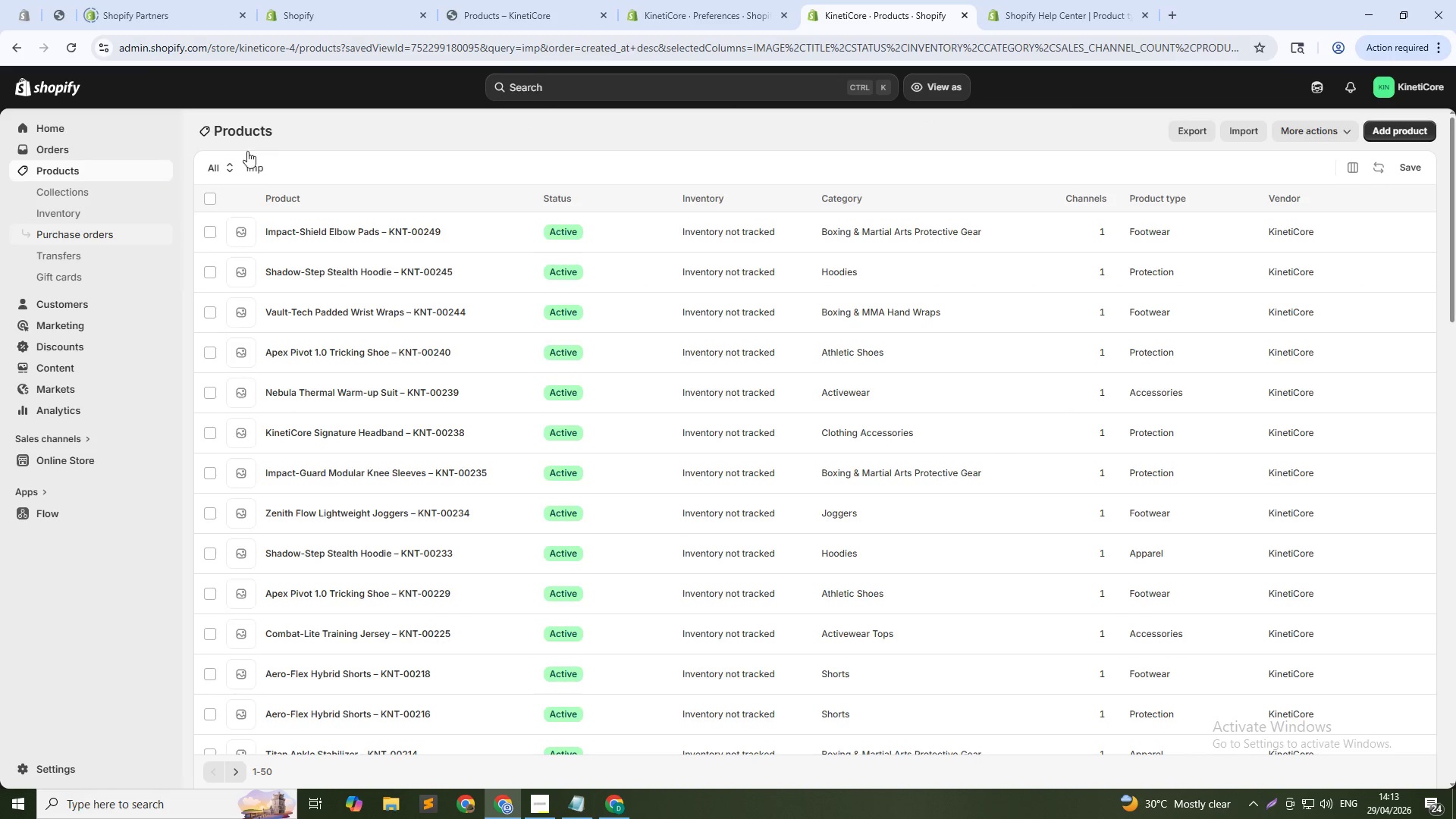 
left_click([253, 166])
 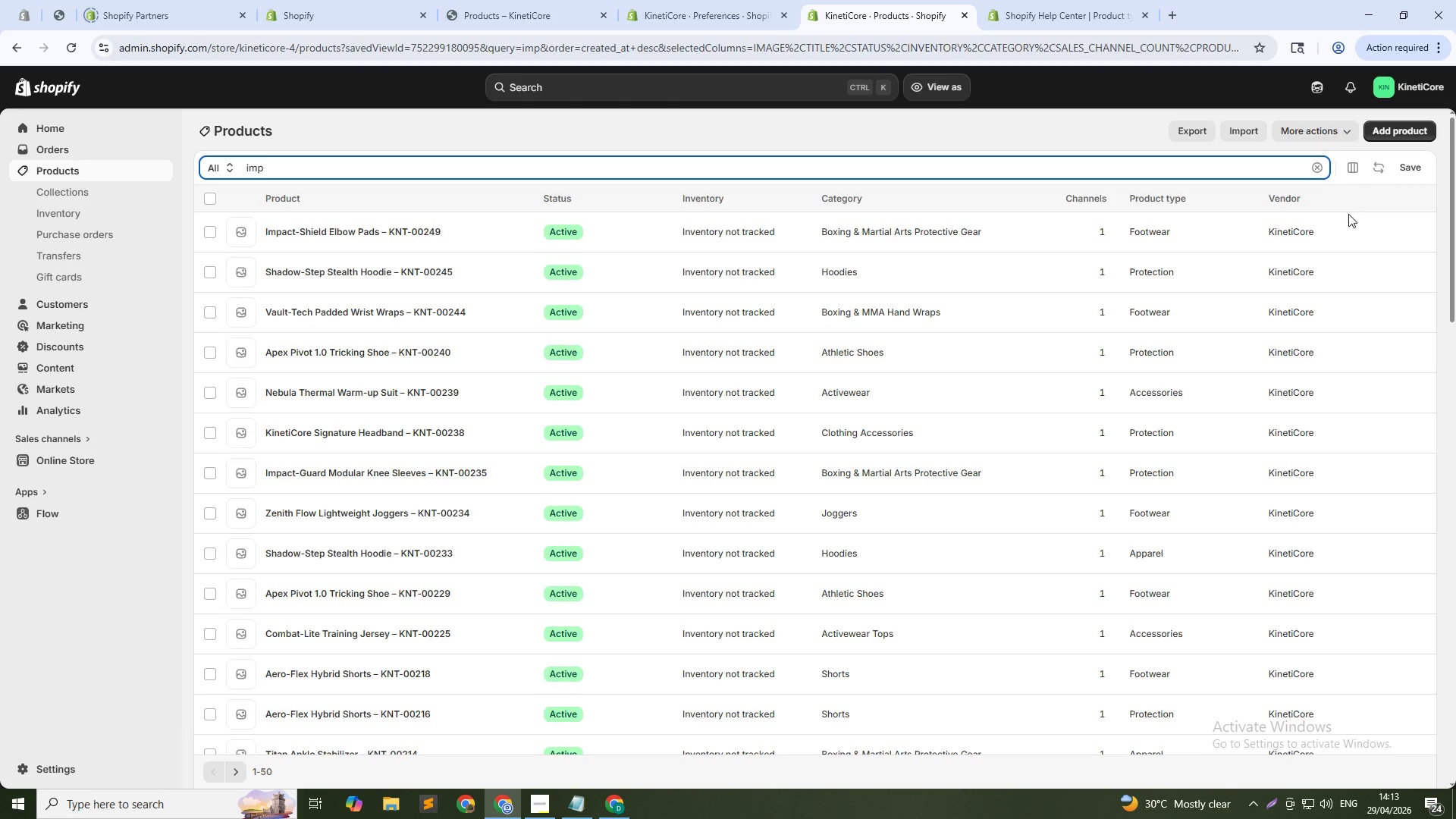 
left_click([1313, 164])
 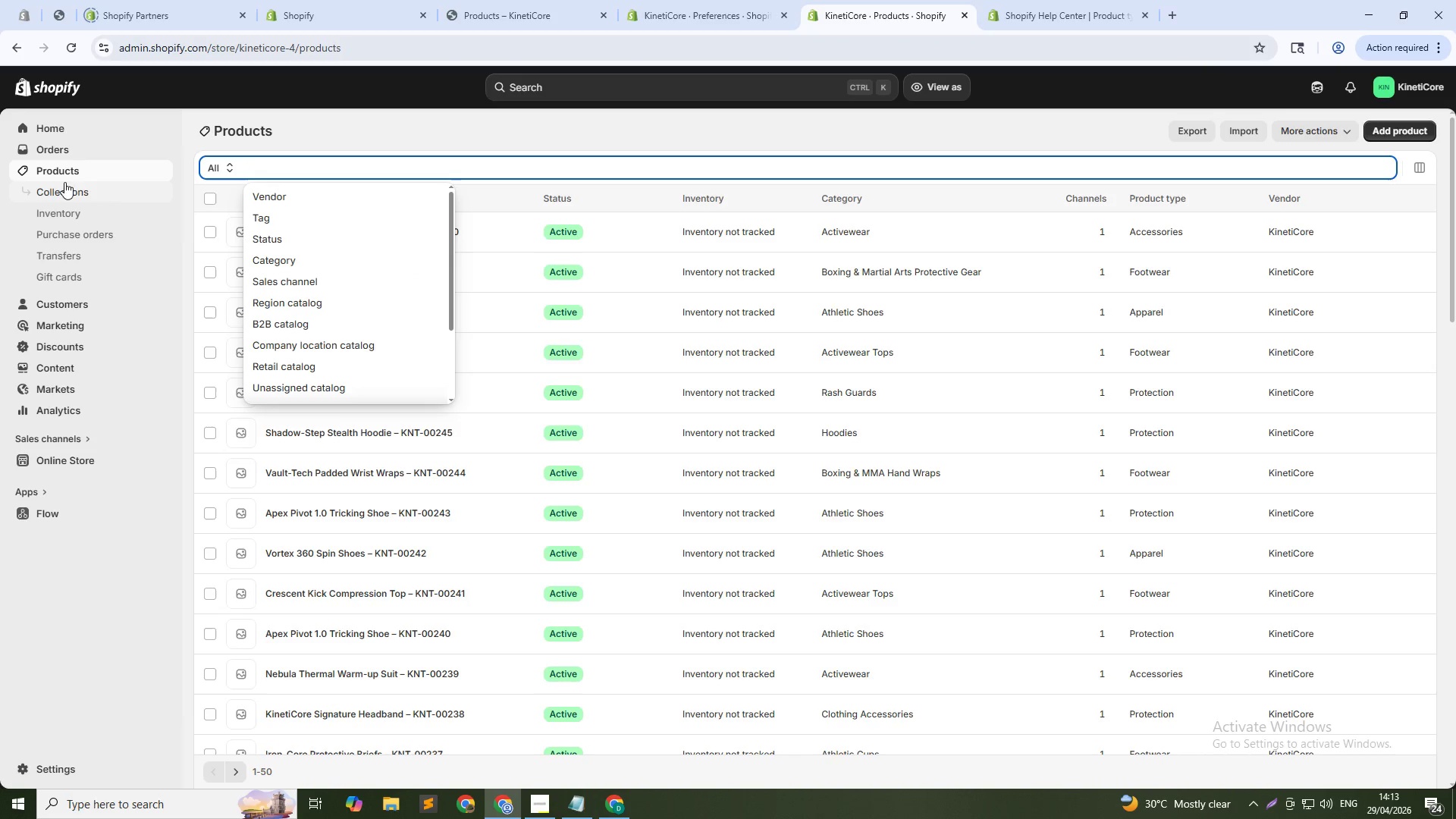 
left_click([288, 160])
 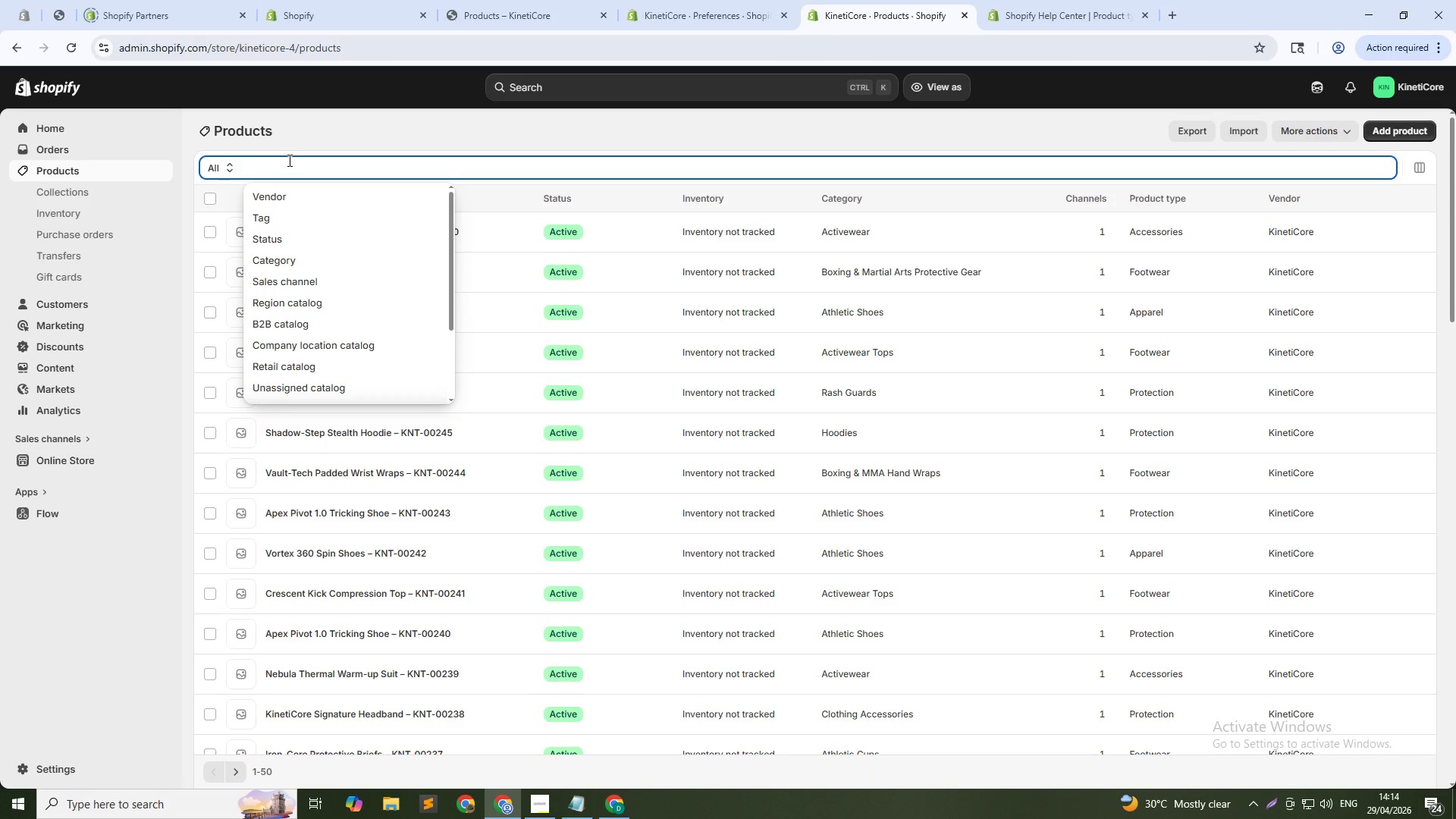 
wait(16.84)
 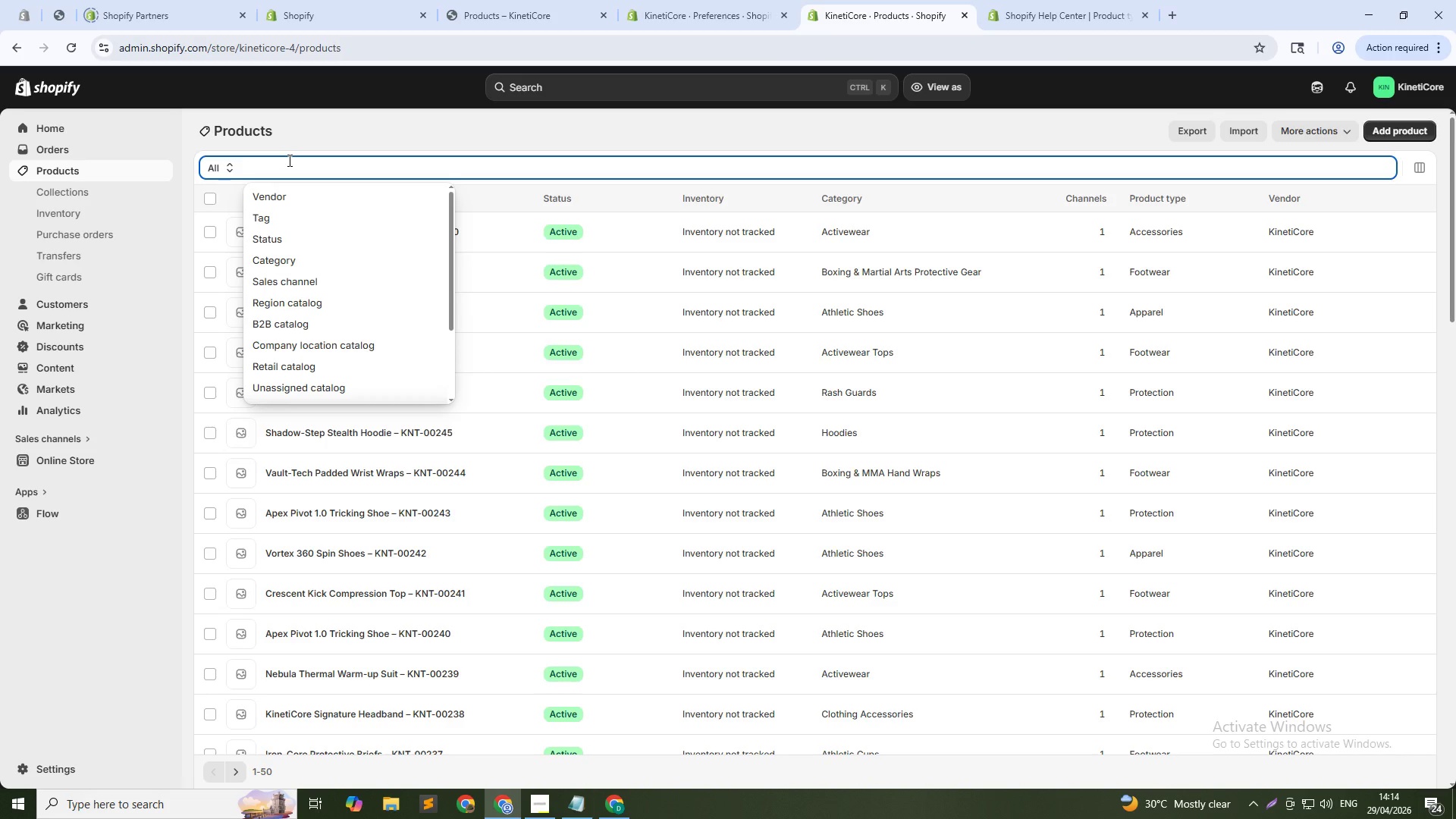 
type(impact-d)
key(Backspace)
type(gU)
 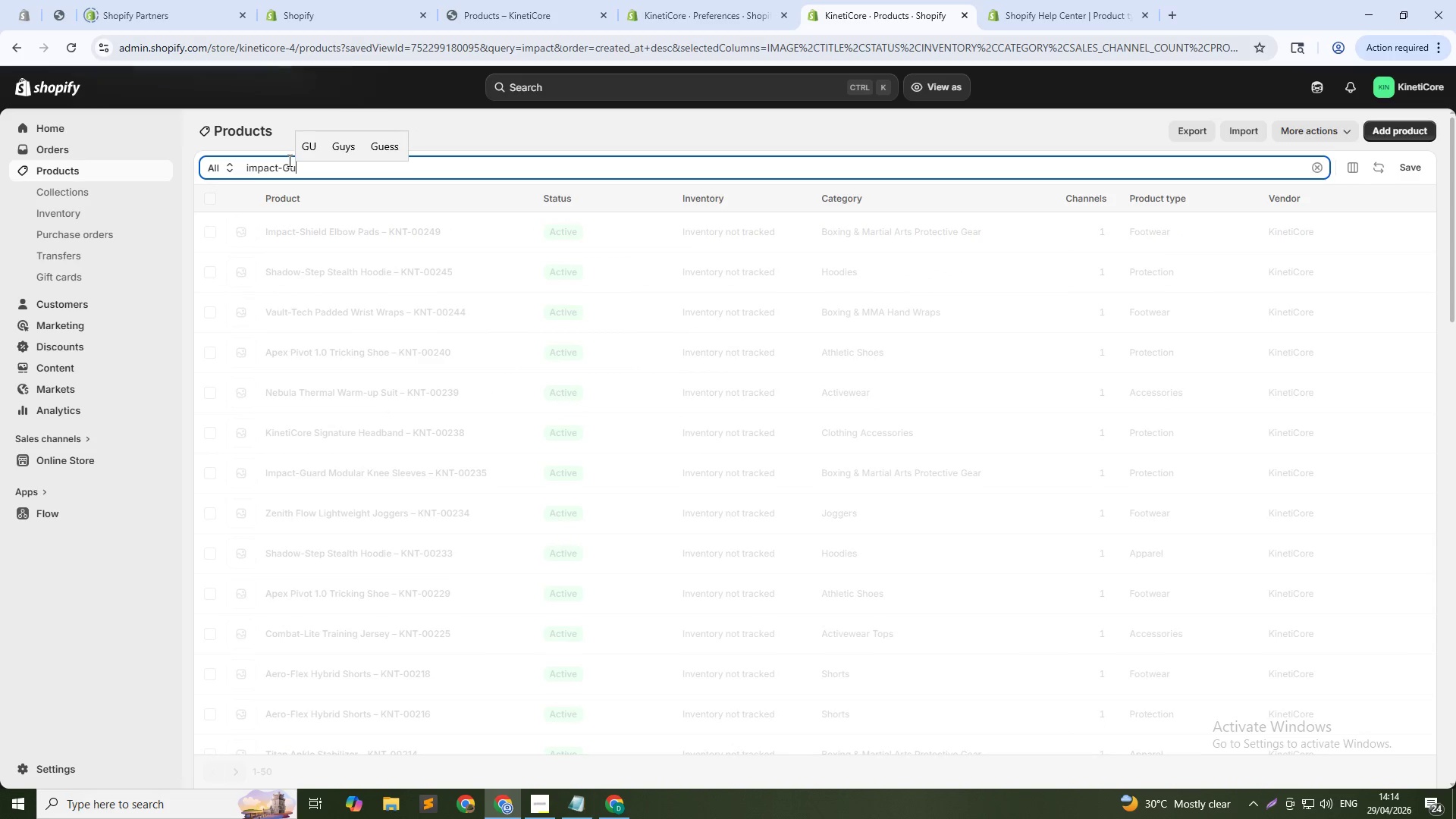 
hold_key(key=CapsLock, duration=0.34)
 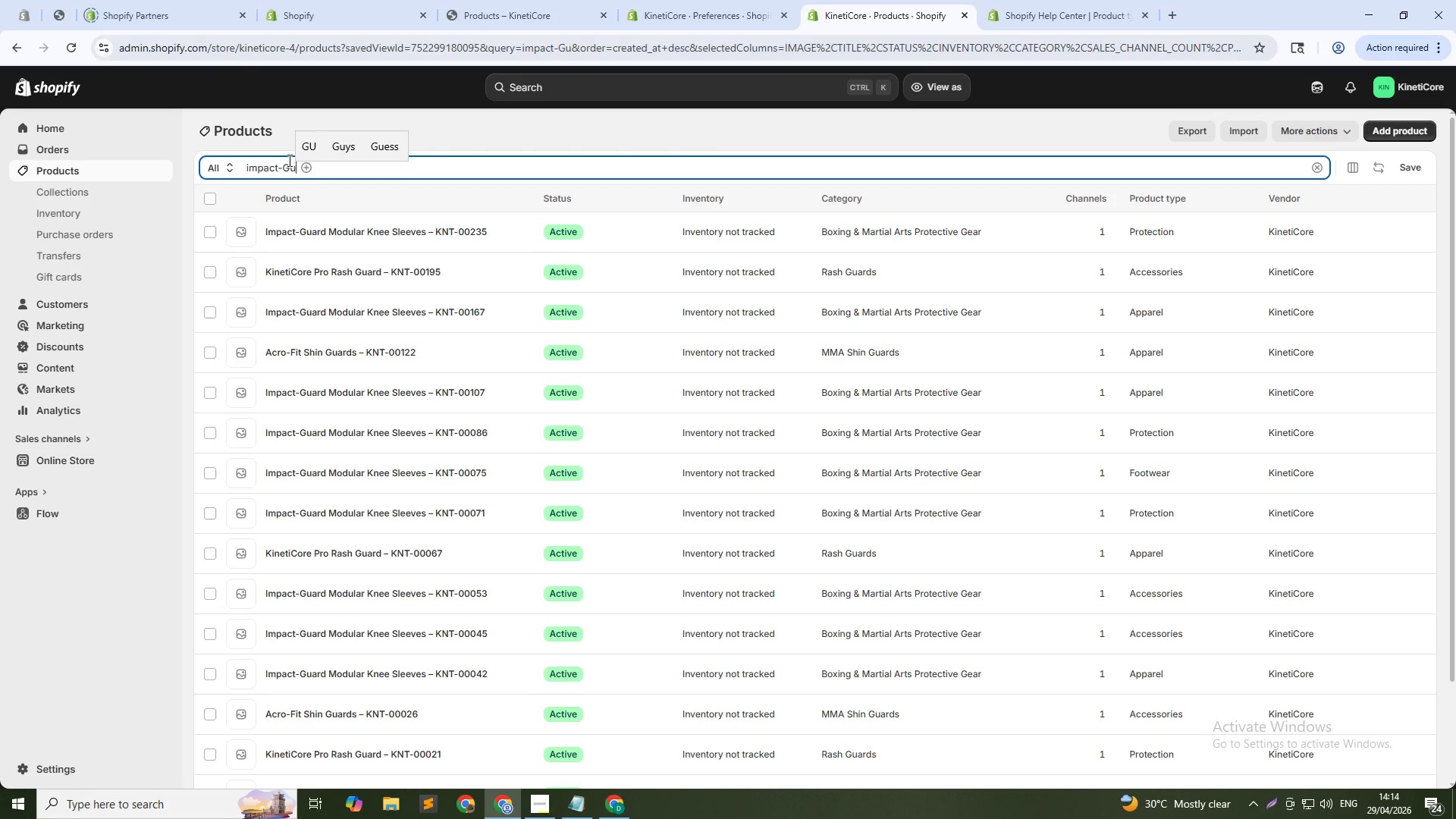 
wait(10.64)
 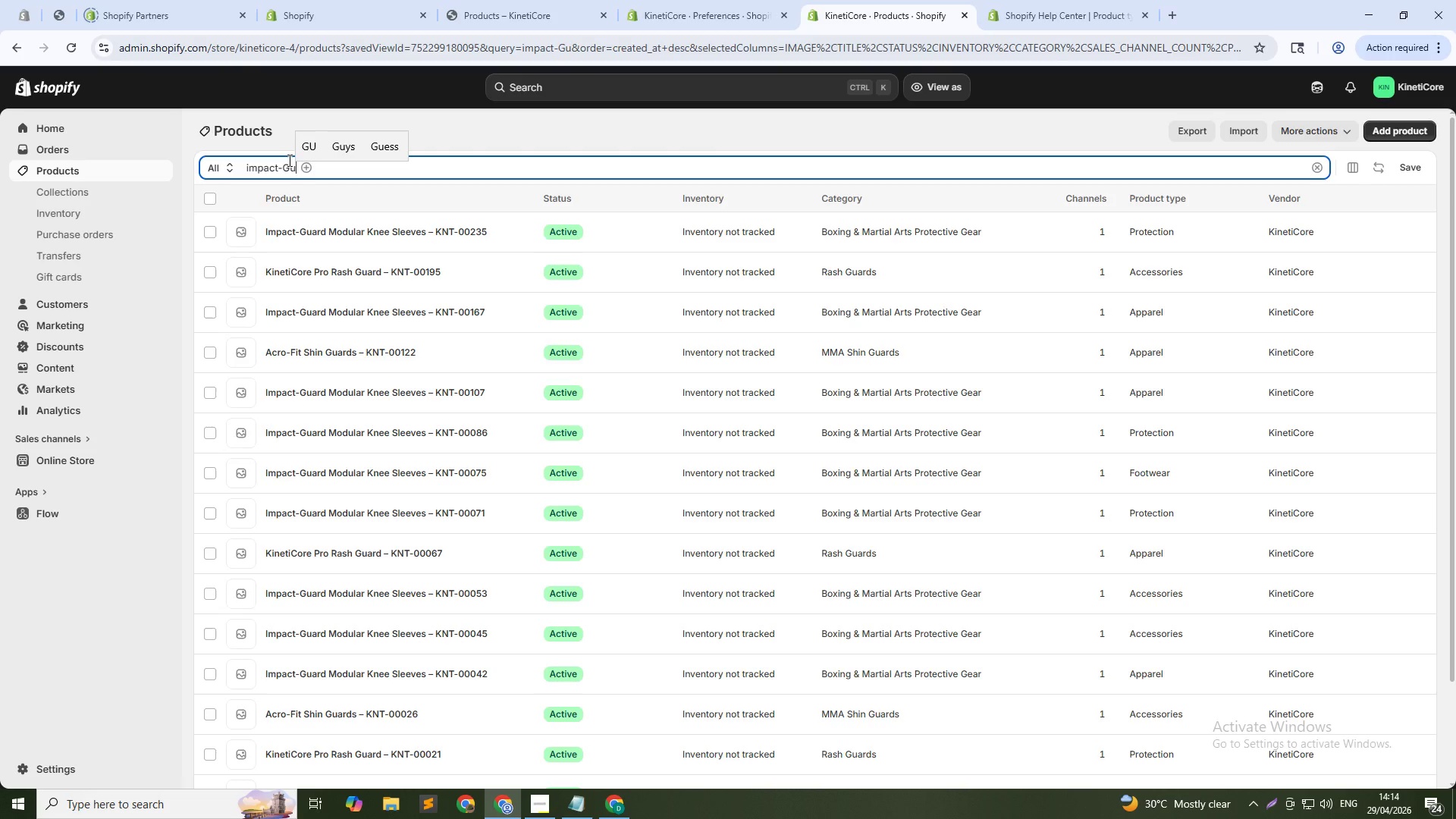 
type(ard)
 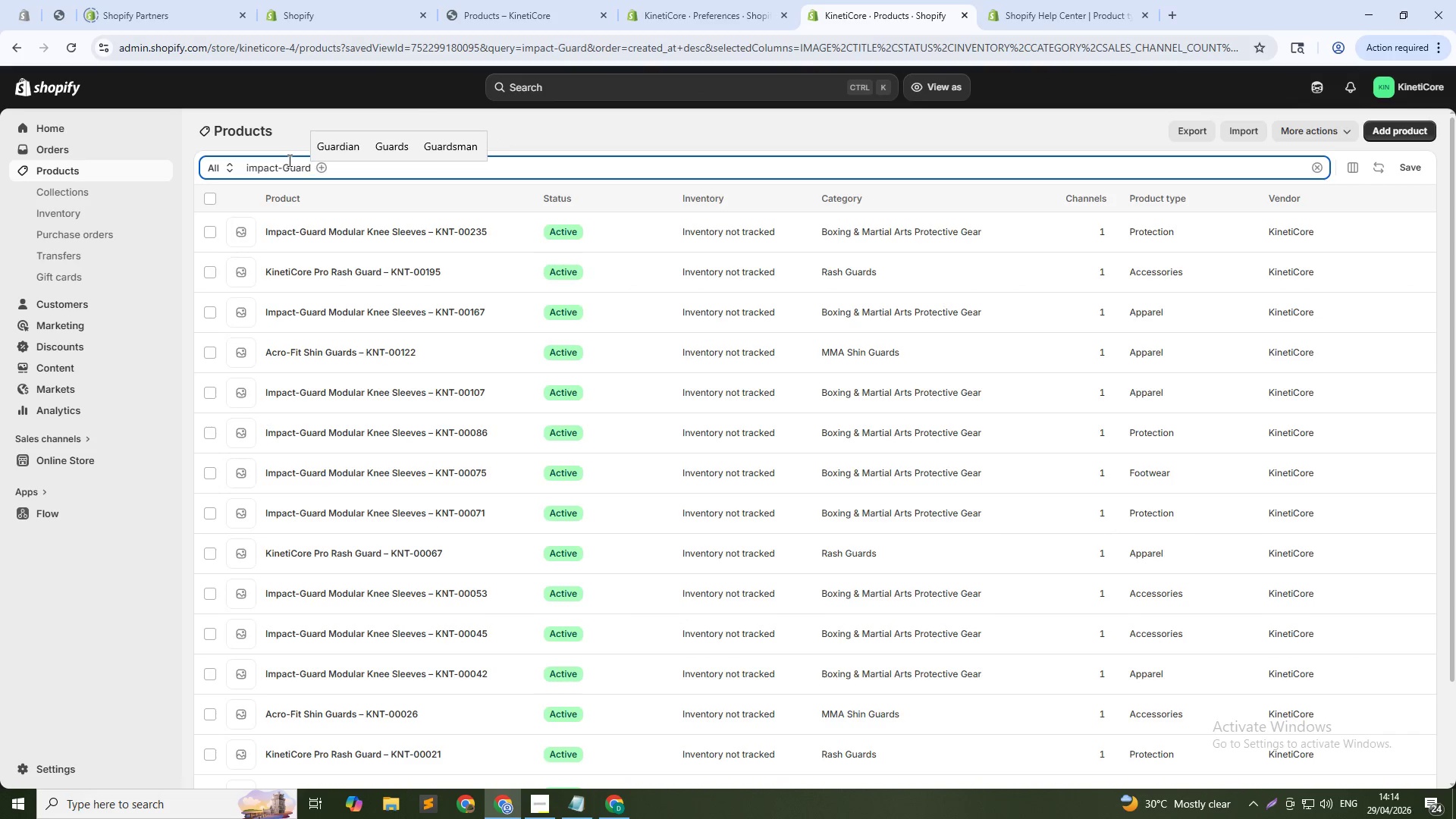 
type(-modular)
 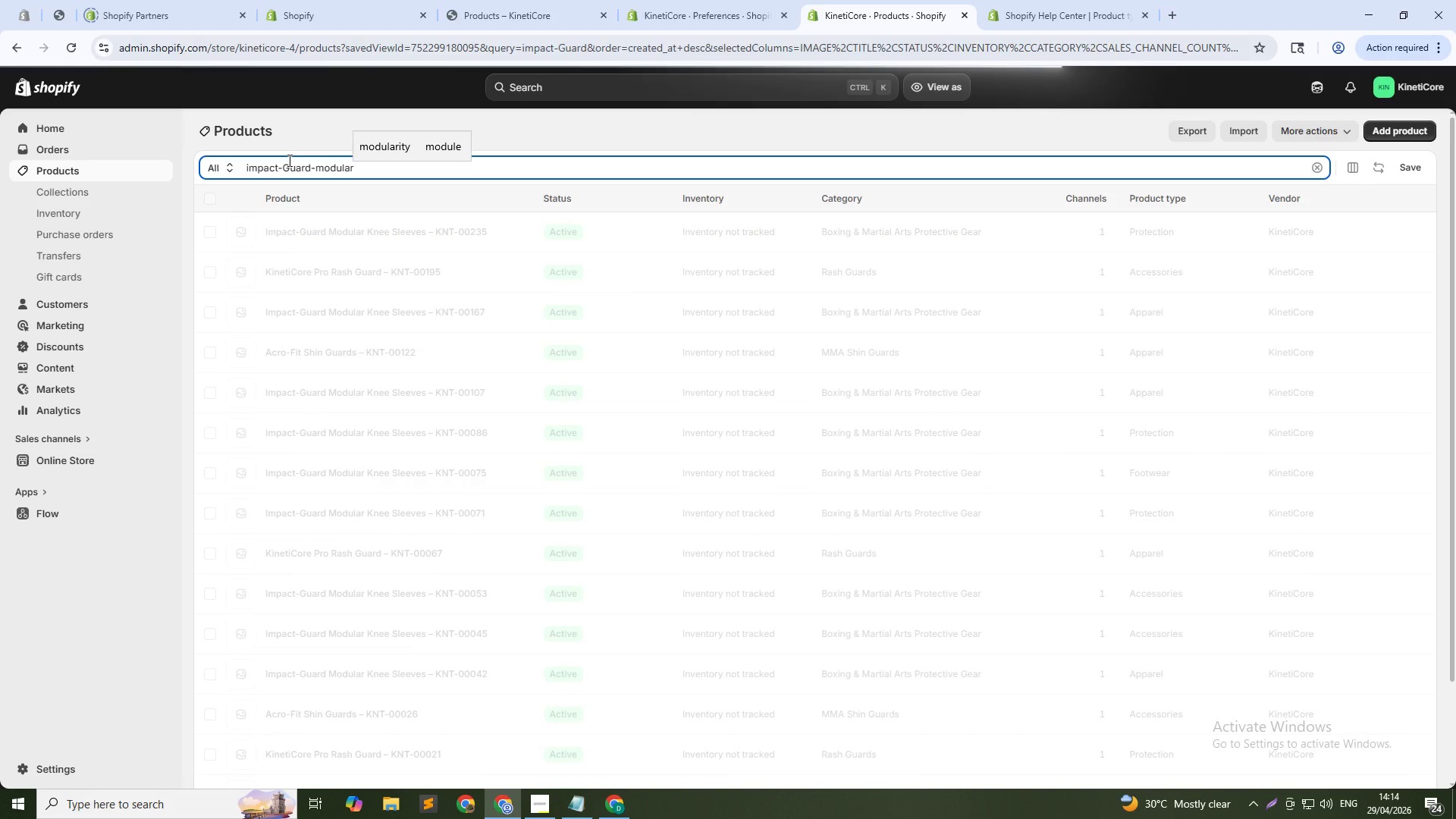 
left_click([288, 160])
 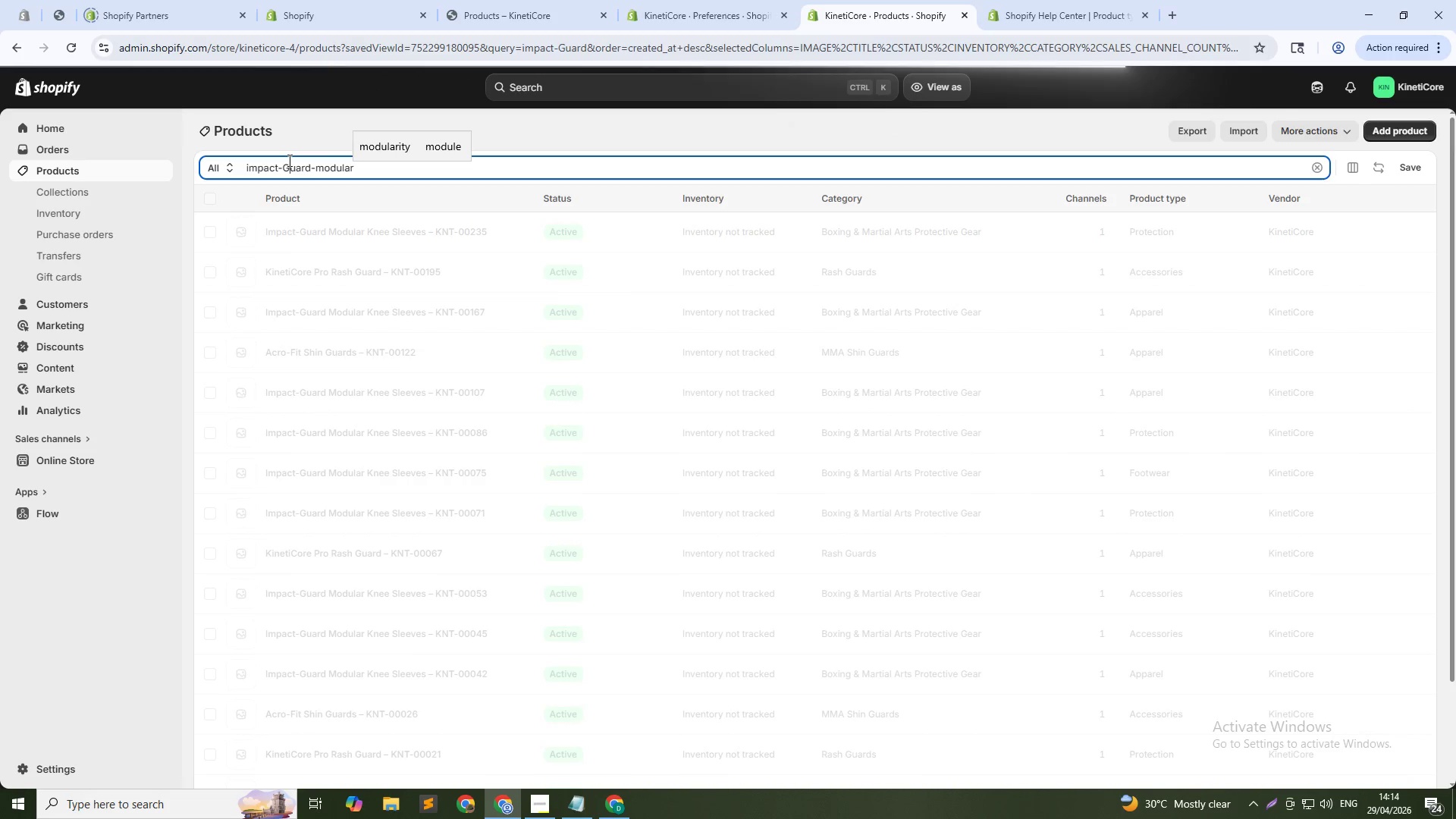 
double_click([288, 160])
 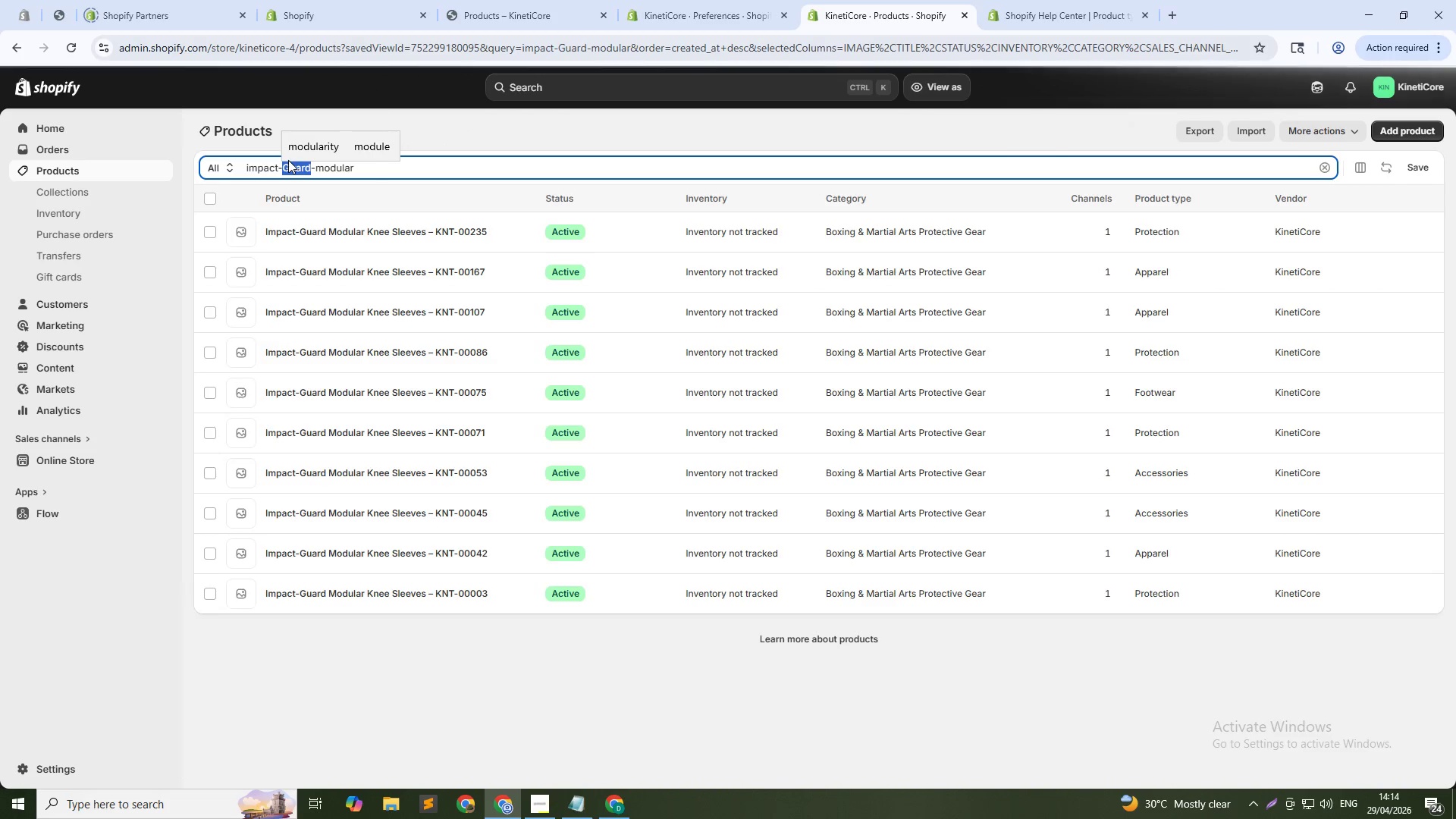 
double_click([288, 160])
 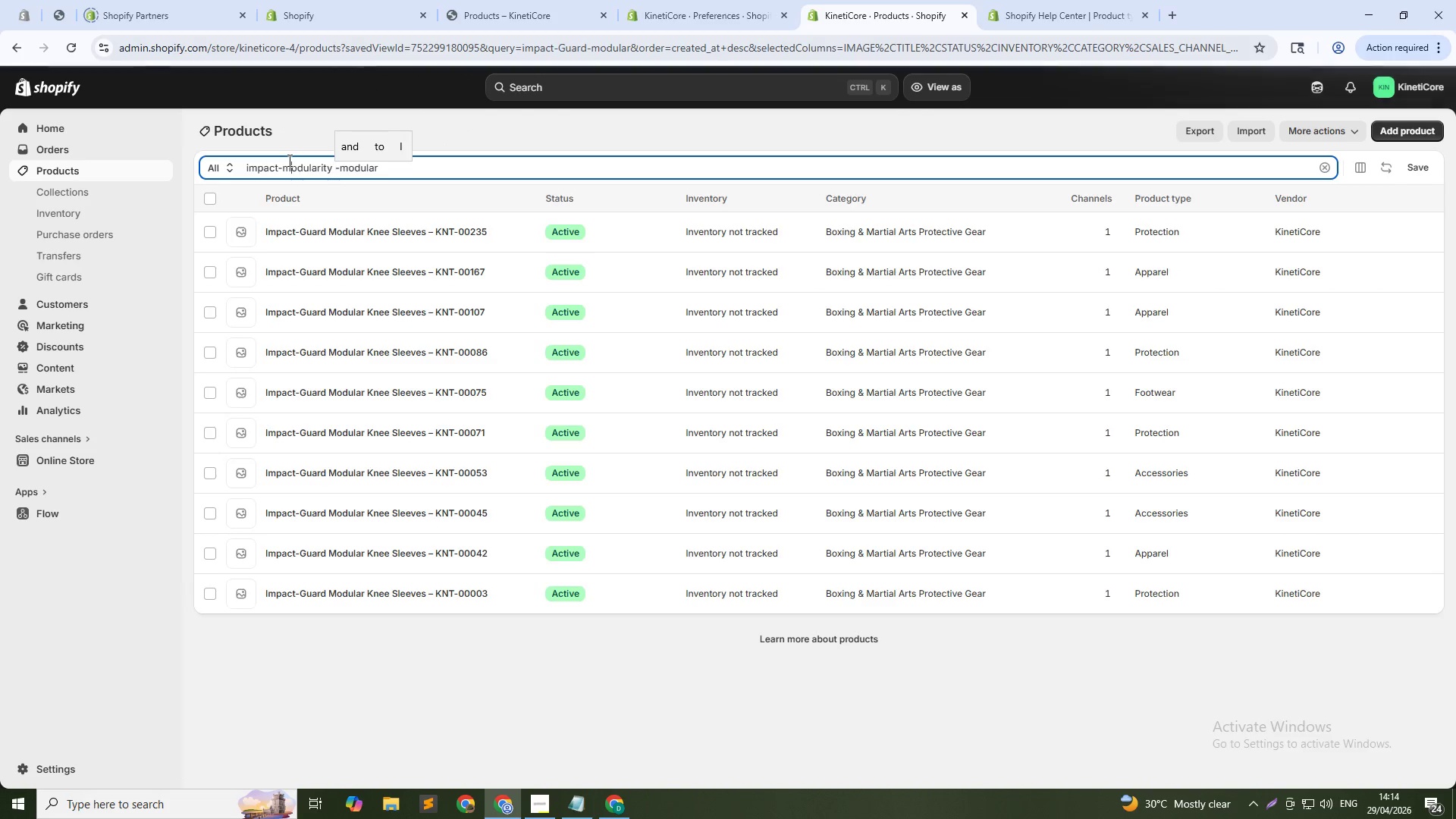 
triple_click([288, 160])
 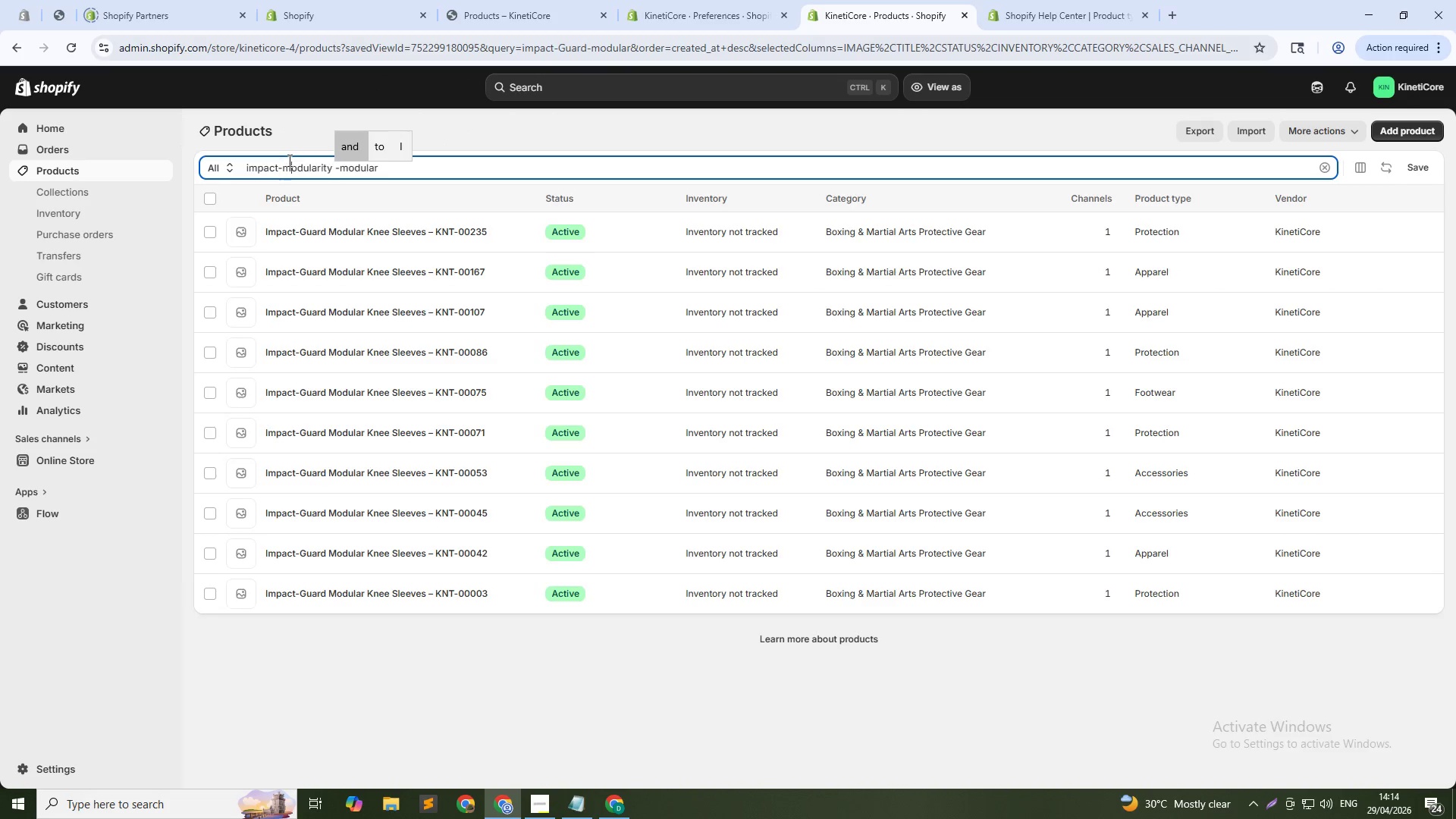 
double_click([288, 160])
 